 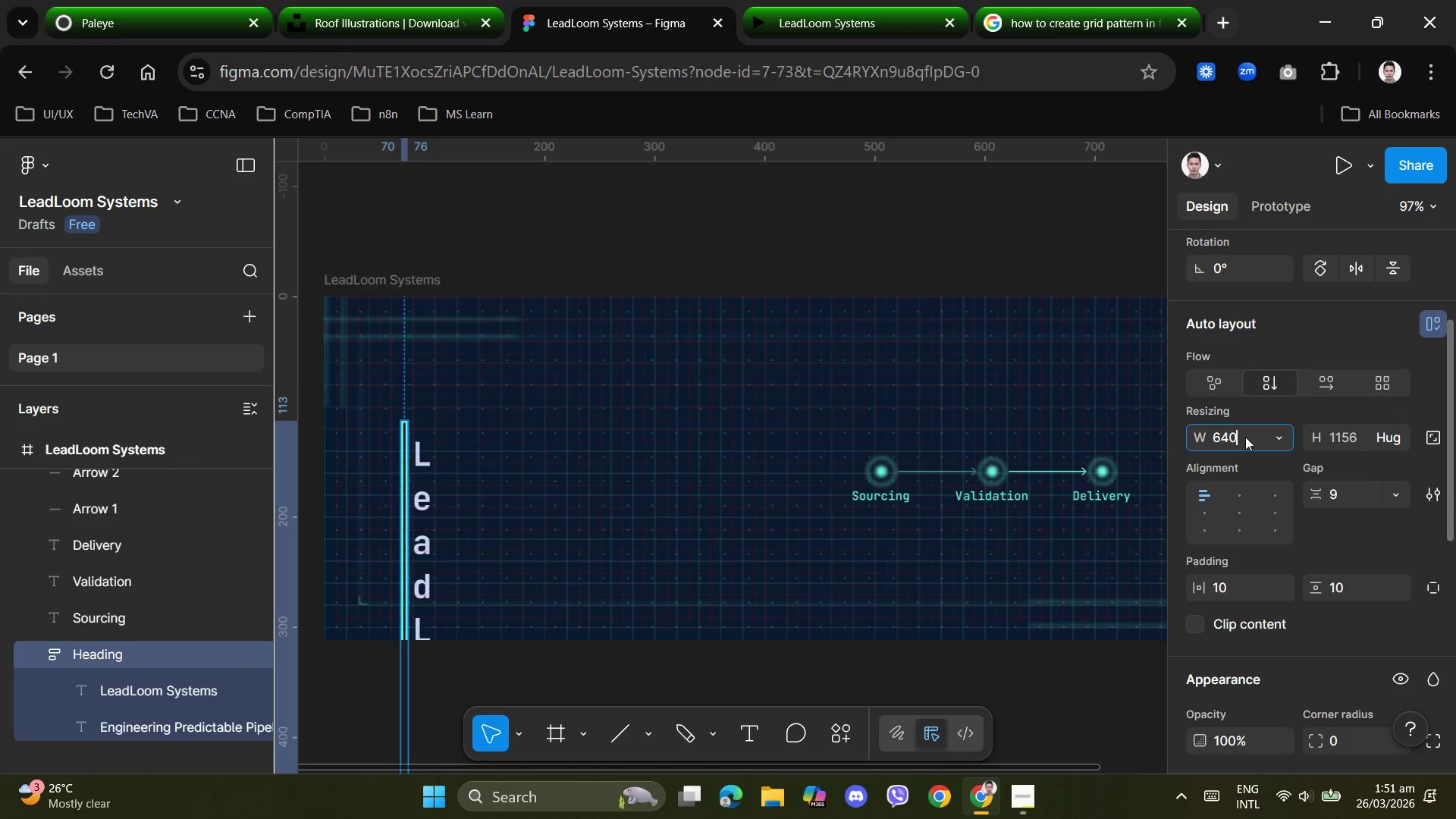 
key(Numpad0)
 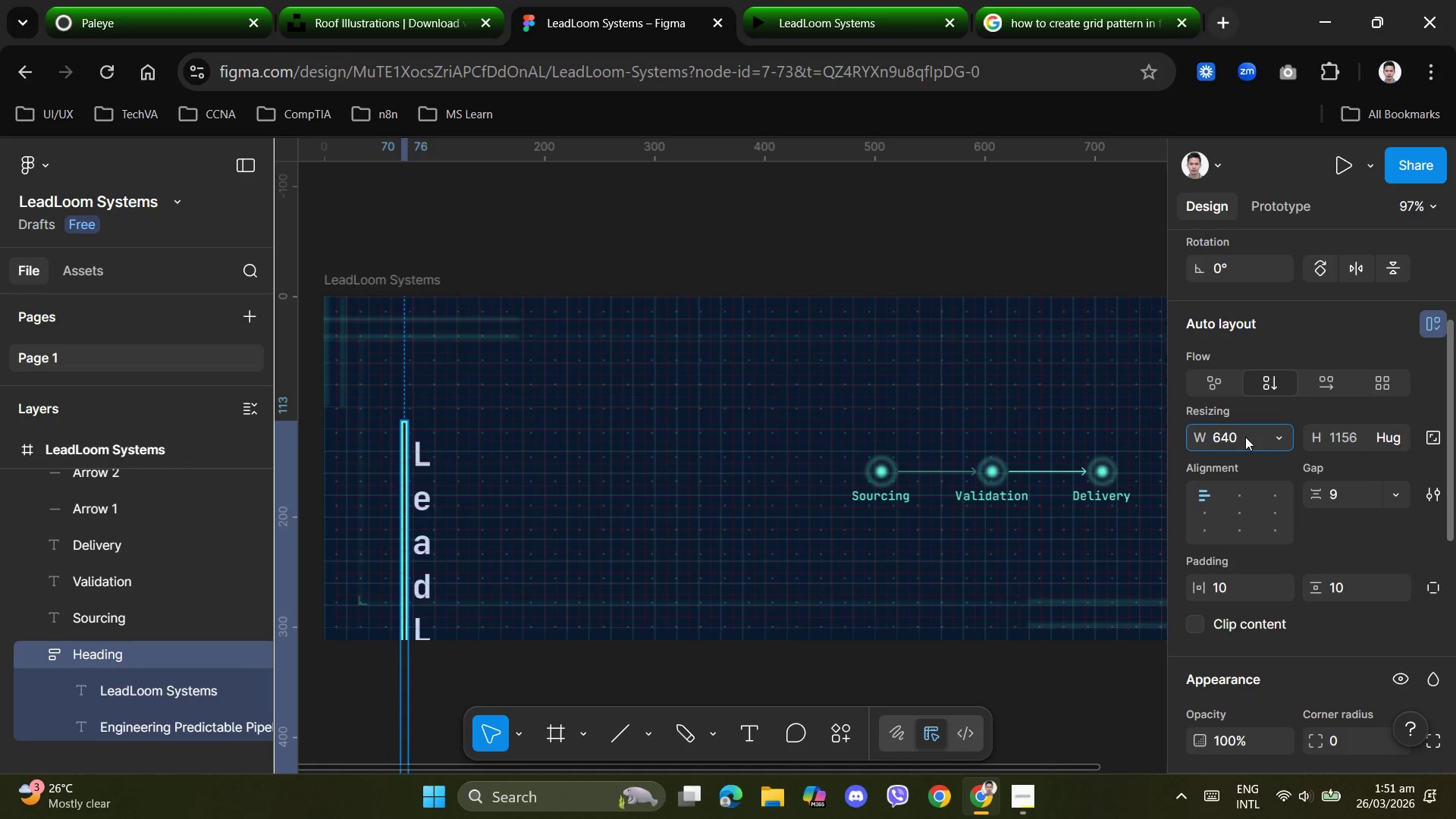 
key(NumpadEnter)
 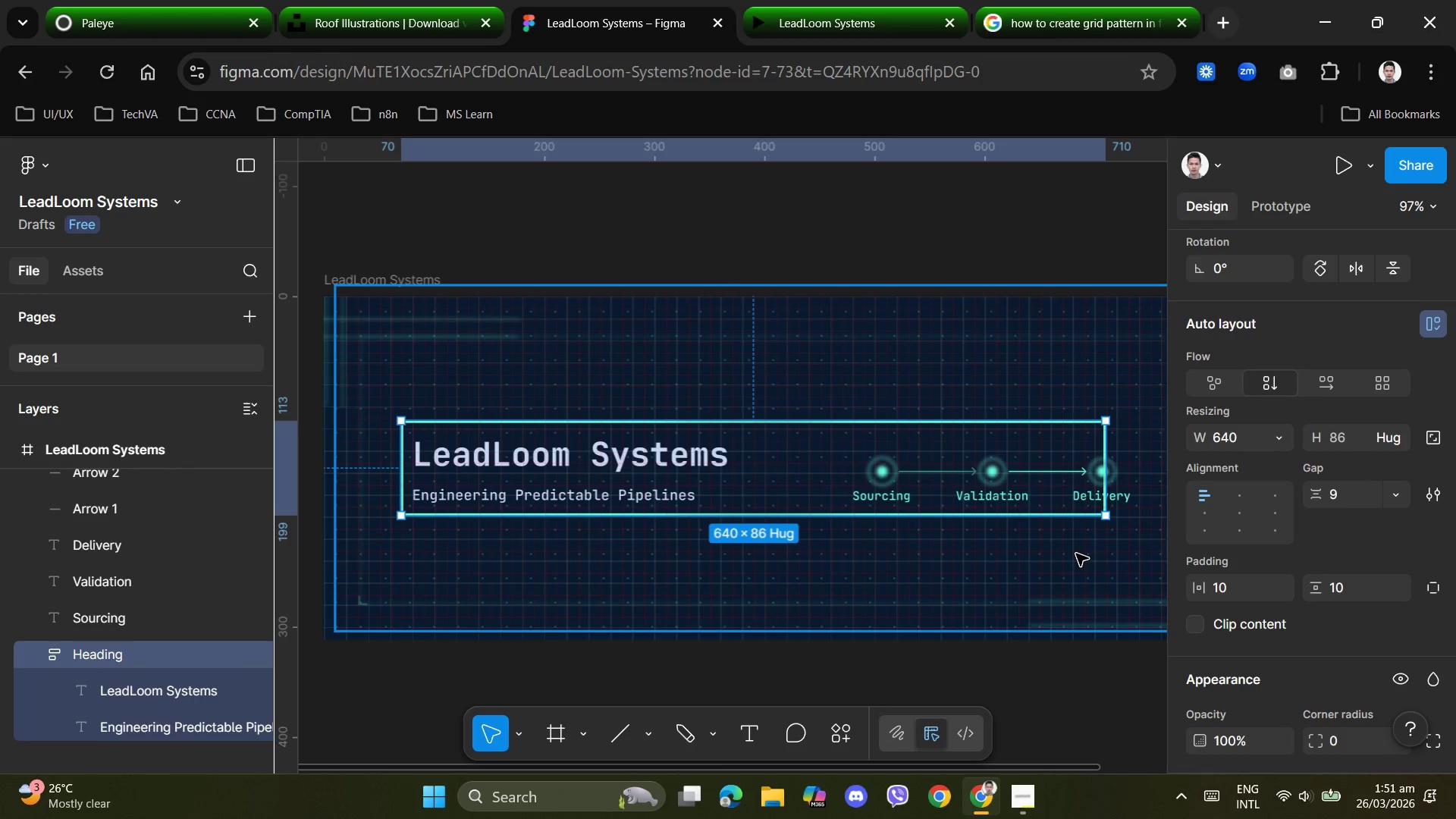 
wait(7.31)
 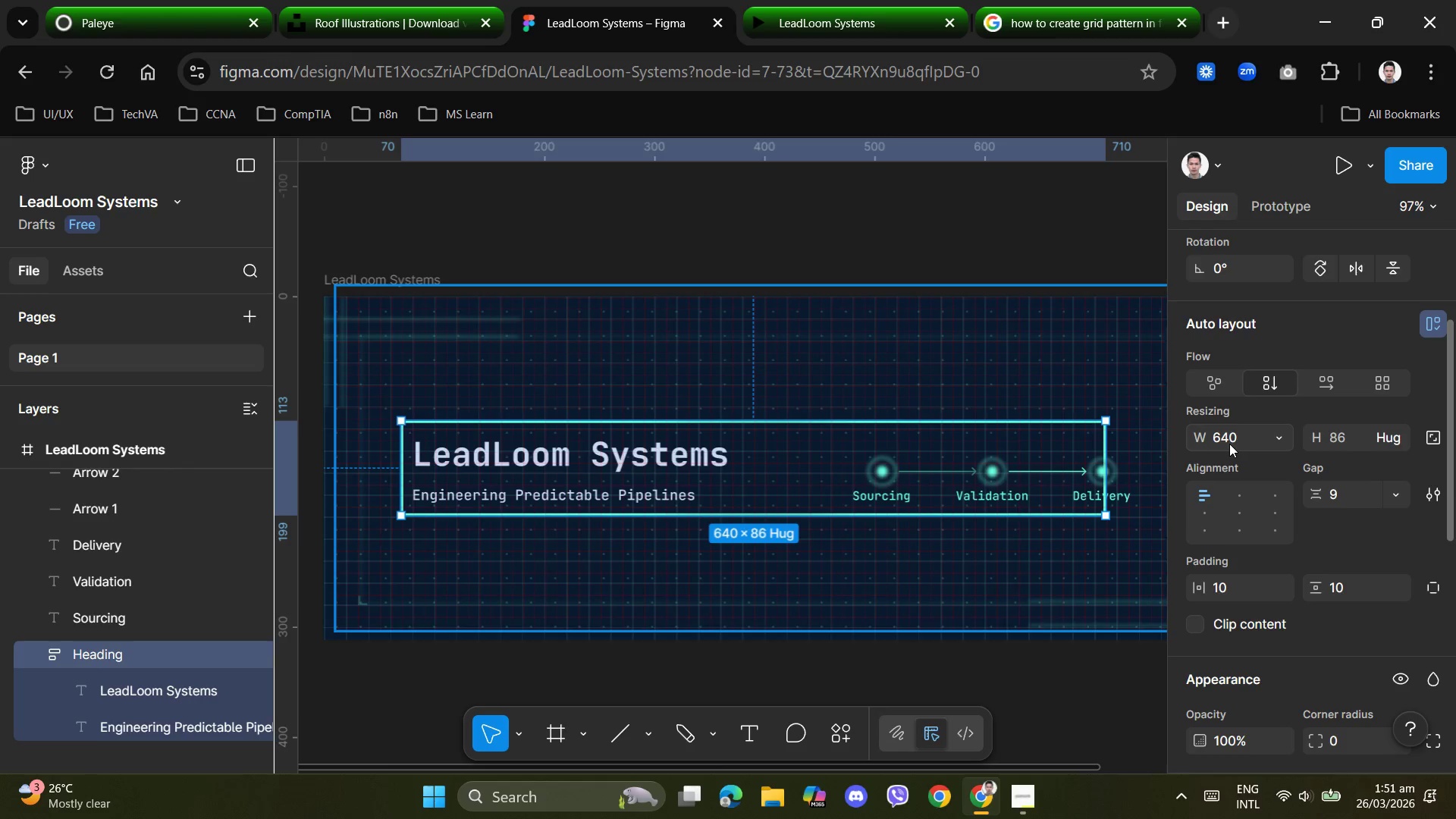 
left_click([918, 610])
 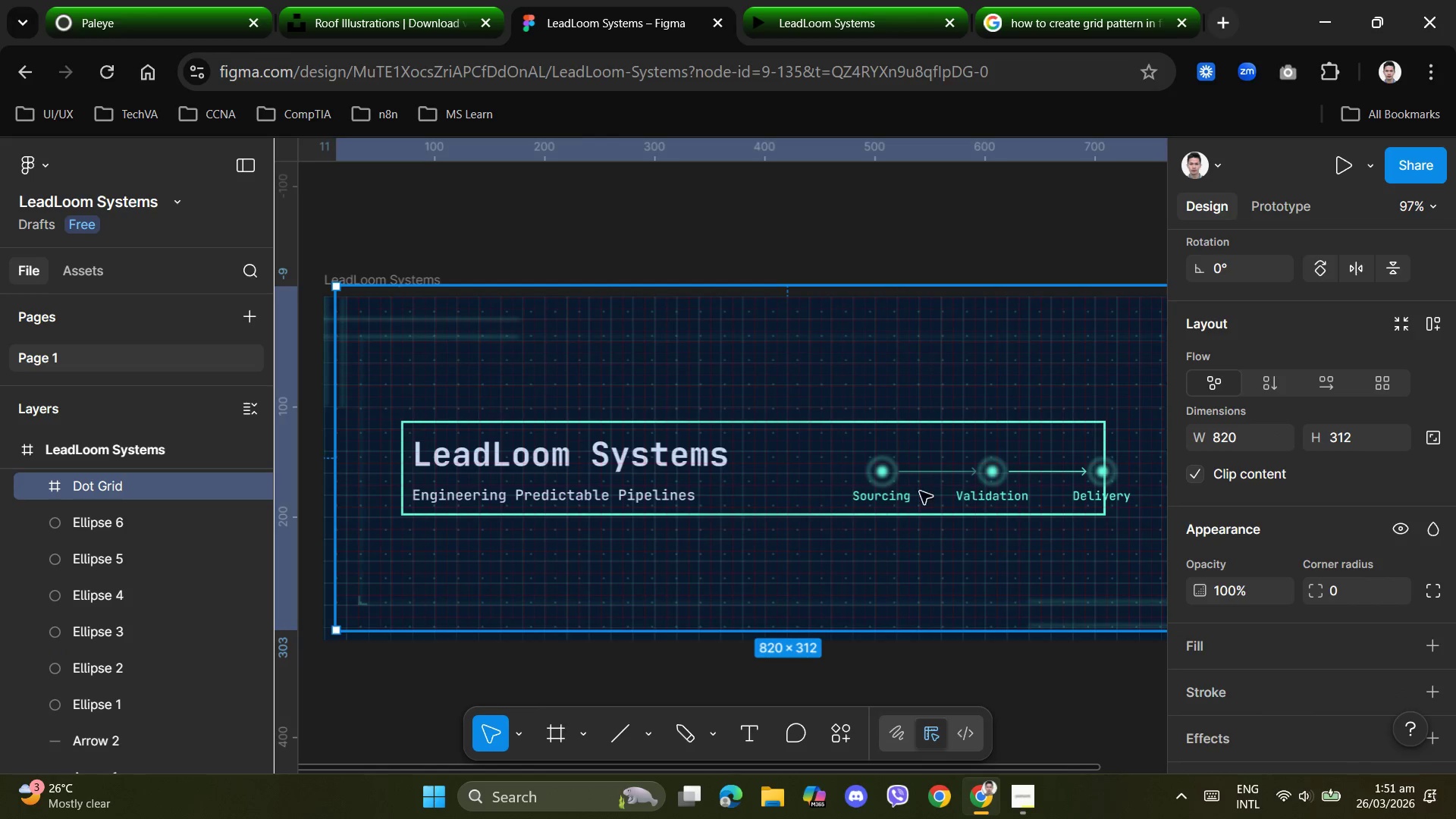 
left_click([1135, 476])
 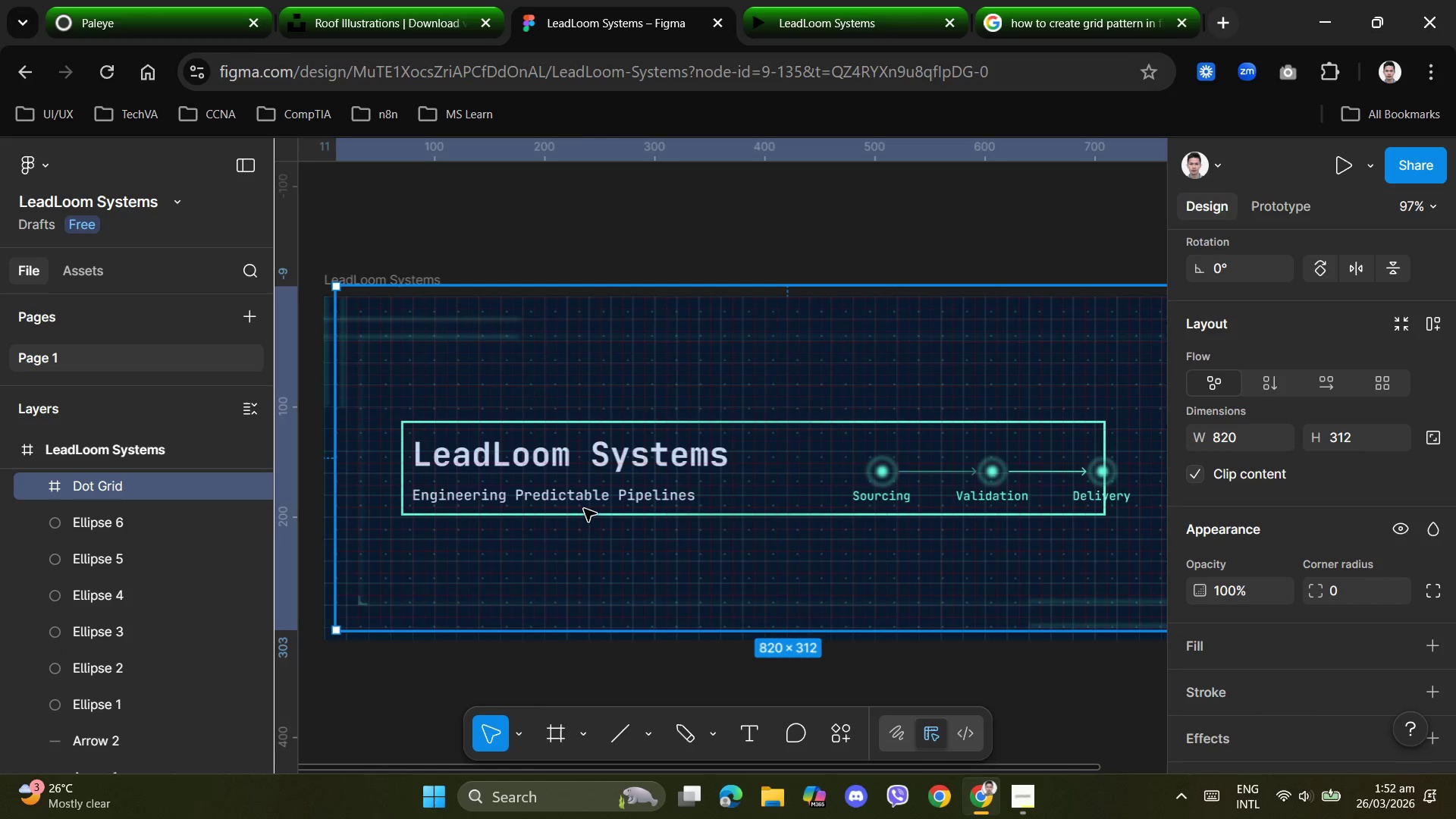 
left_click([619, 582])
 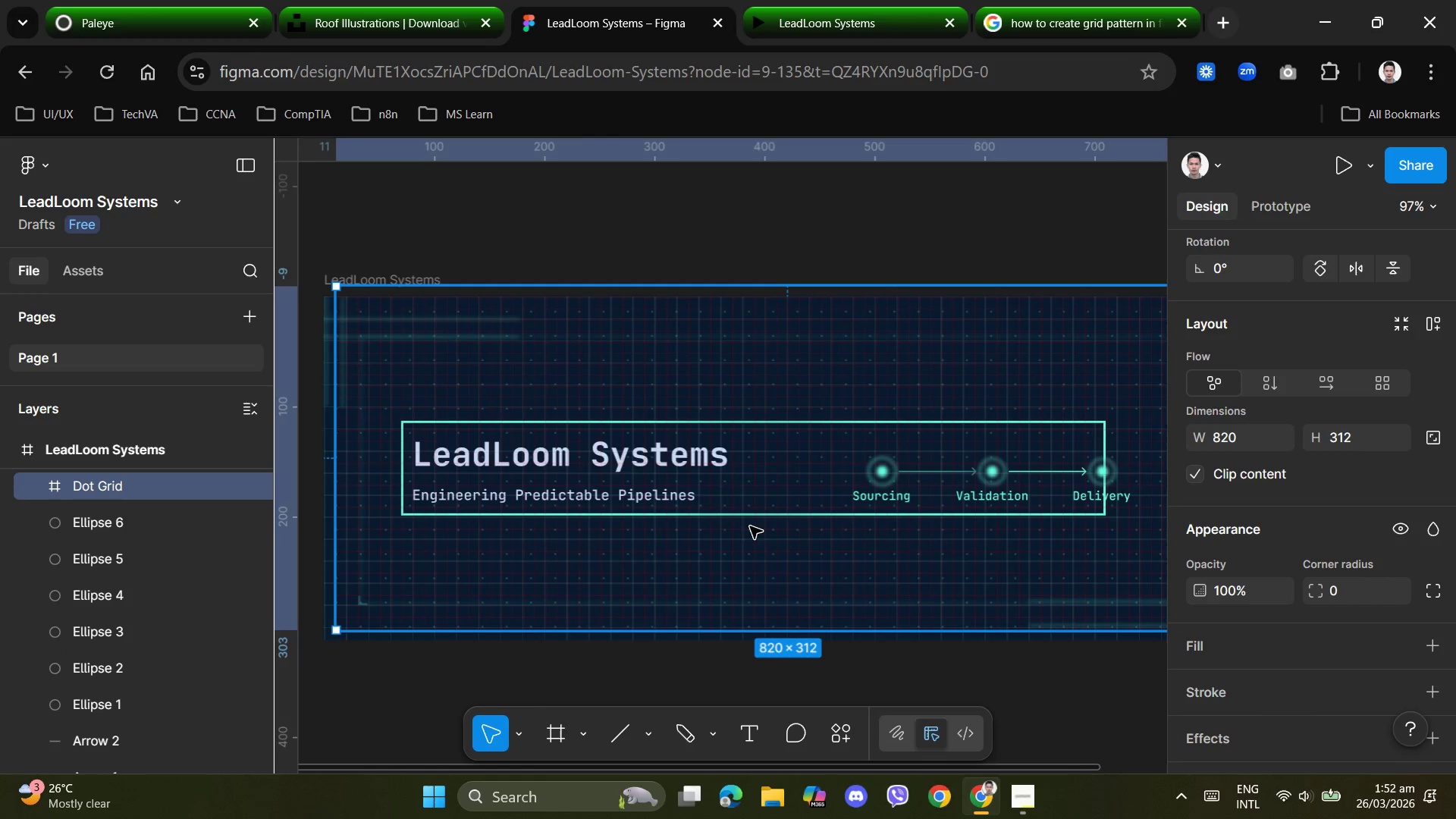 
scroll: coordinate [119, 611], scroll_direction: down, amount: 2.0
 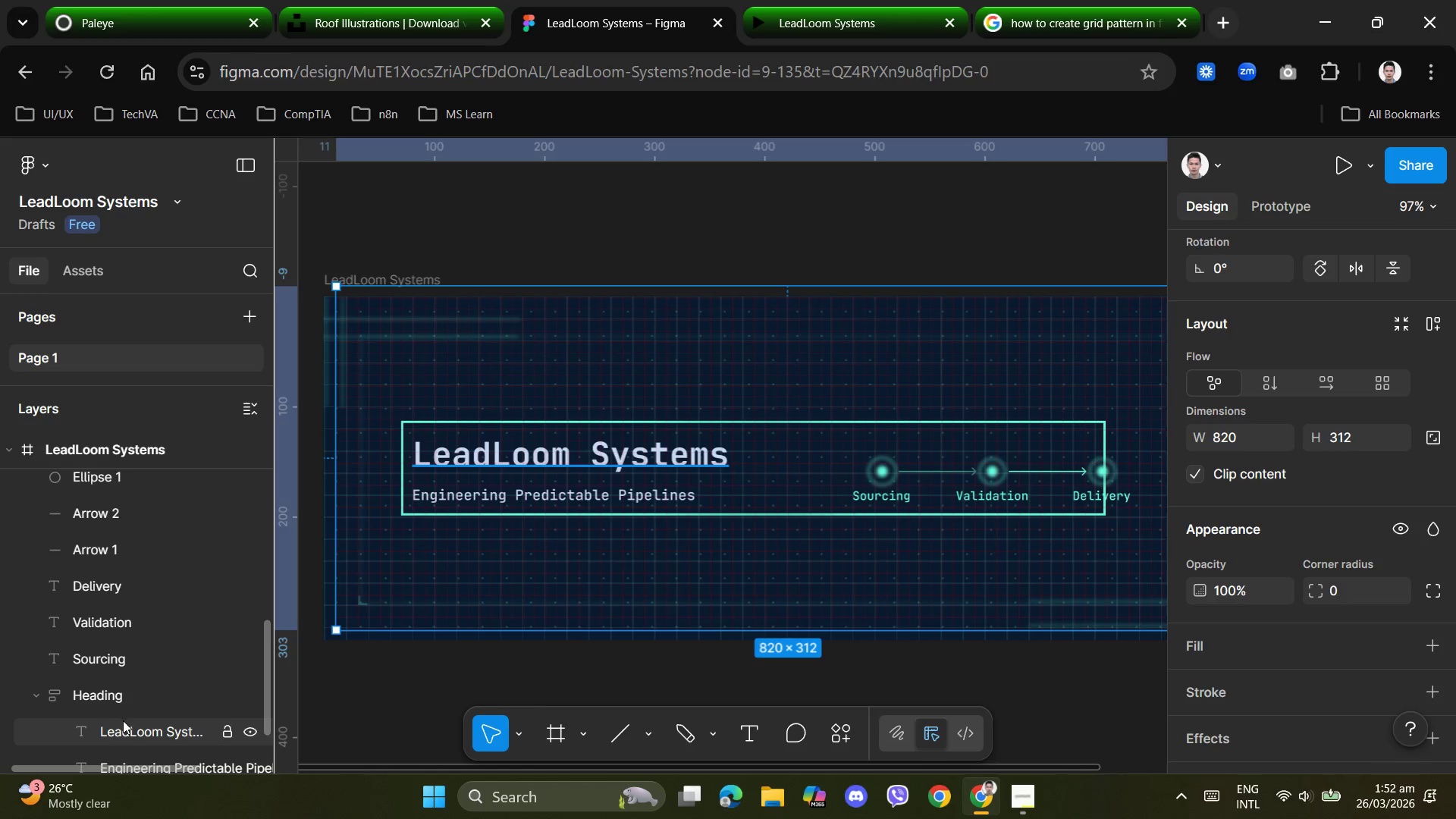 
left_click([124, 726])
 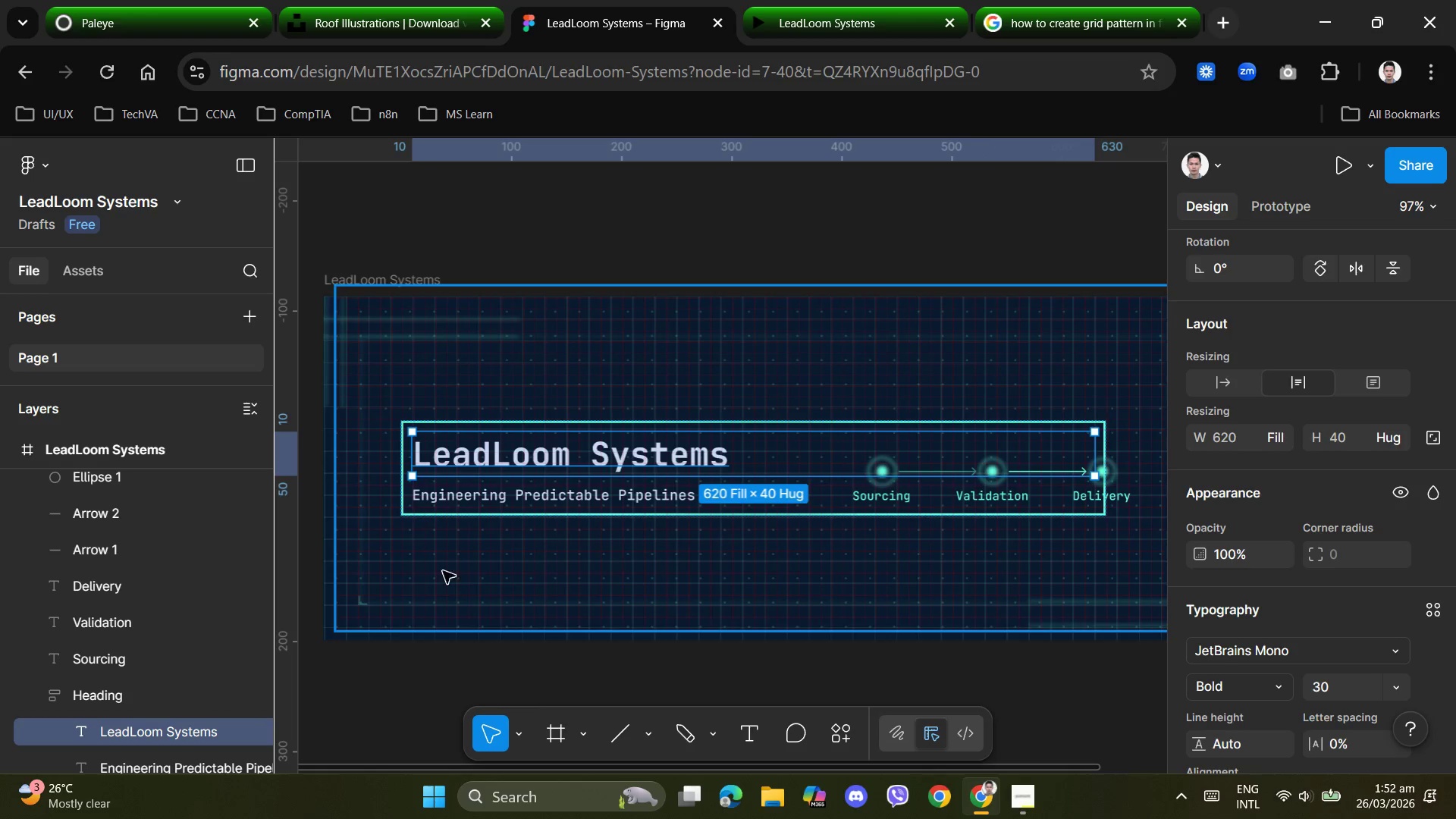 
scroll: coordinate [155, 658], scroll_direction: down, amount: 1.0
 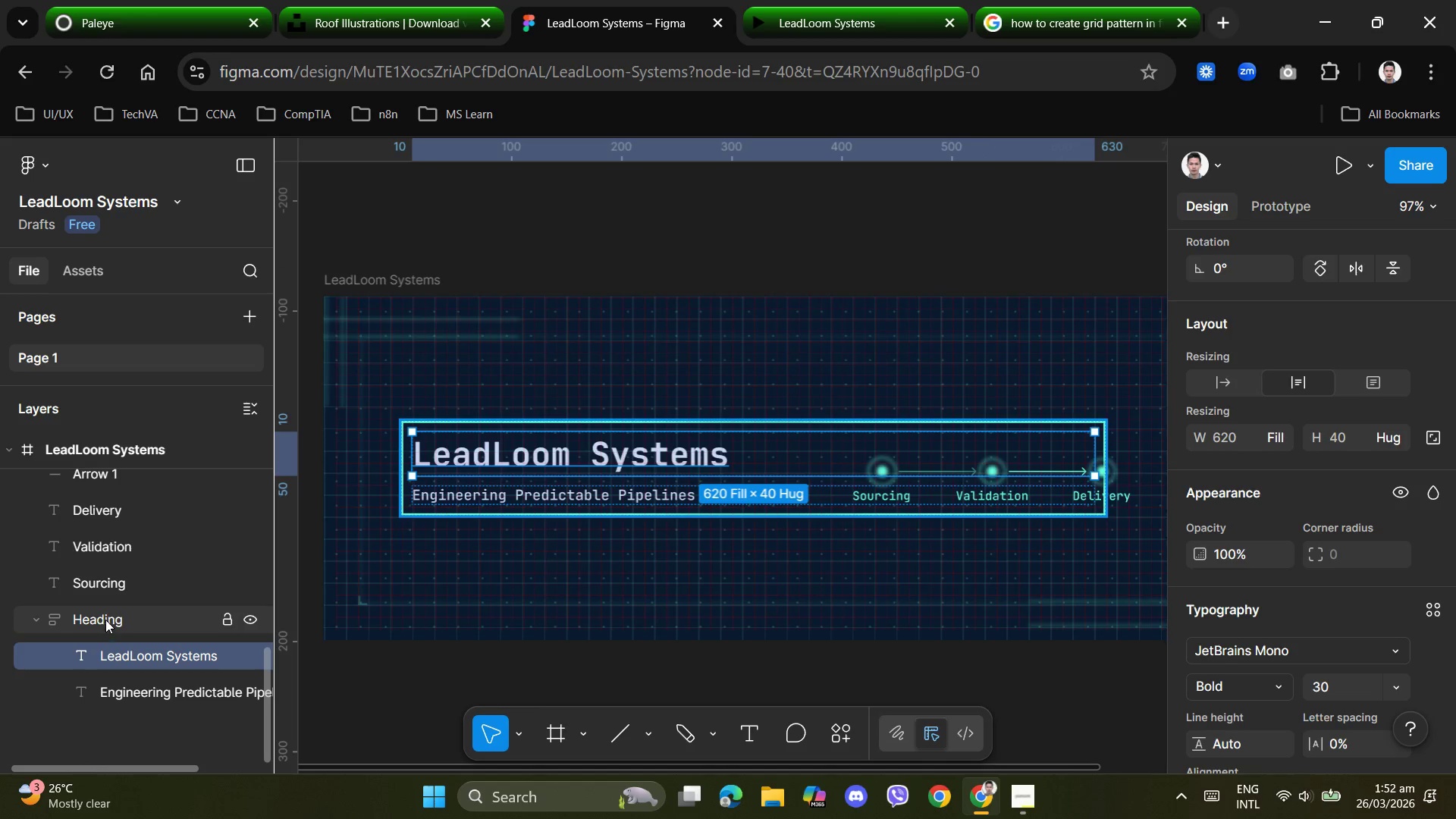 
scroll: coordinate [106, 617], scroll_direction: up, amount: 2.0
 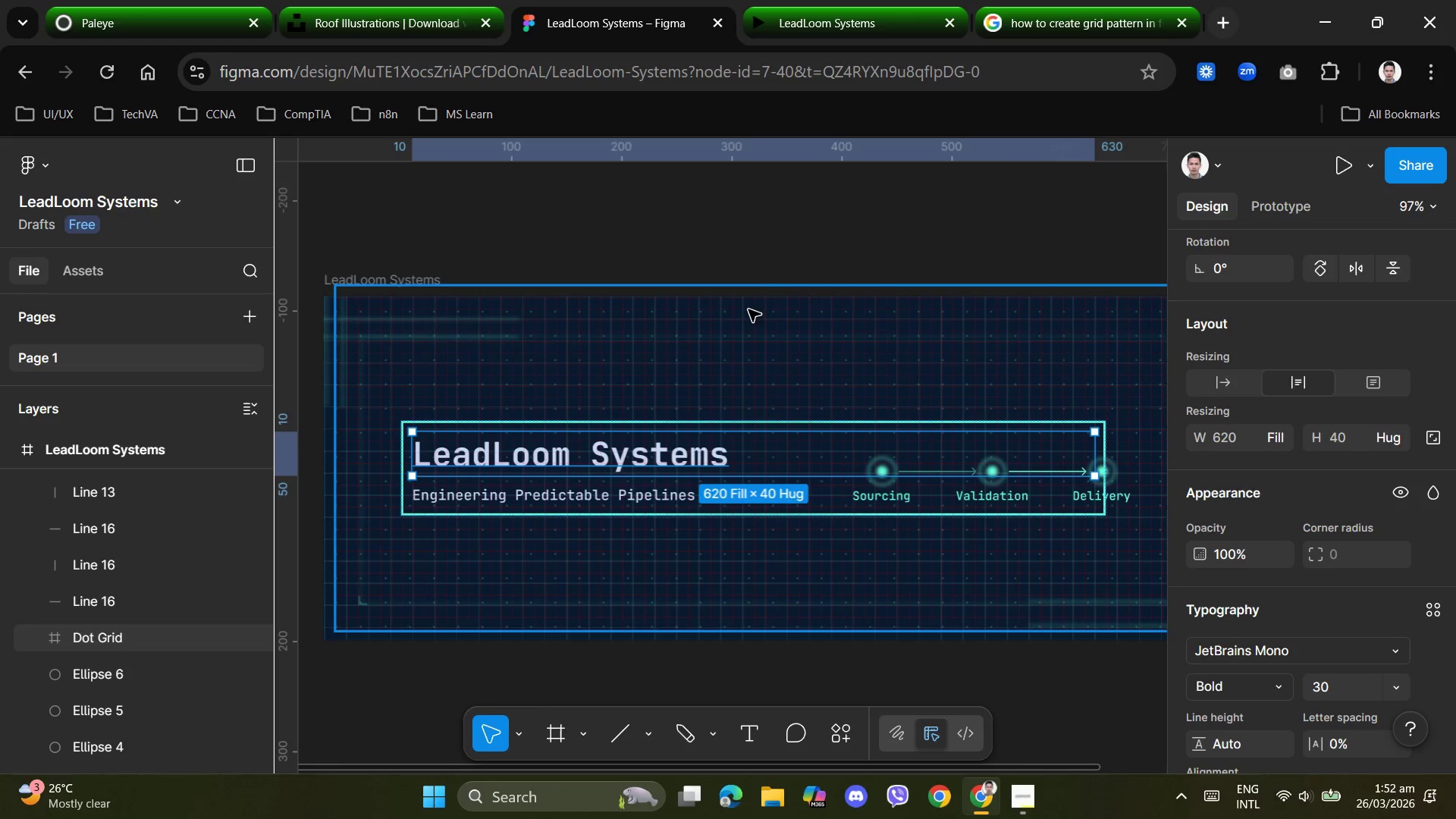 
left_click([786, 234])
 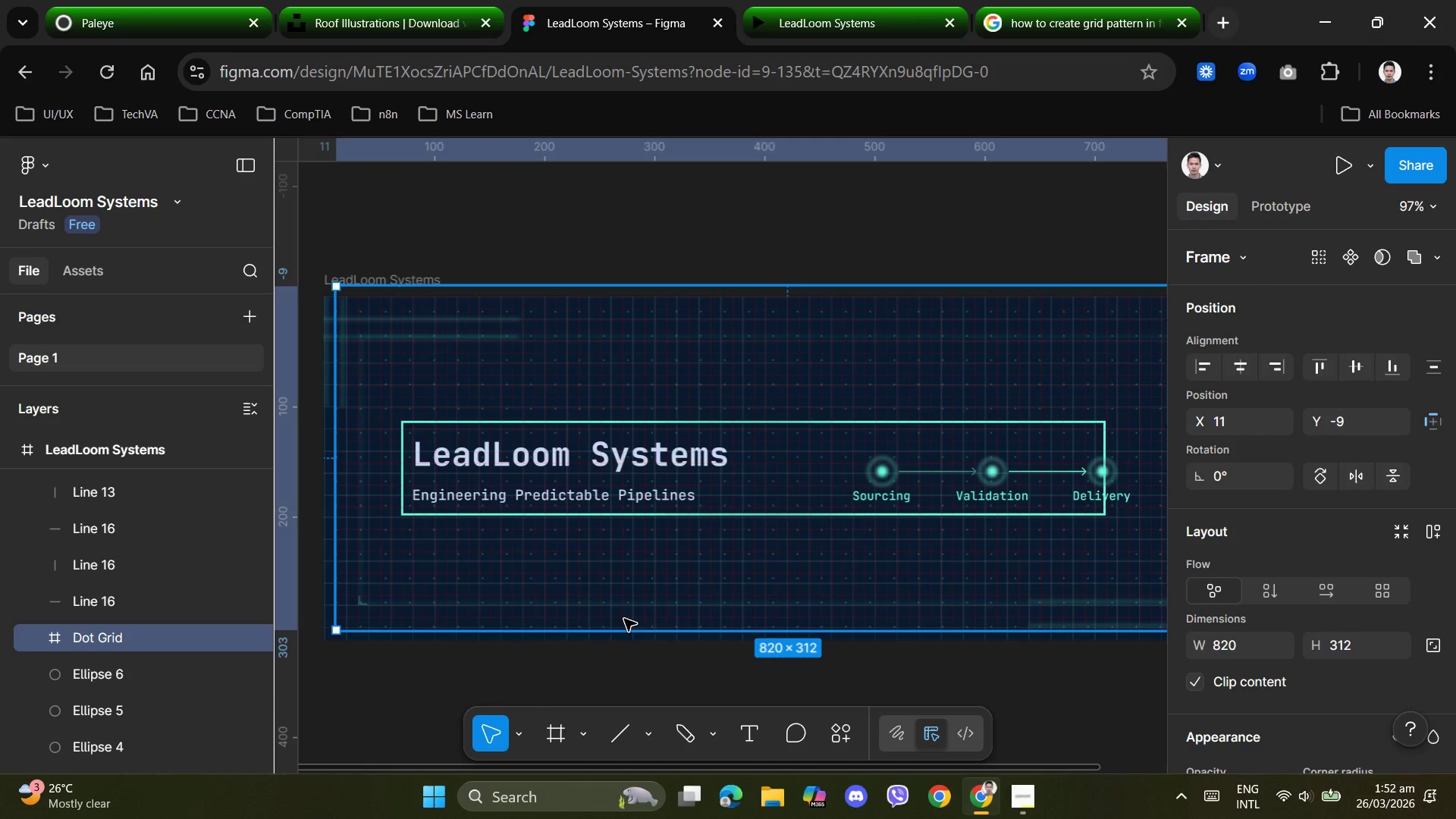 
left_click([394, 688])
 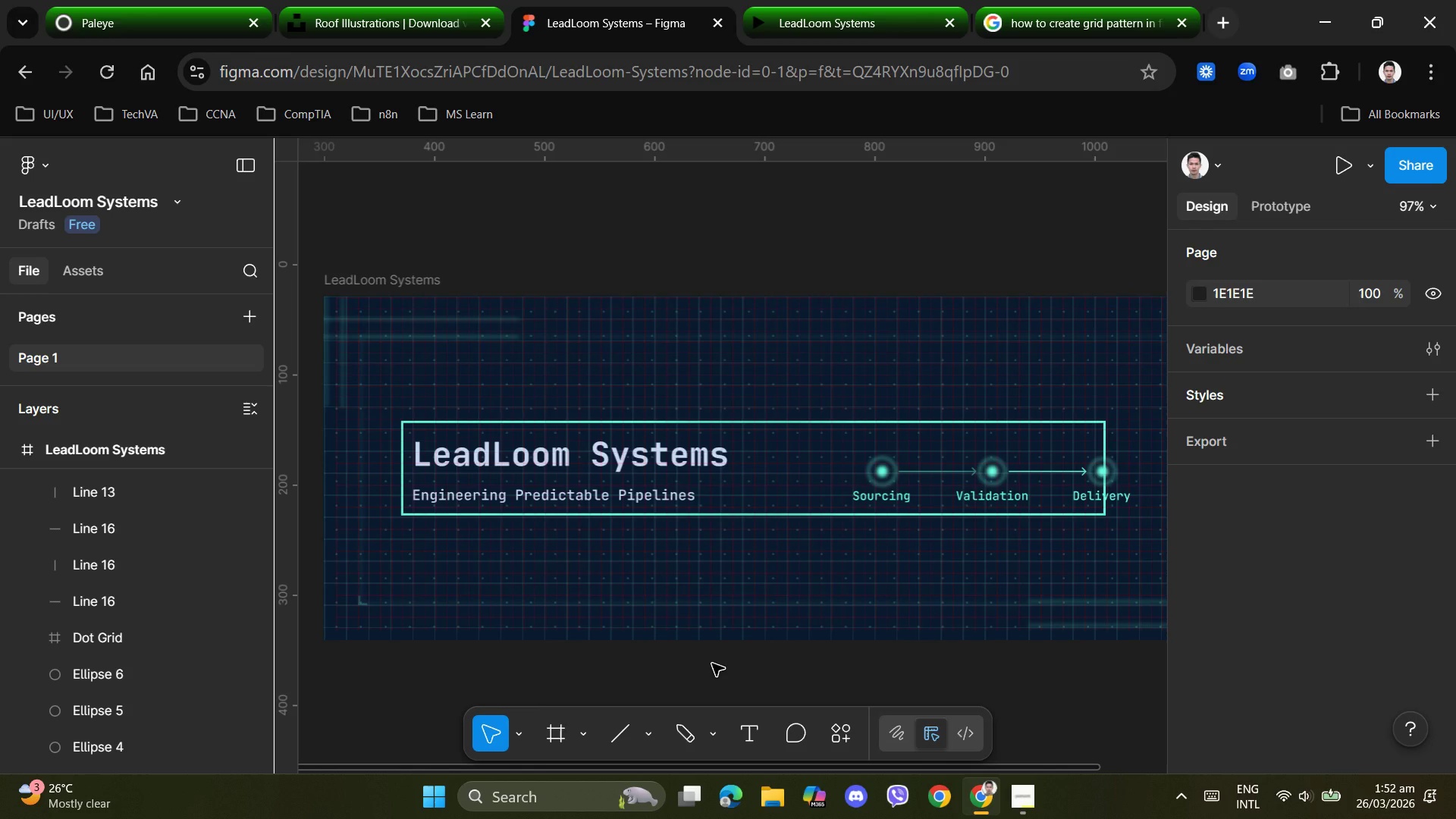 
left_click([573, 598])
 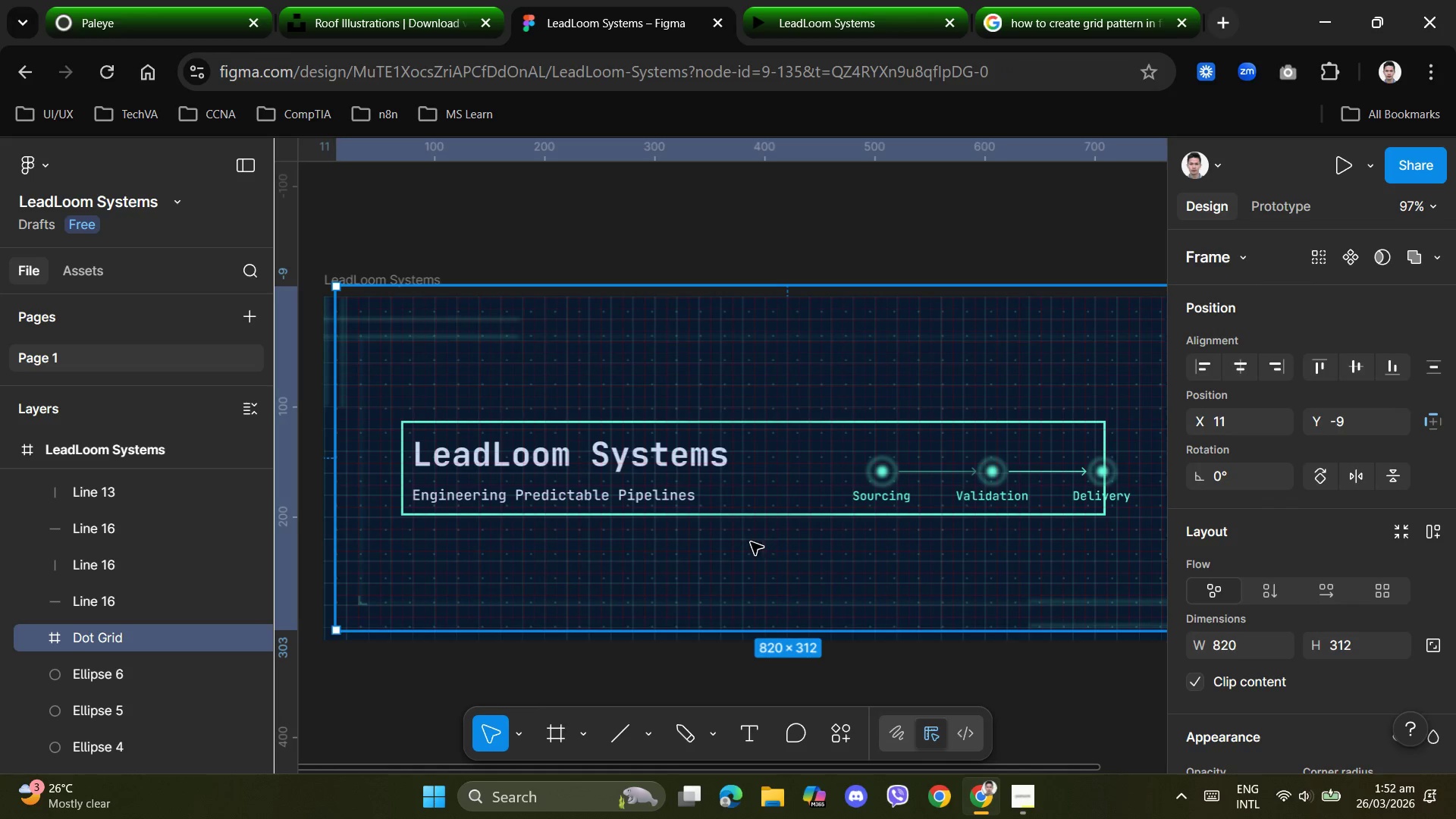 
scroll: coordinate [115, 653], scroll_direction: down, amount: 11.0
 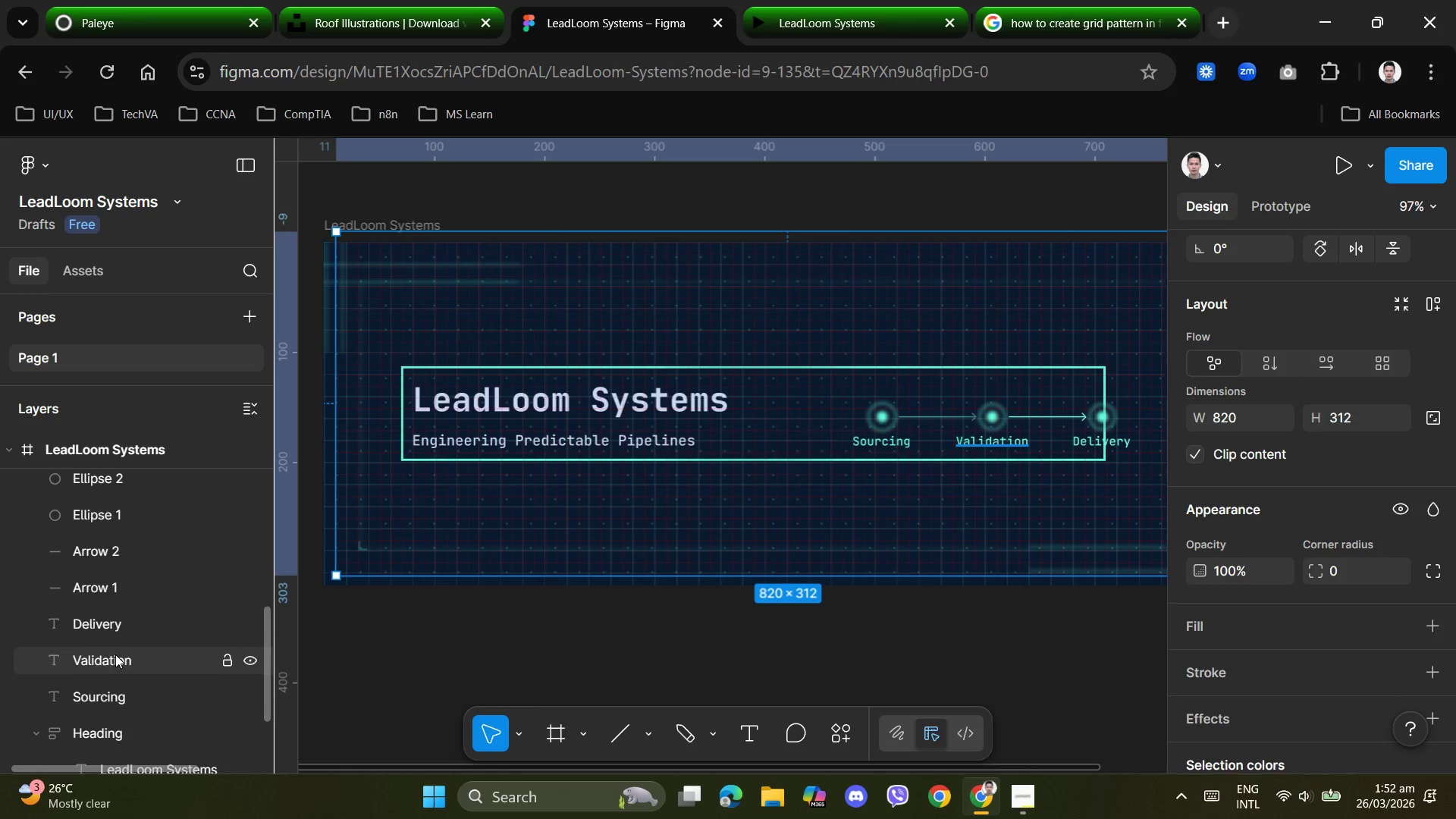 
scroll: coordinate [115, 654], scroll_direction: down, amount: 2.0
 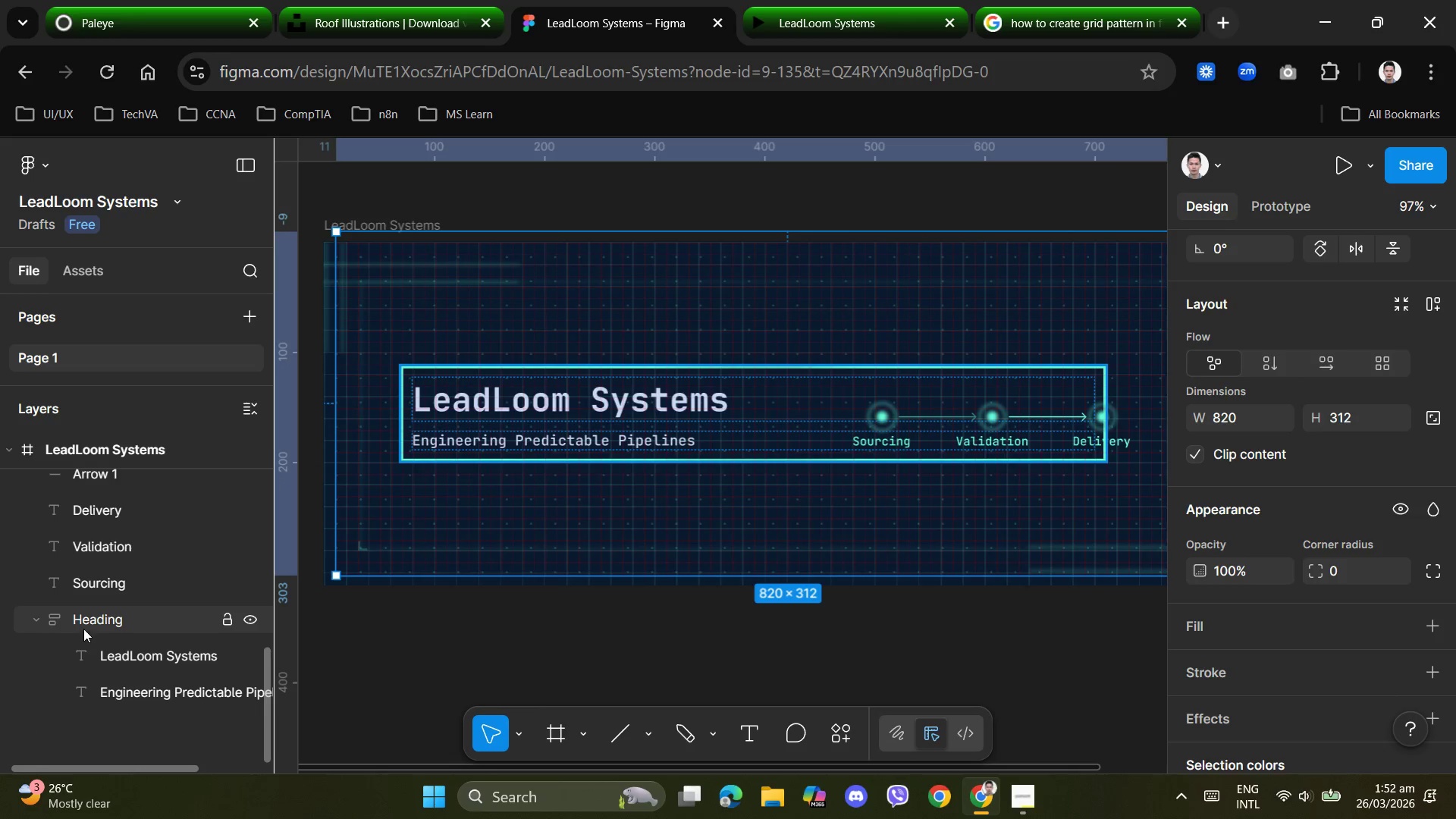 
left_click([89, 620])
 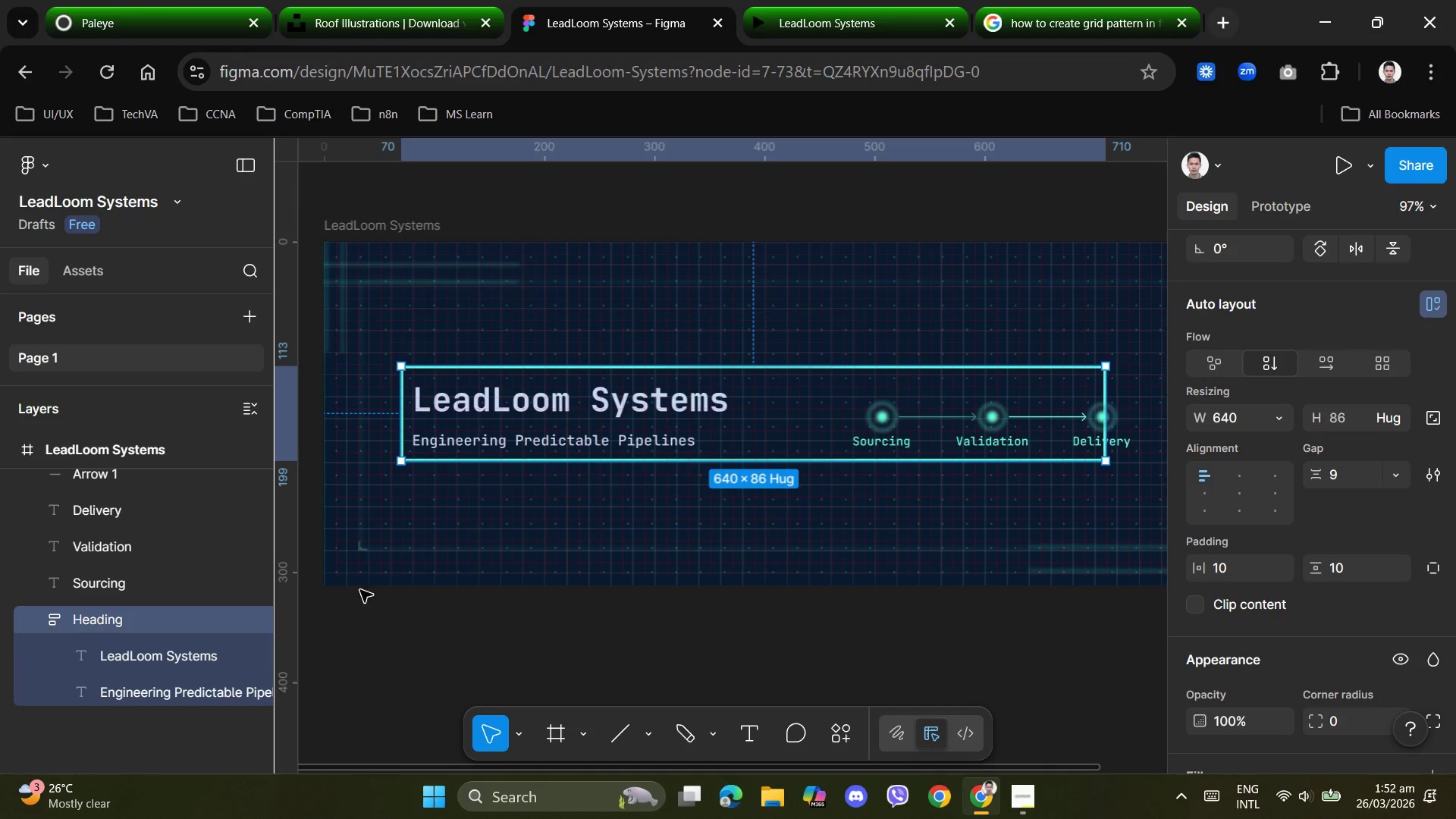 
wait(12.78)
 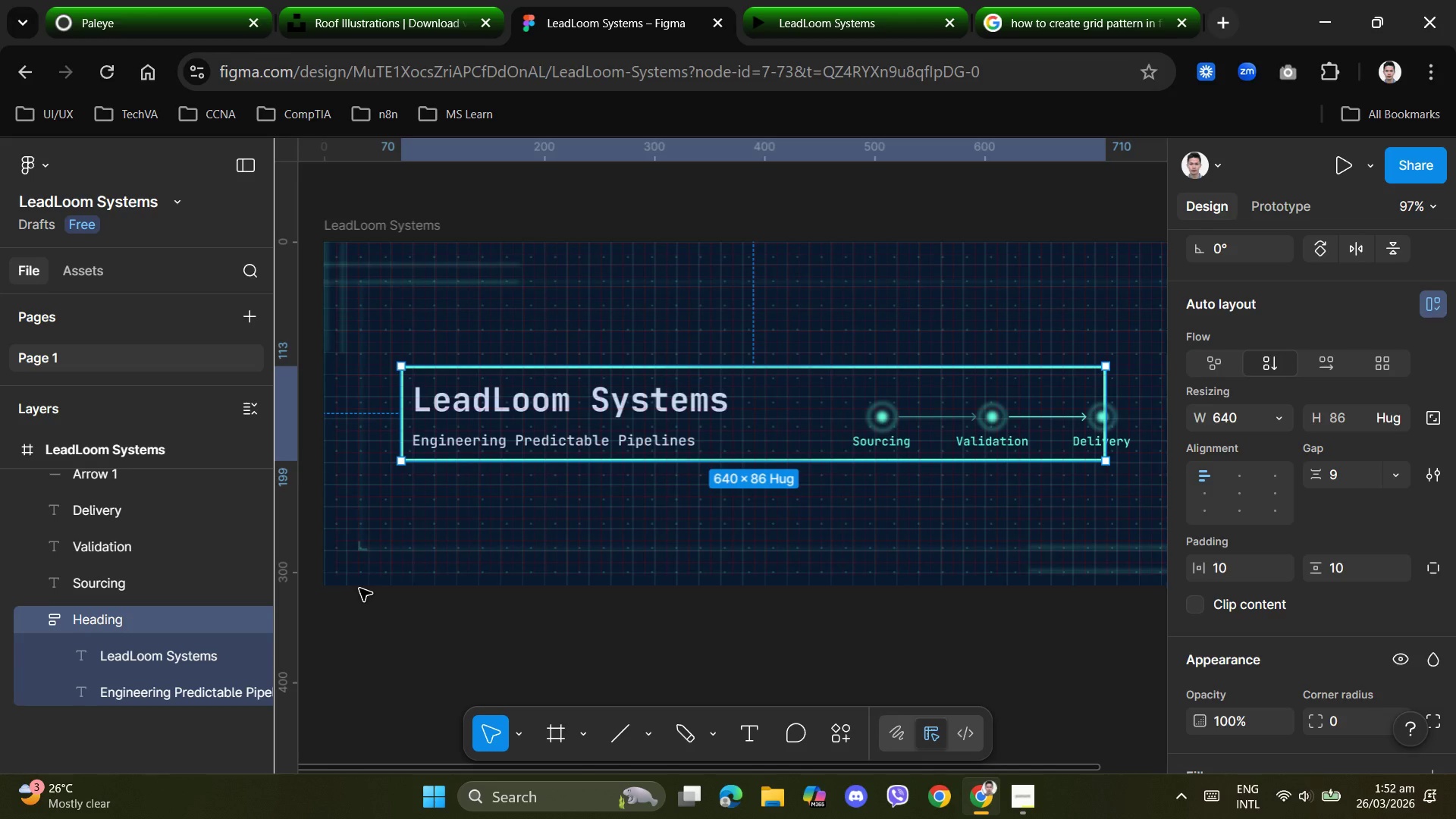 
key(Control+Z)
 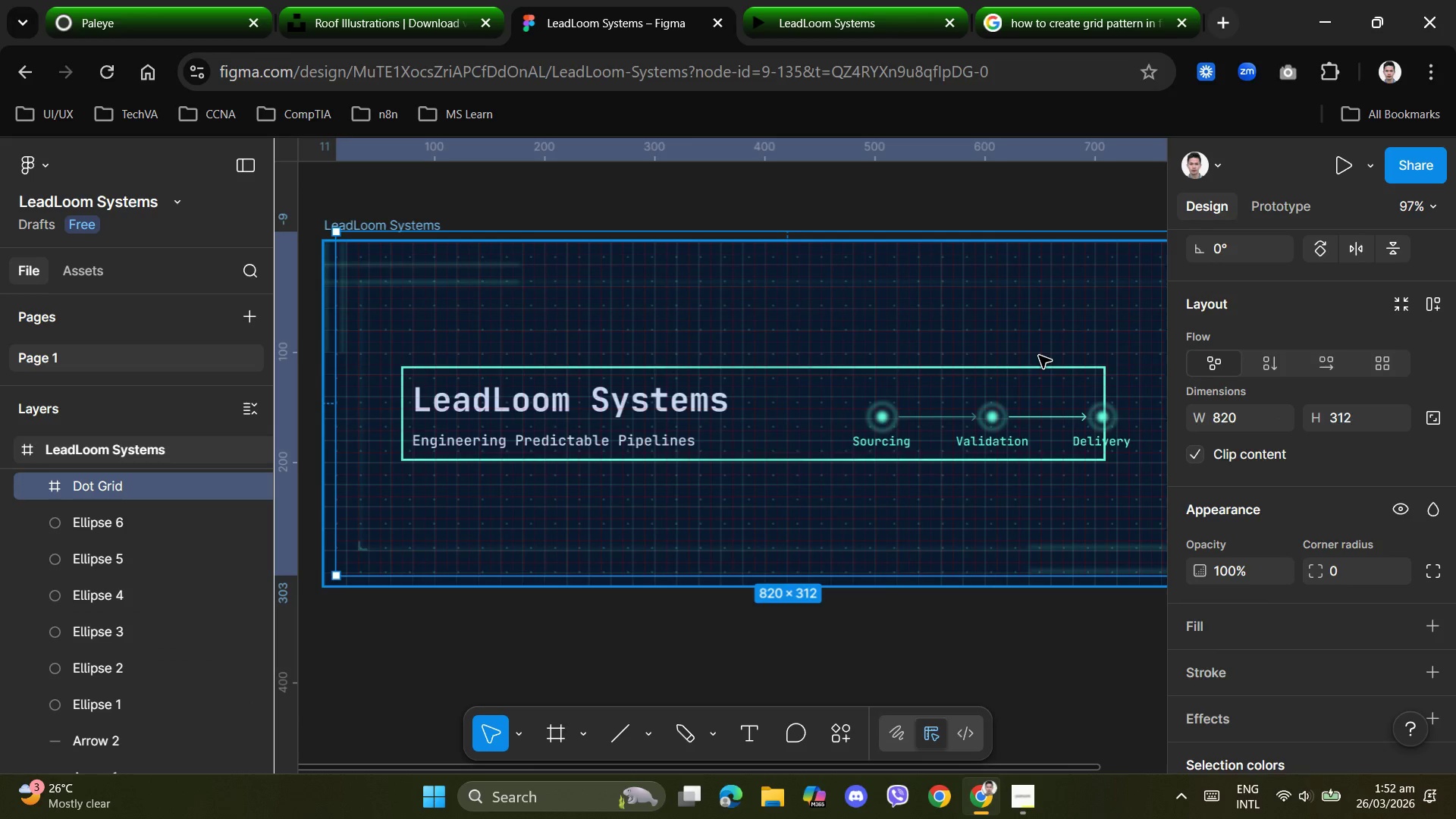 
key(Control+Z)
 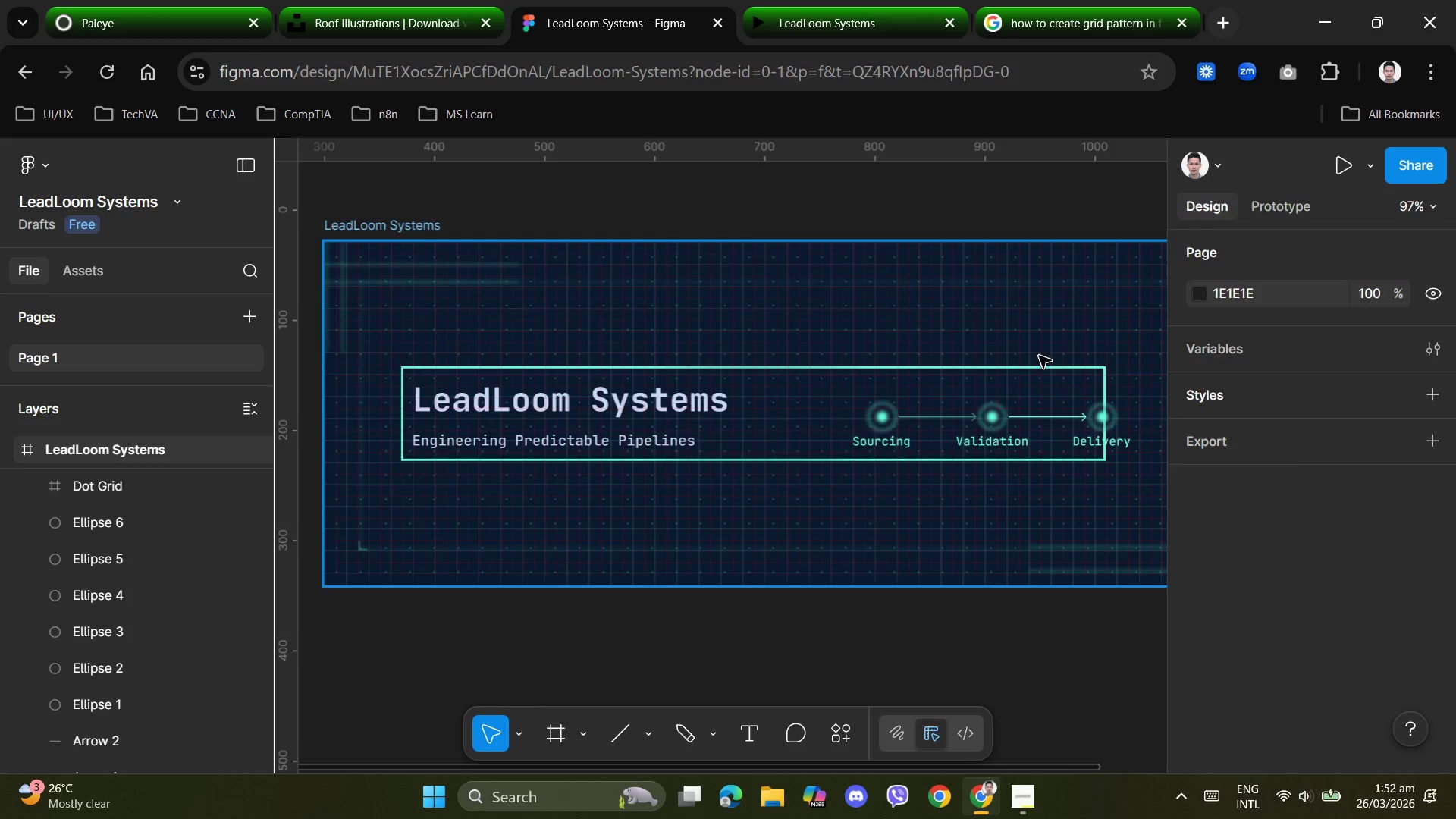 
key(Control+Z)
 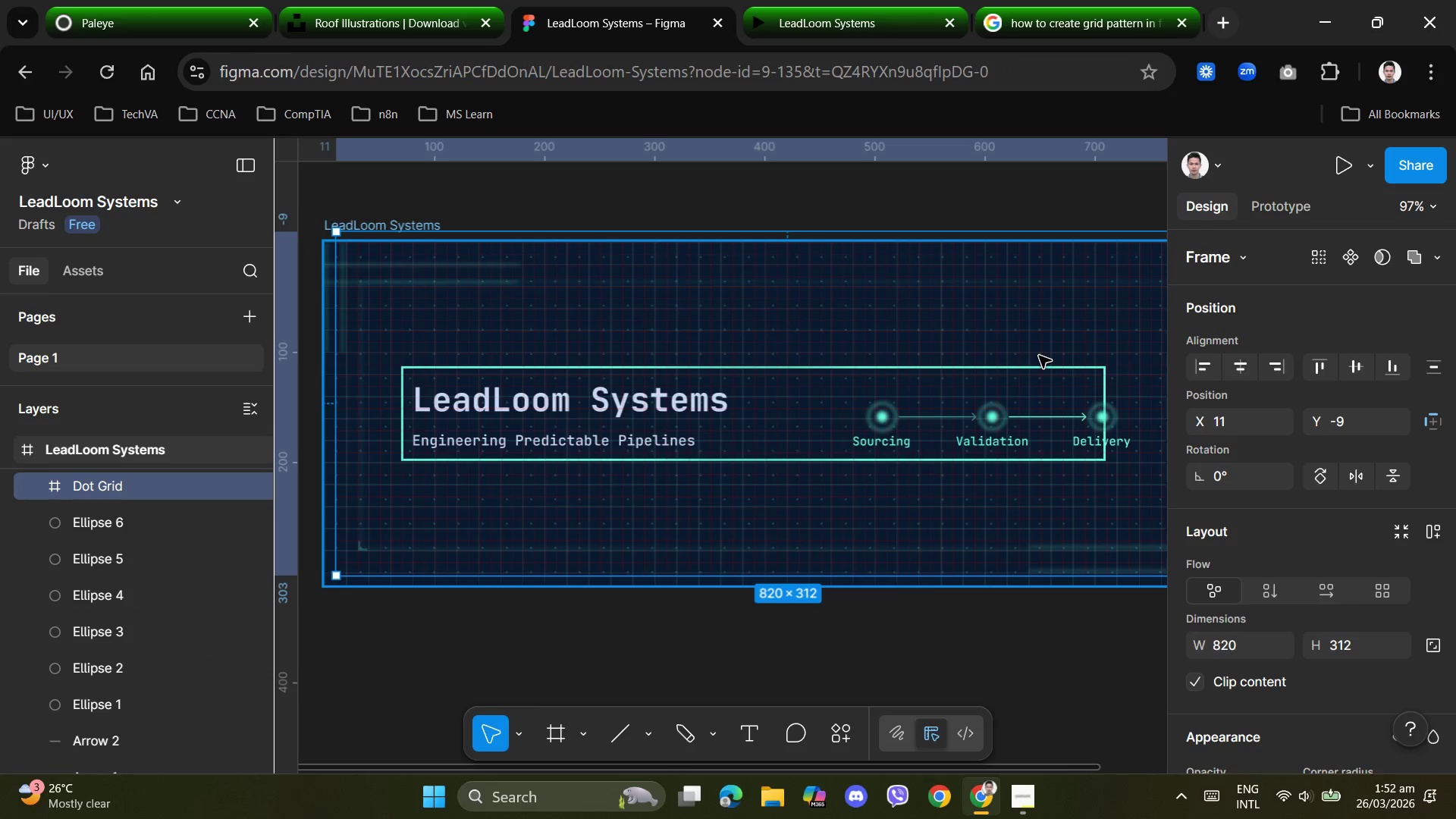 
key(Control+Z)
 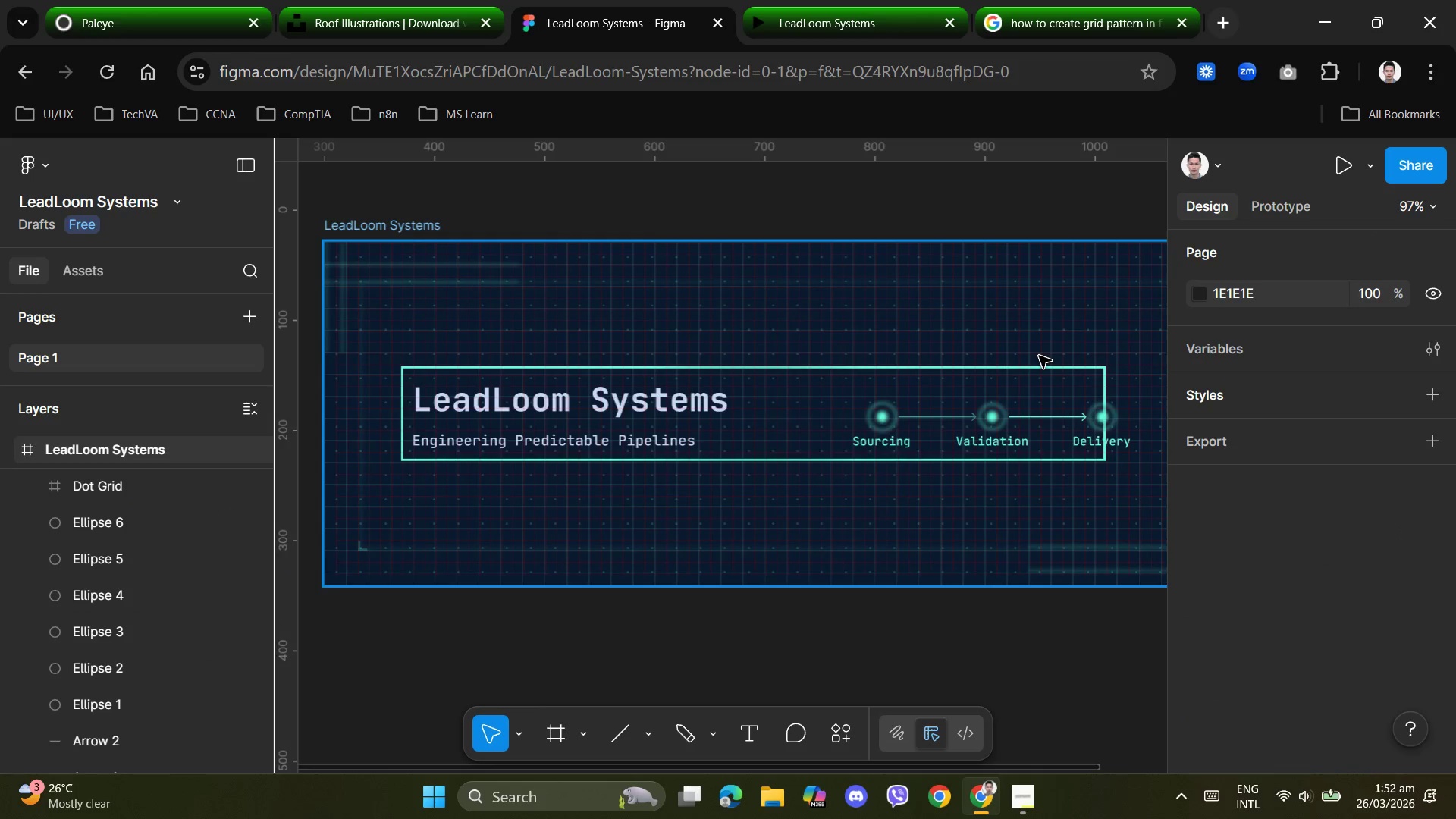 
key(Control+Z)
 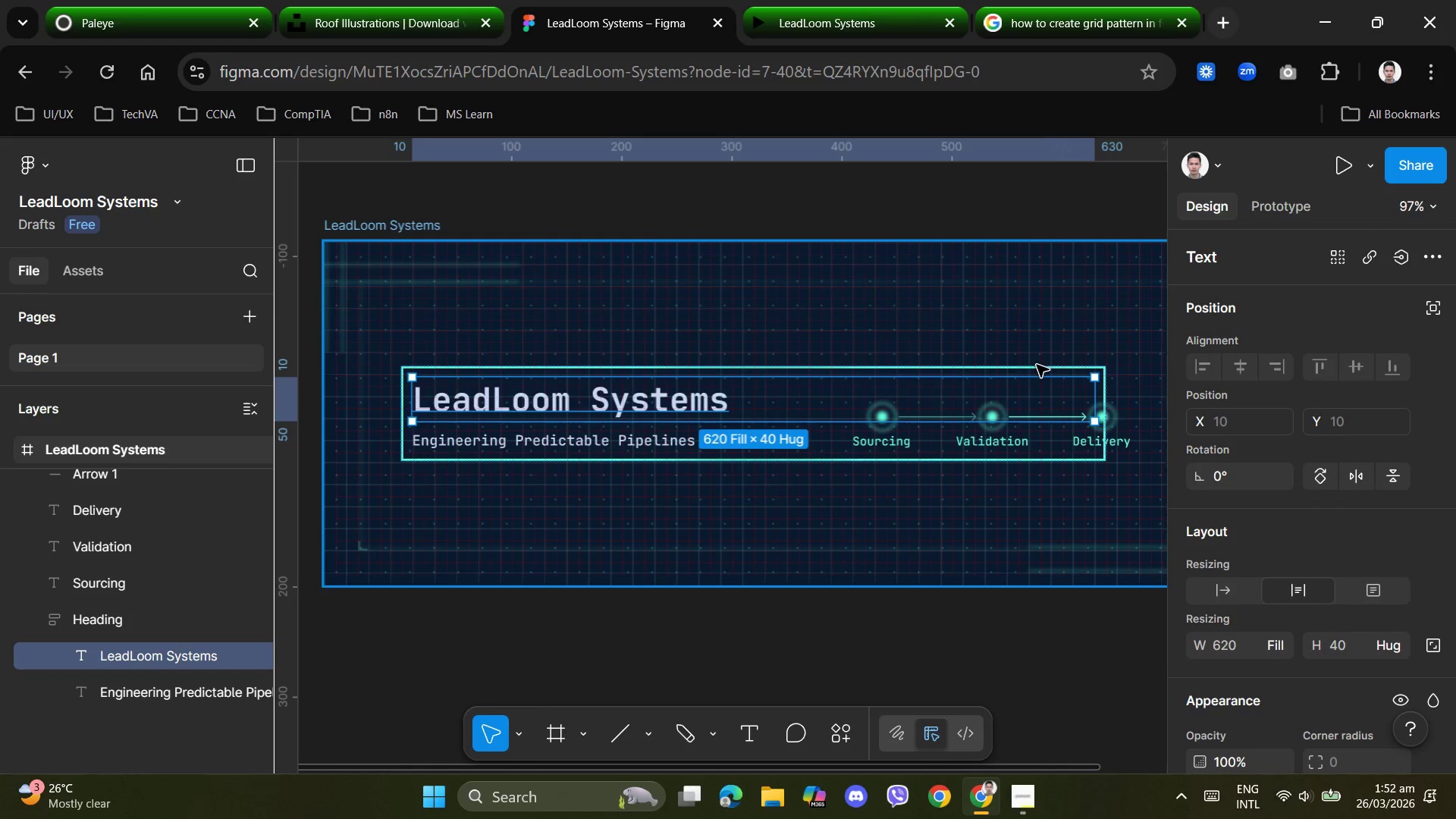 
key(Control+Z)
 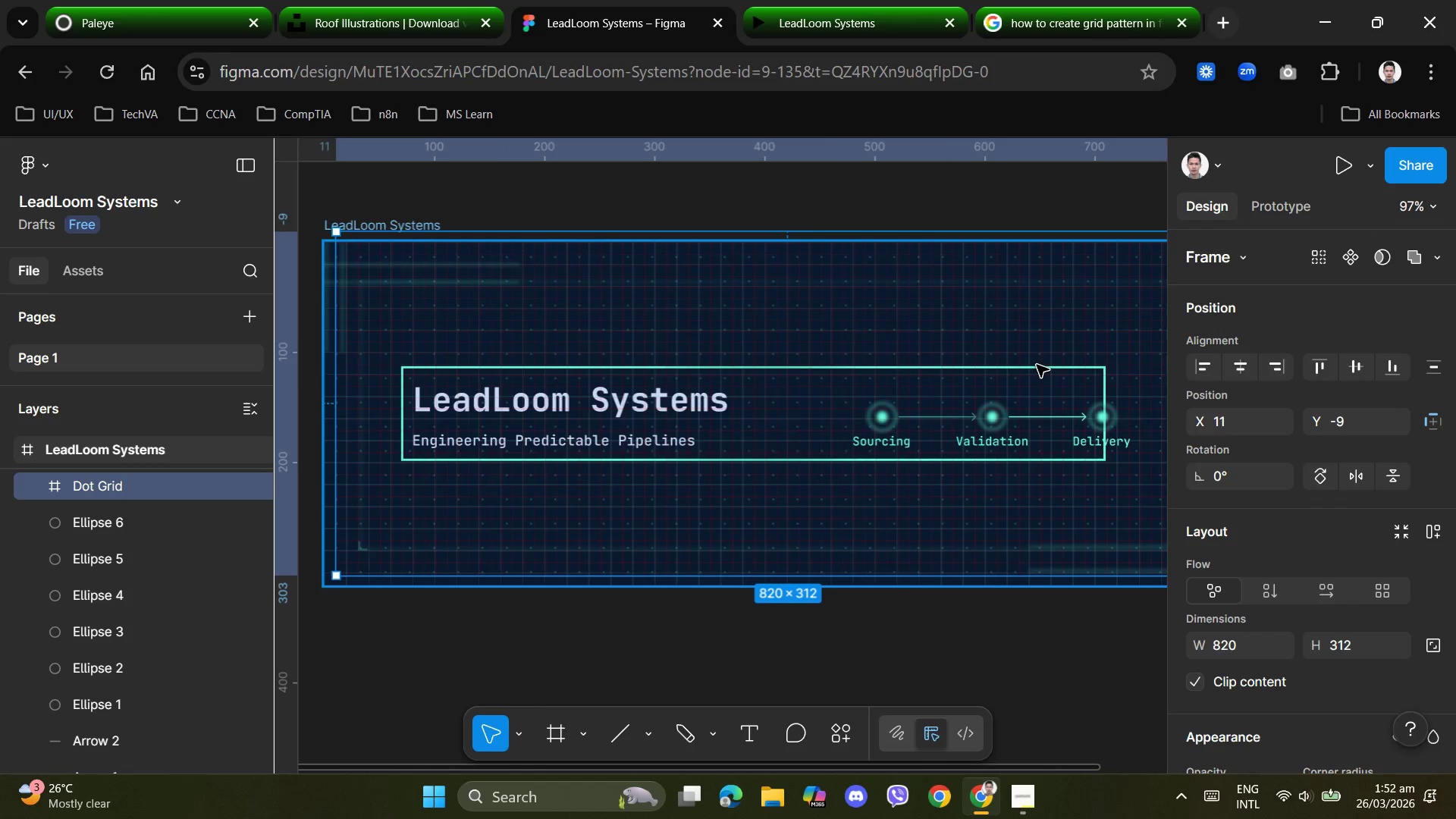 
key(Control+Z)
 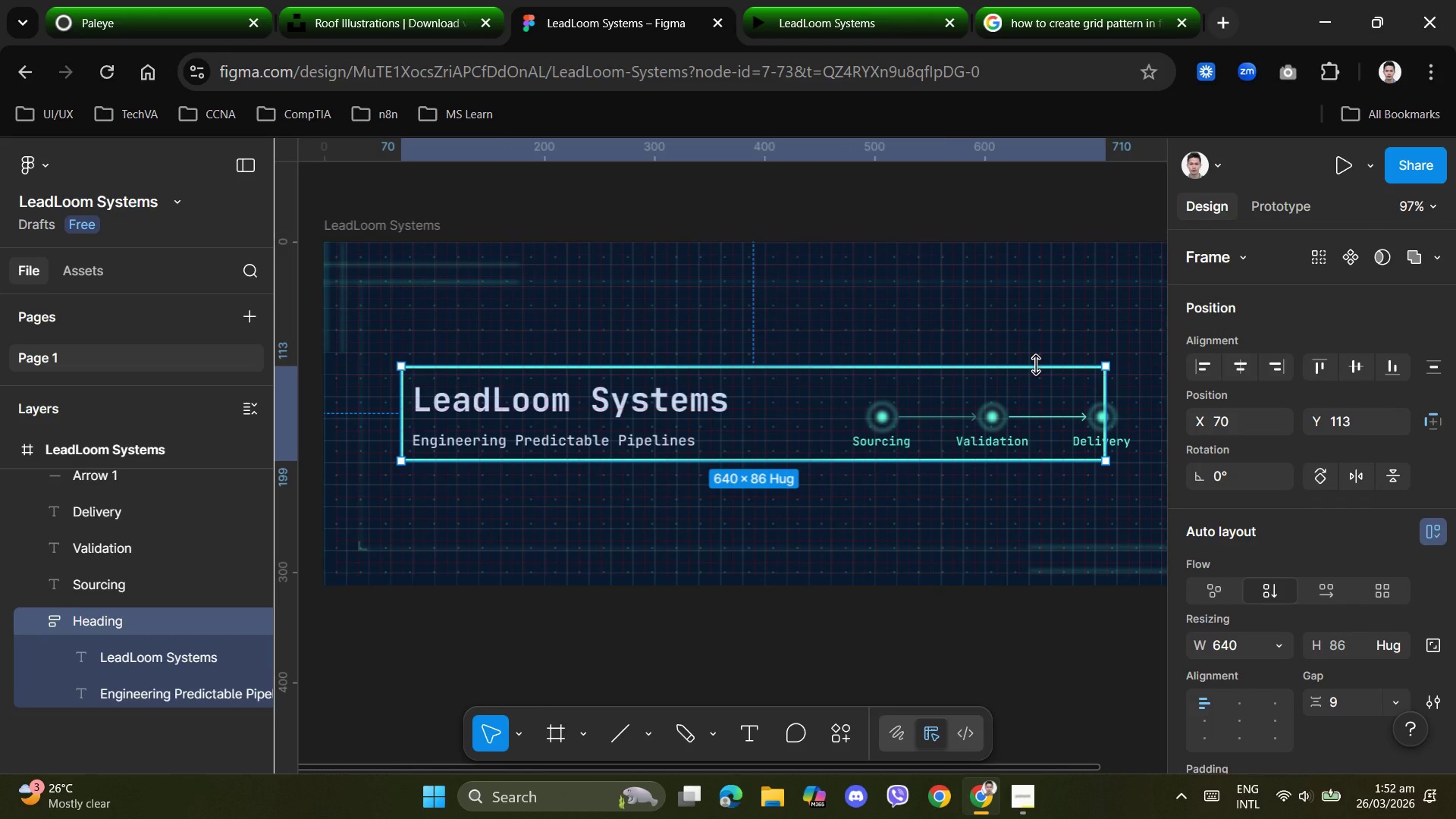 
key(Control+Z)
 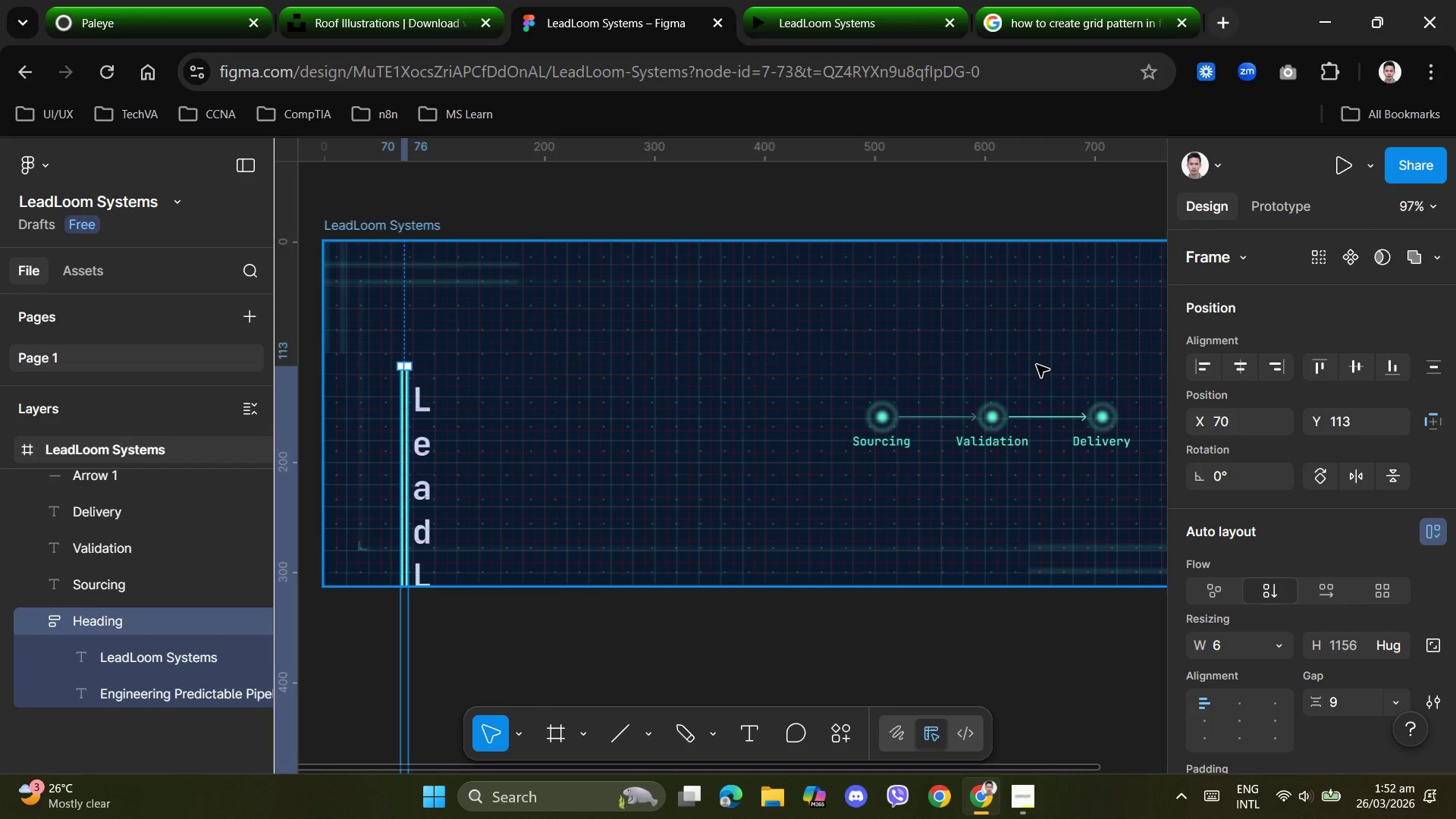 
key(Control+Z)
 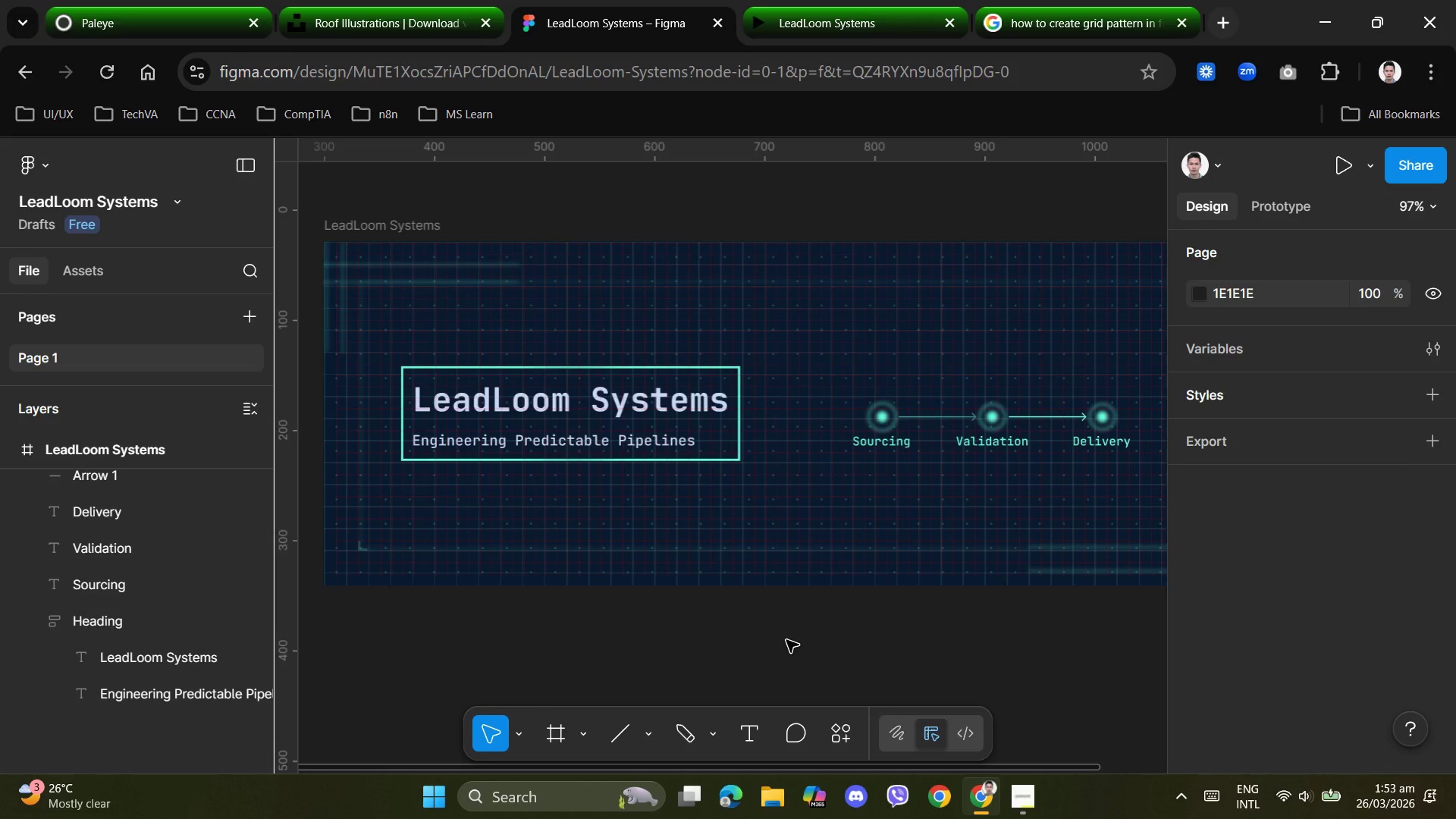 
wait(7.5)
 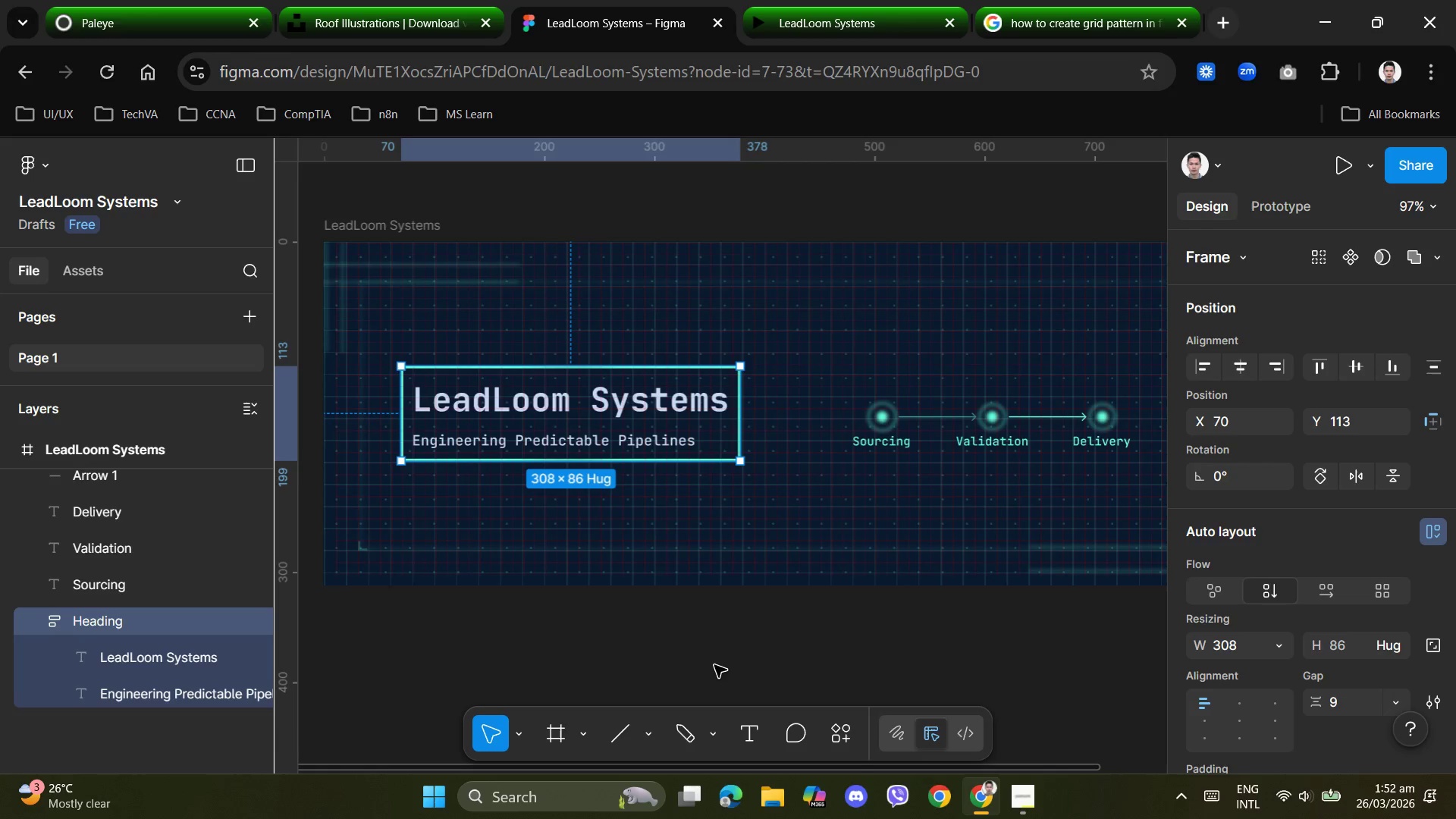 
scroll: coordinate [939, 582], scroll_direction: none, amount: 0.0
 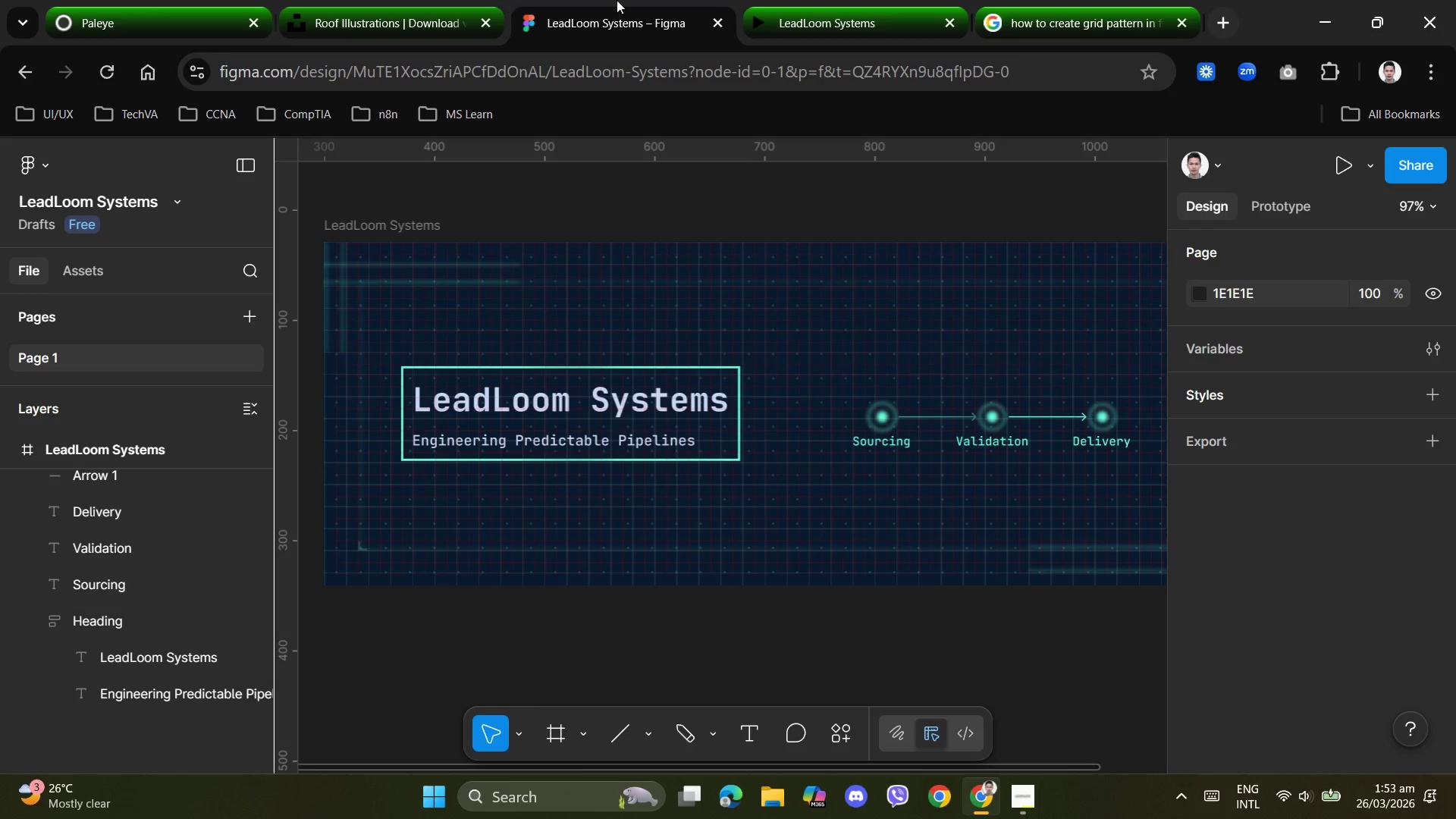 
left_click([833, 20])
 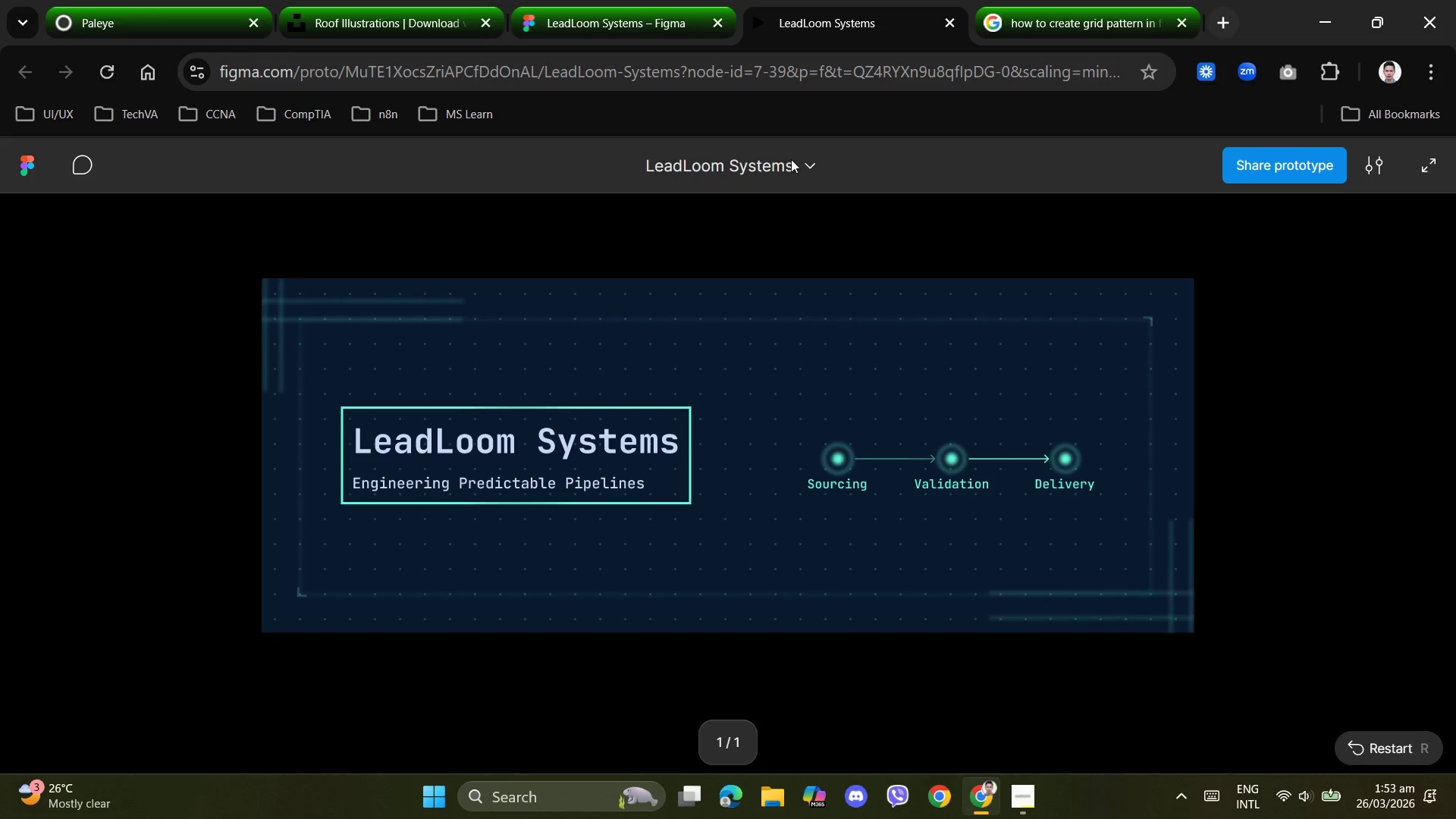 
left_click([802, 162])
 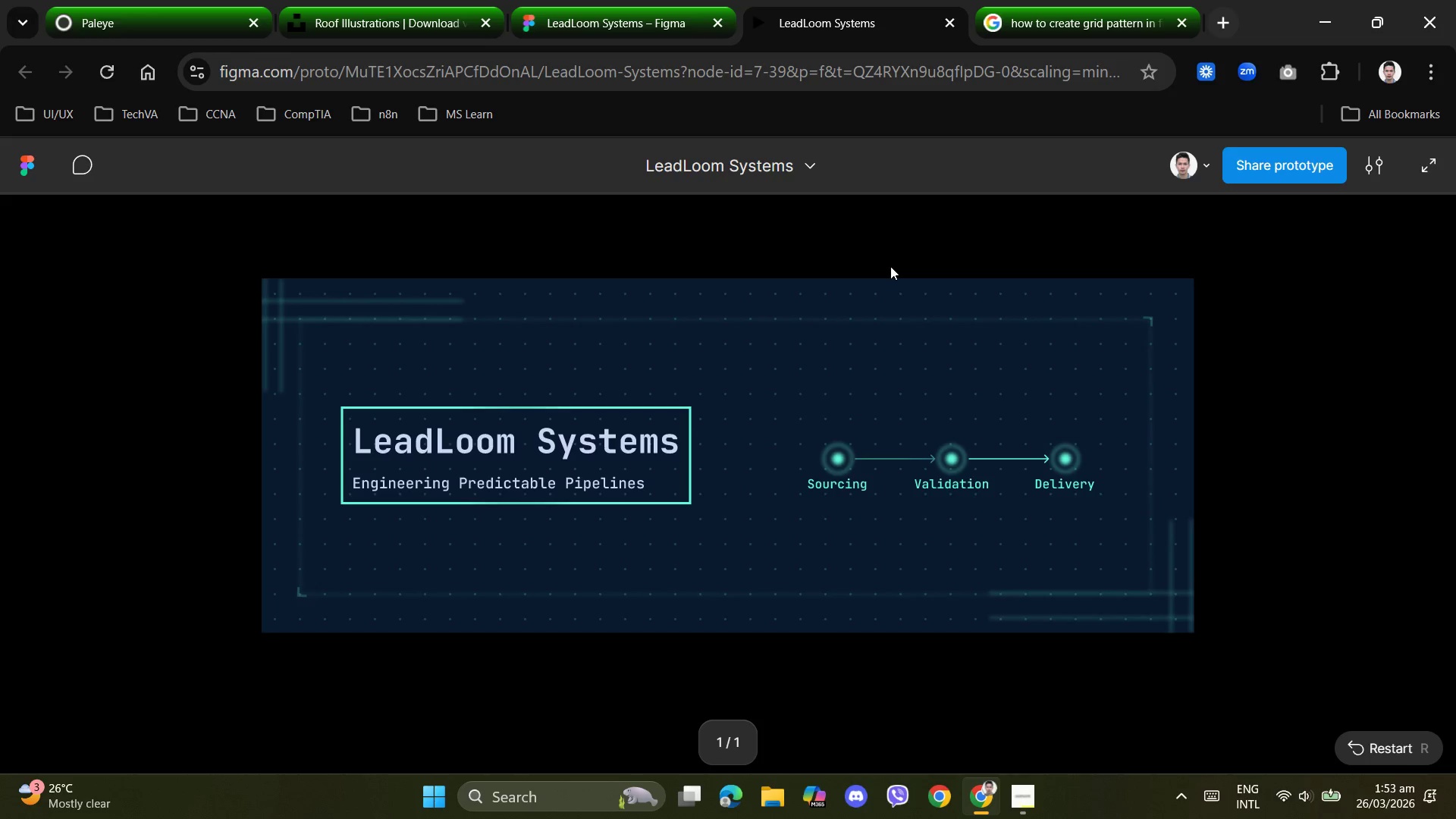 
scroll: coordinate [1304, 228], scroll_direction: down, amount: 2.0
 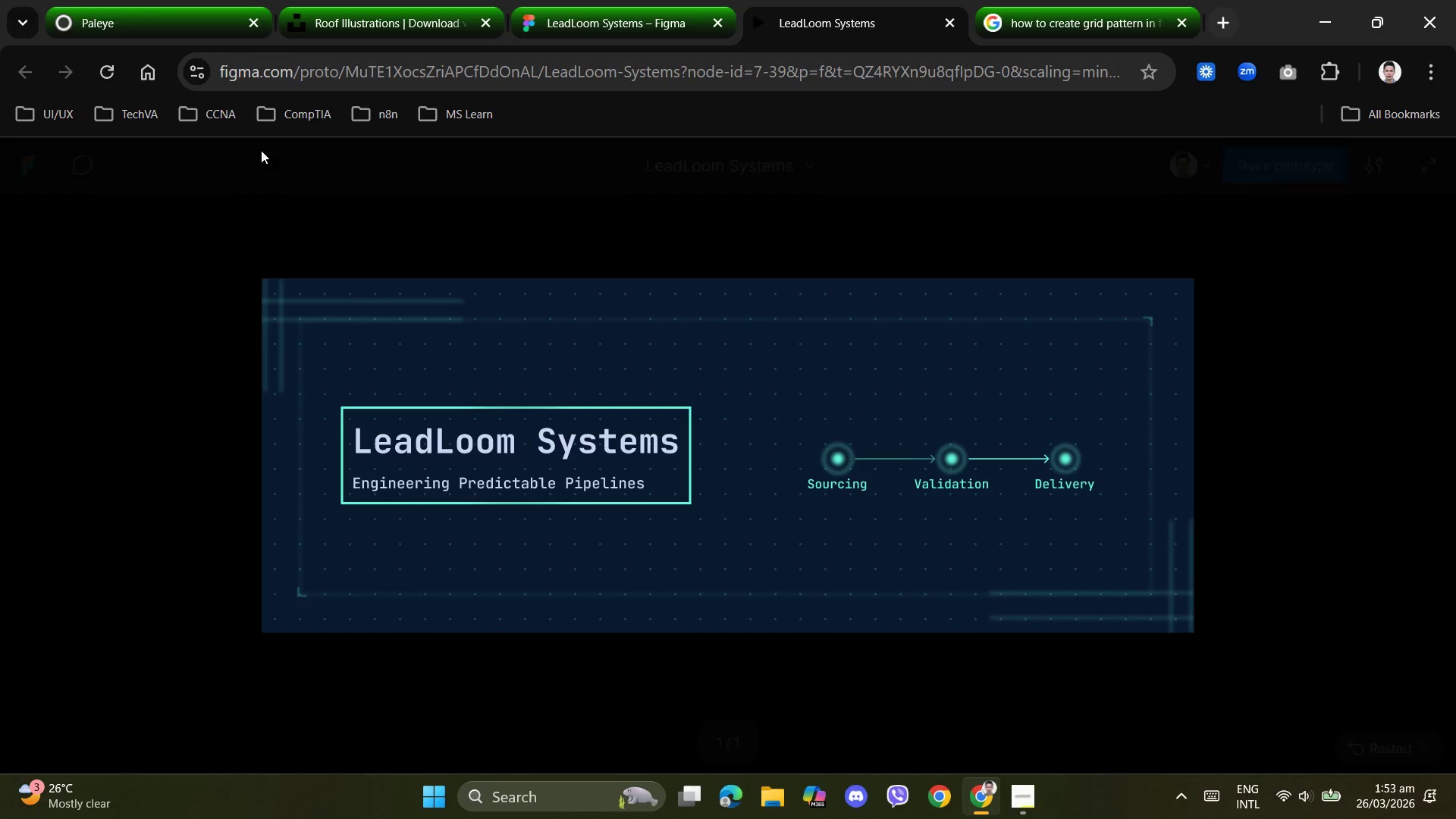 
left_click([116, 69])
 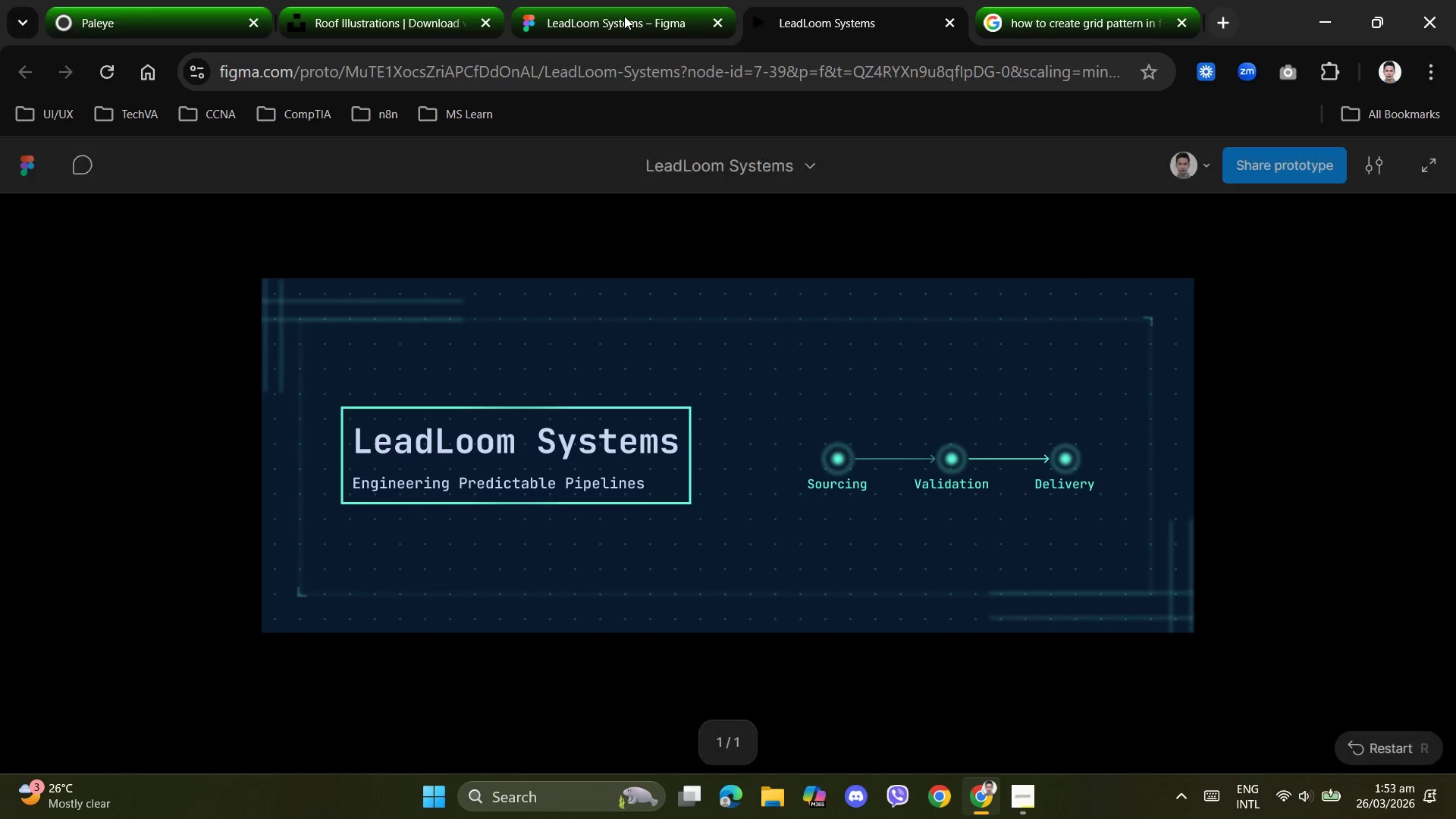 
wait(7.17)
 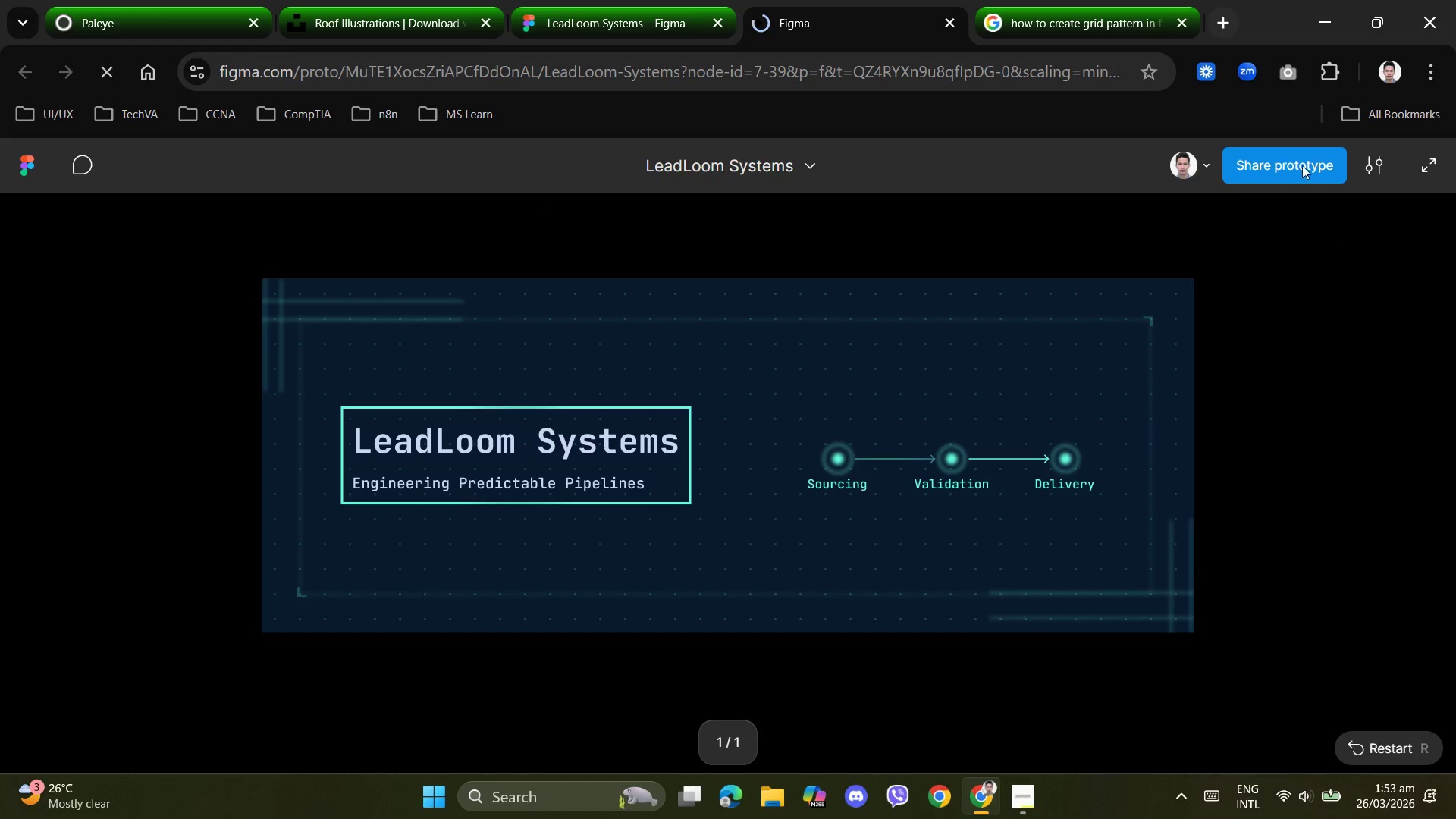 
left_click([625, 16])
 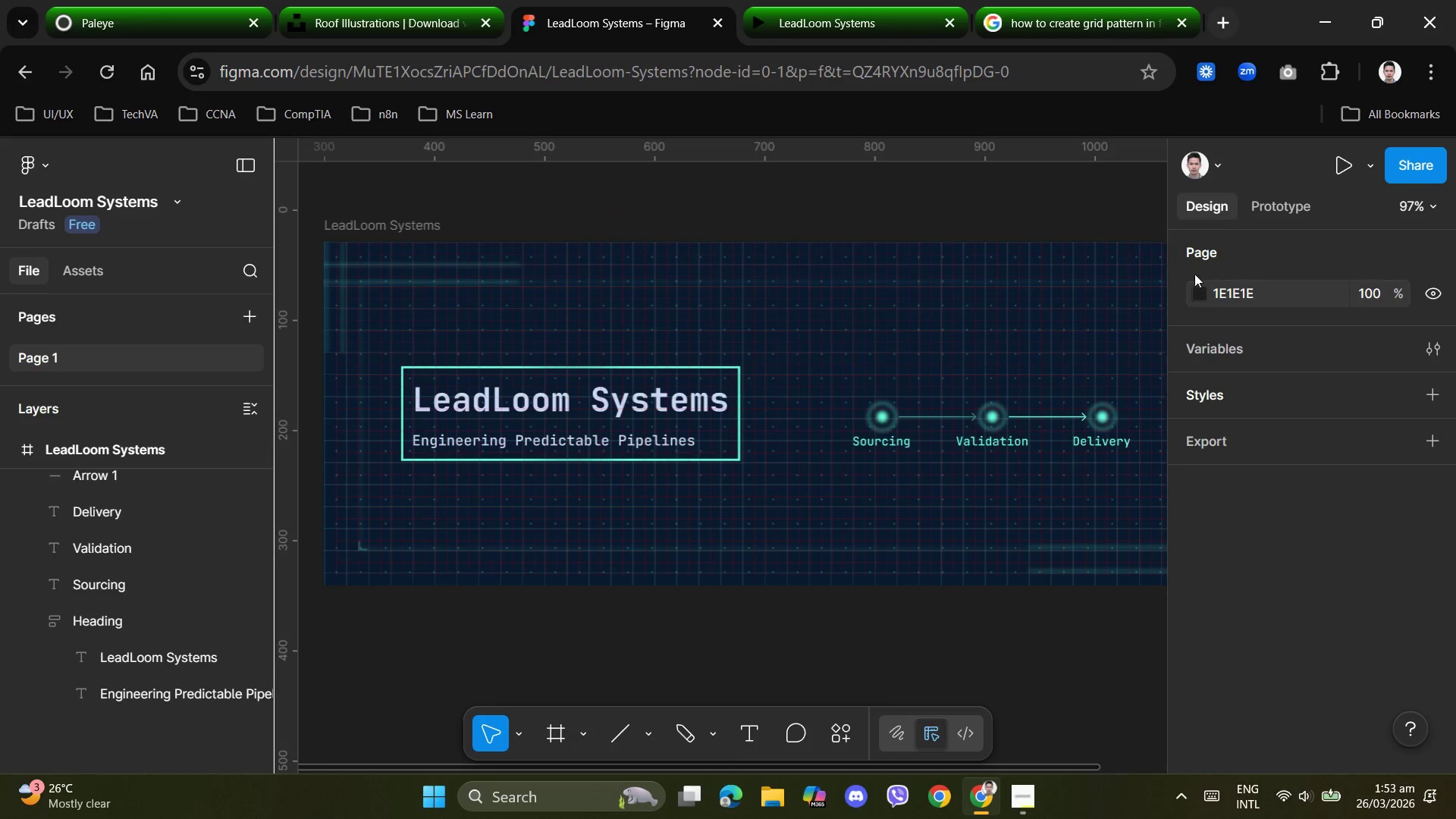 
left_click([1265, 206])
 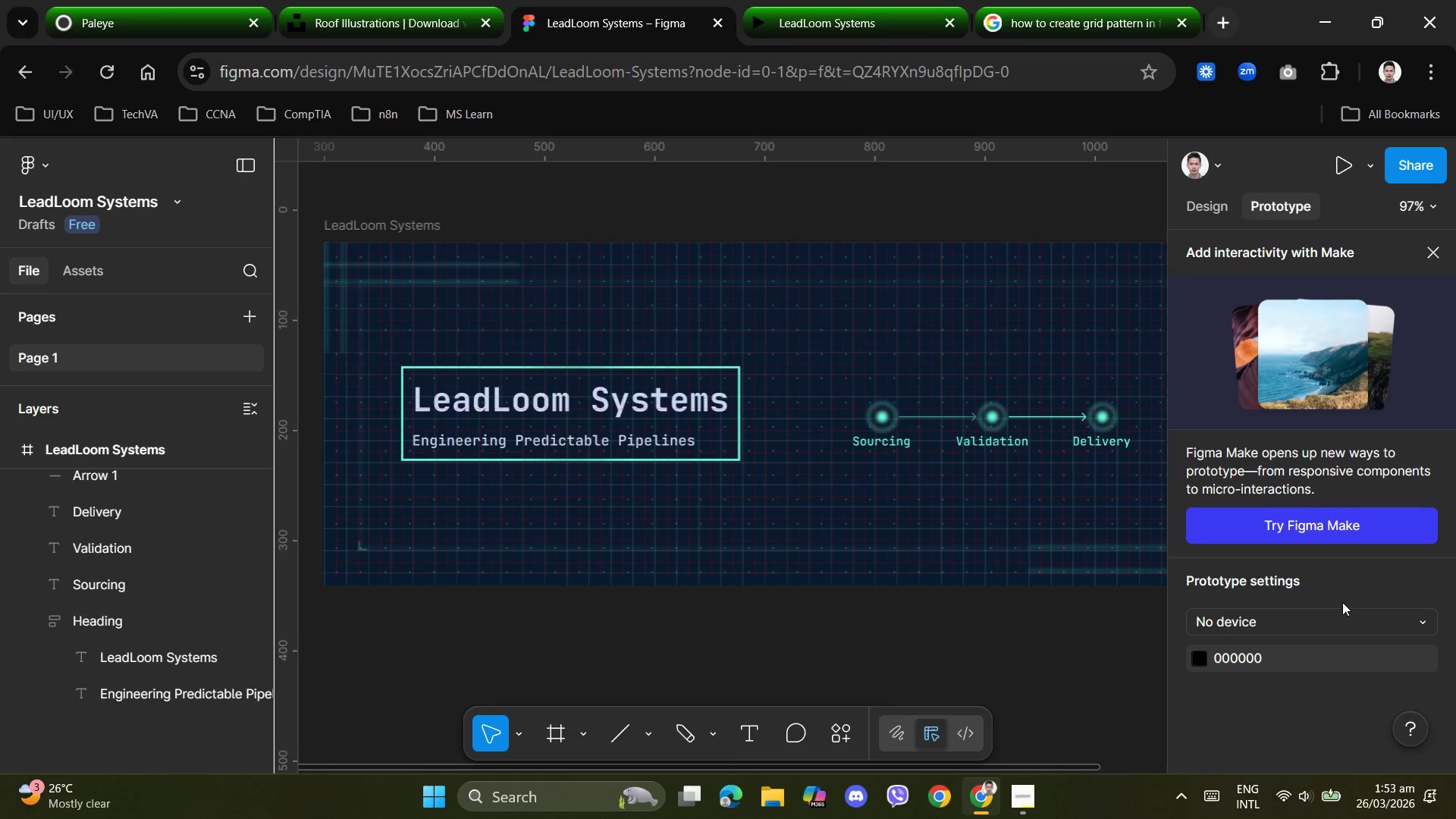 
left_click([1419, 627])
 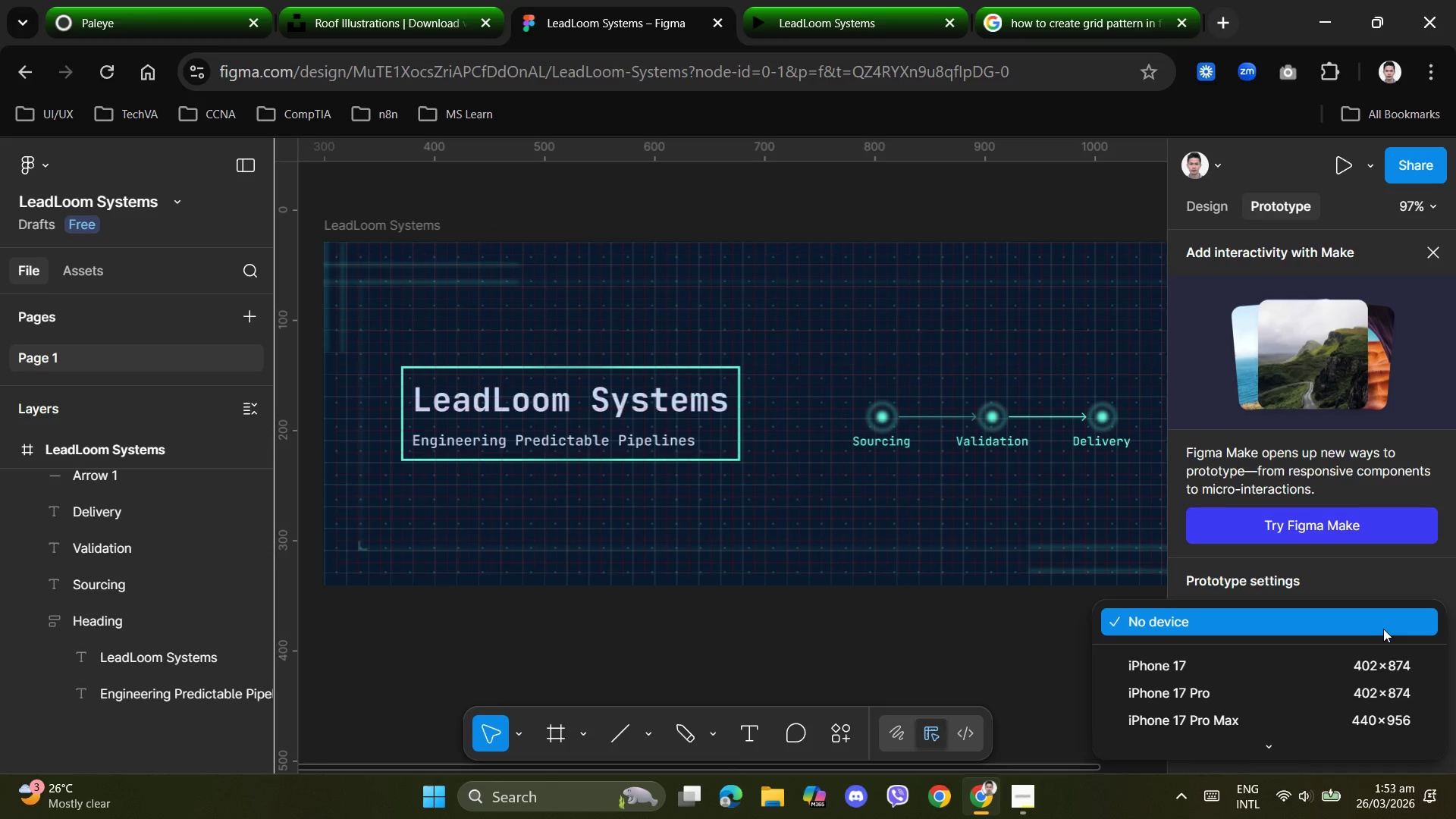 
left_click([1180, 664])
 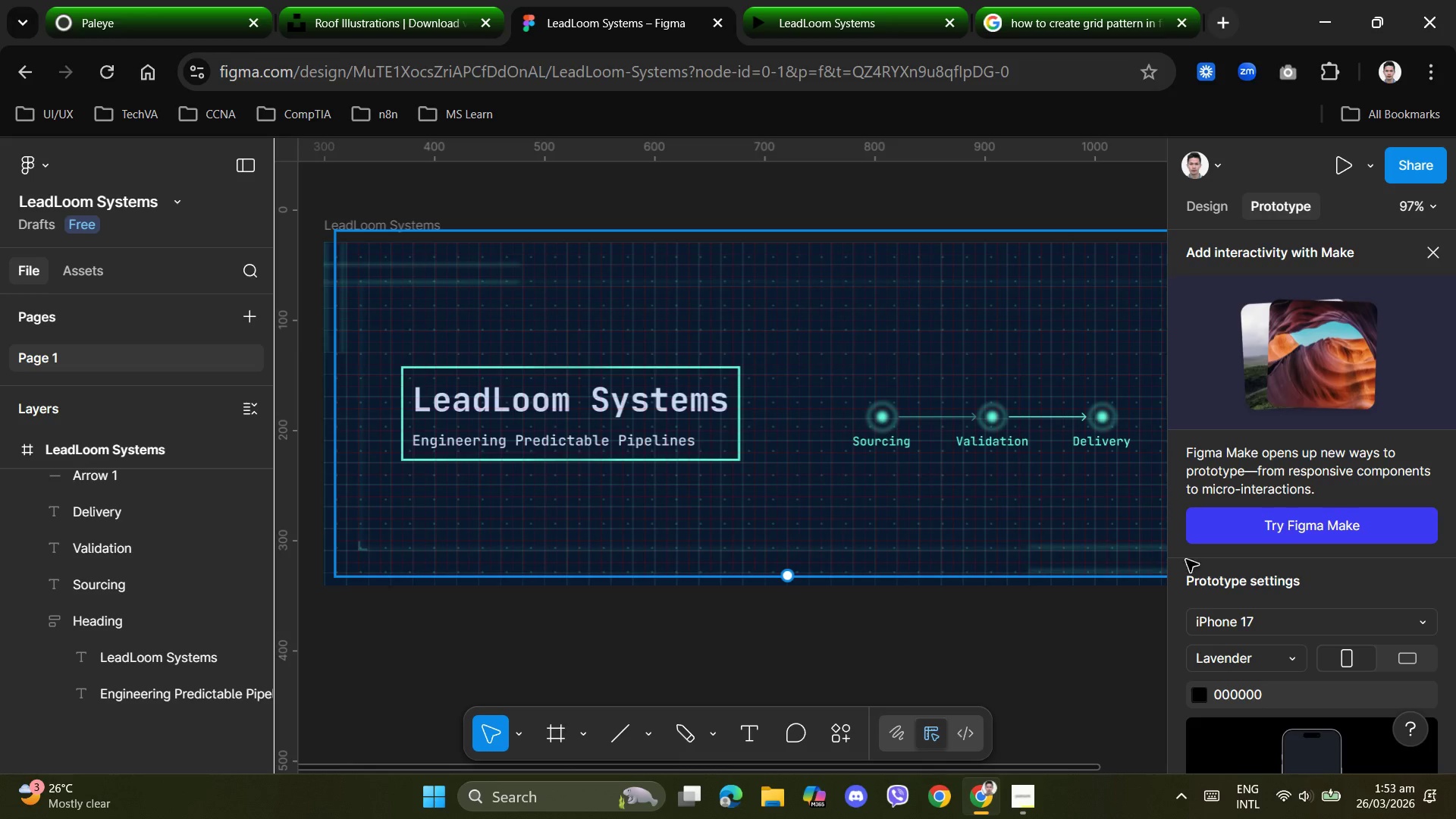 
scroll: coordinate [1282, 573], scroll_direction: down, amount: 5.0
 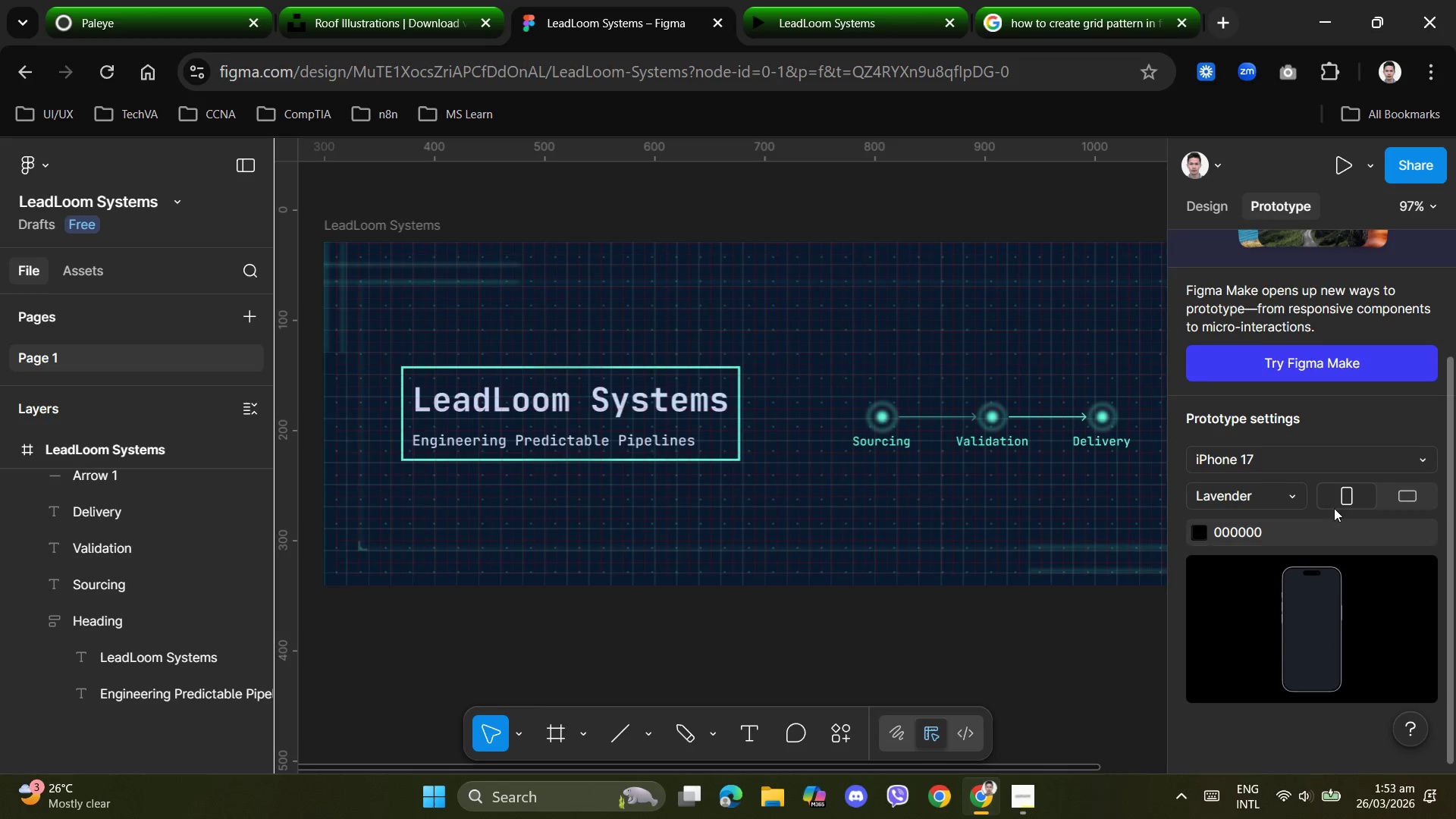 
left_click([1352, 497])
 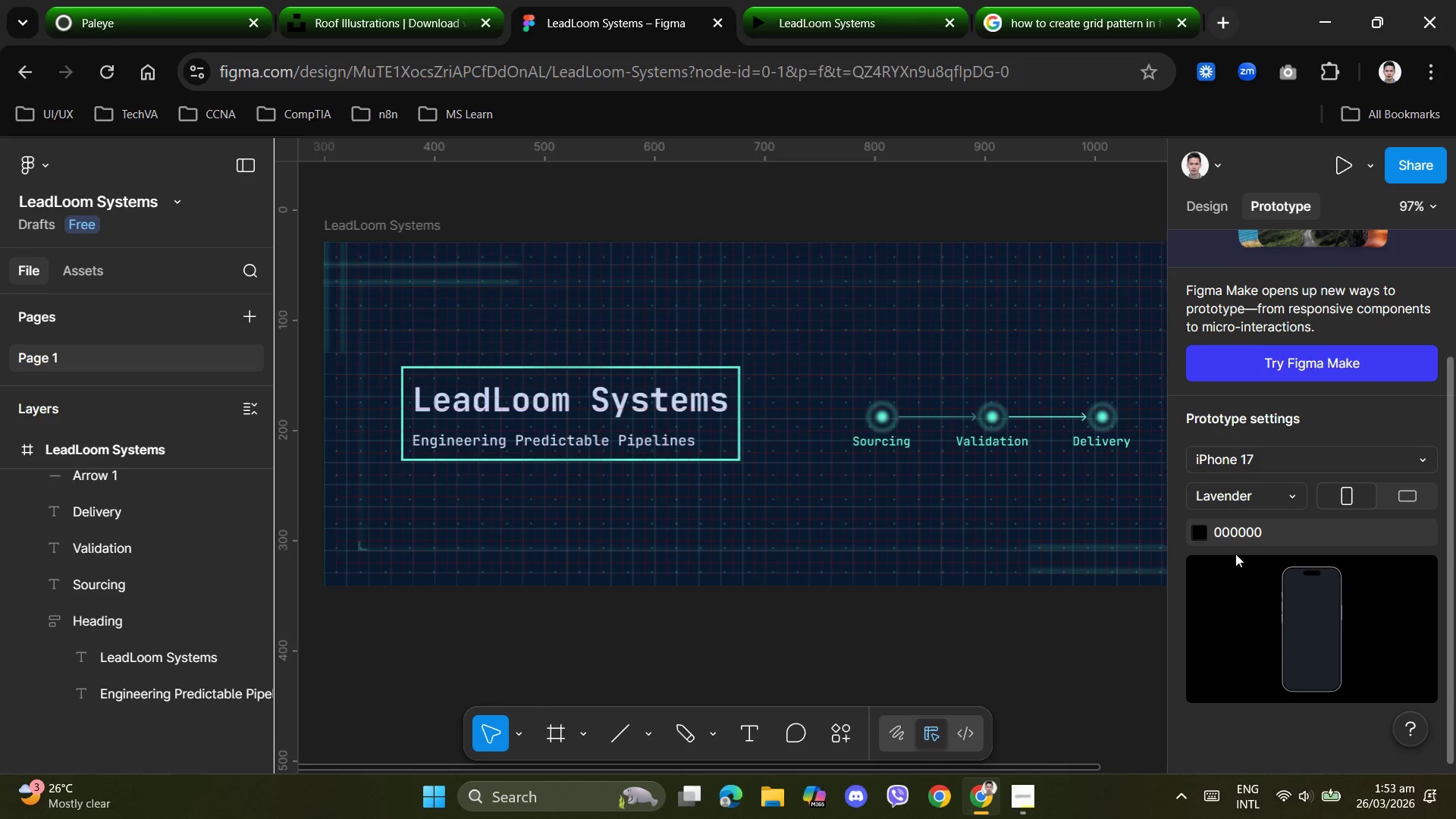 
scroll: coordinate [1280, 585], scroll_direction: down, amount: 2.0
 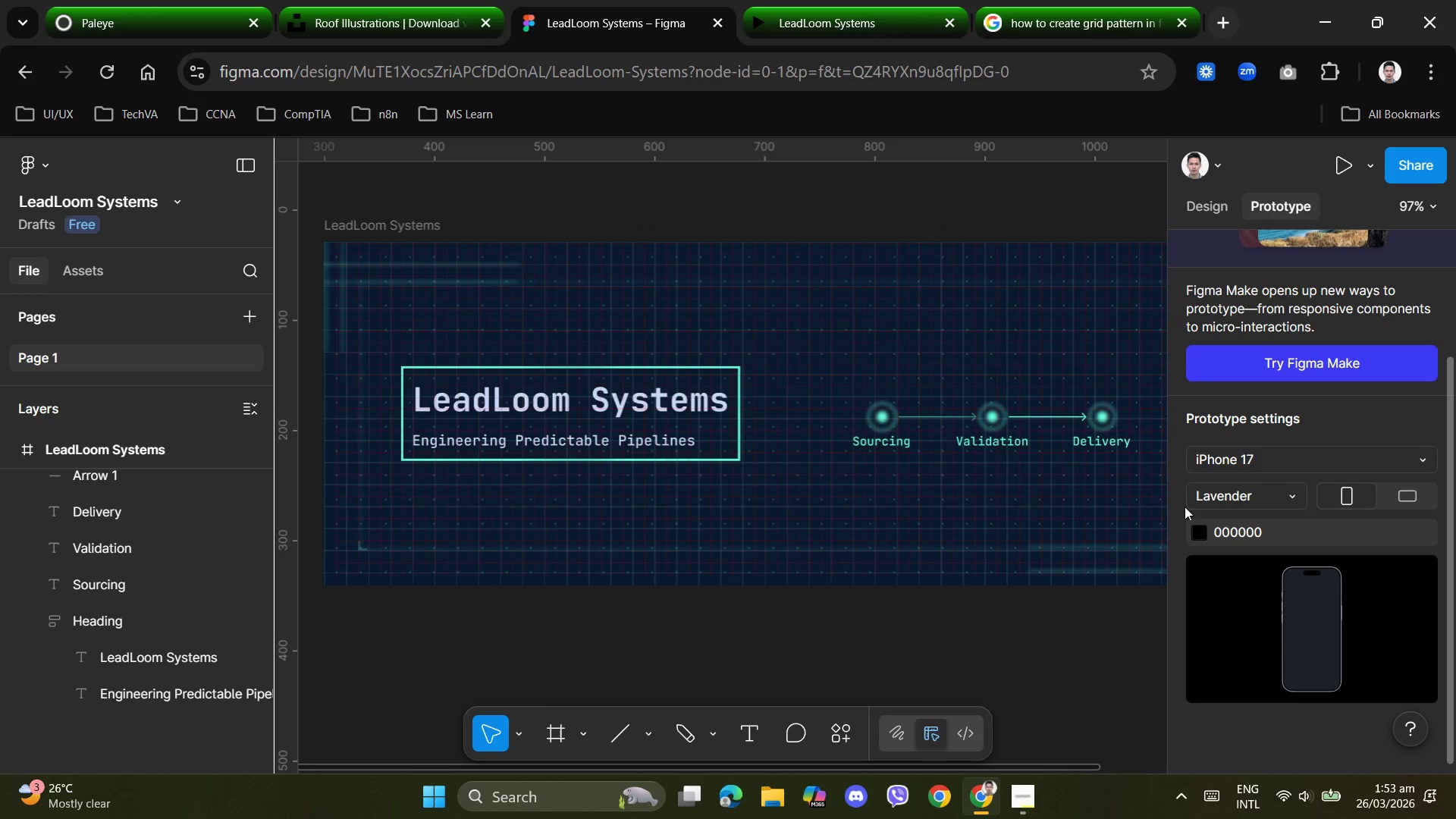 
scroll: coordinate [1185, 507], scroll_direction: up, amount: 1.0
 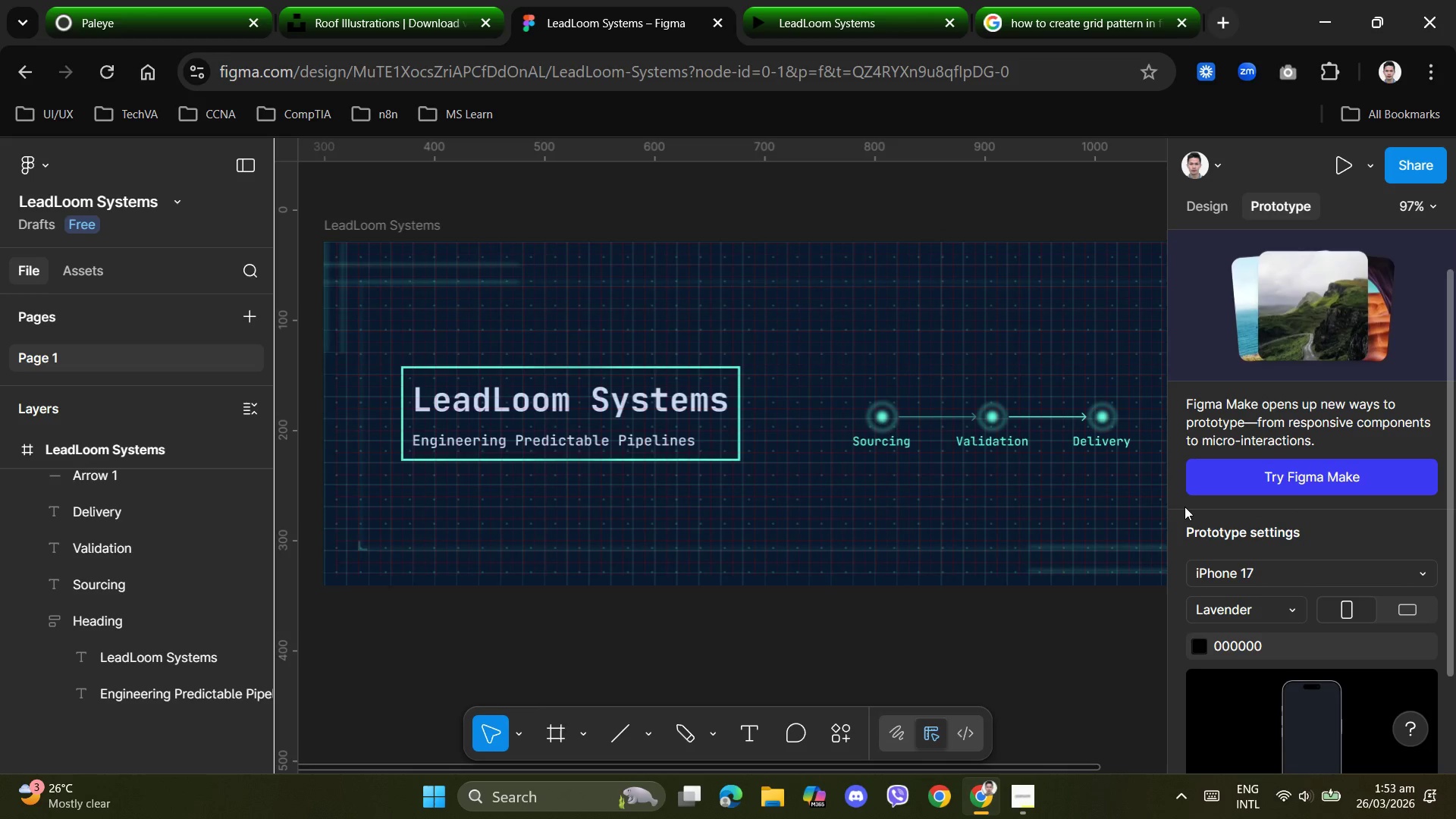 
scroll: coordinate [1185, 507], scroll_direction: down, amount: 3.0
 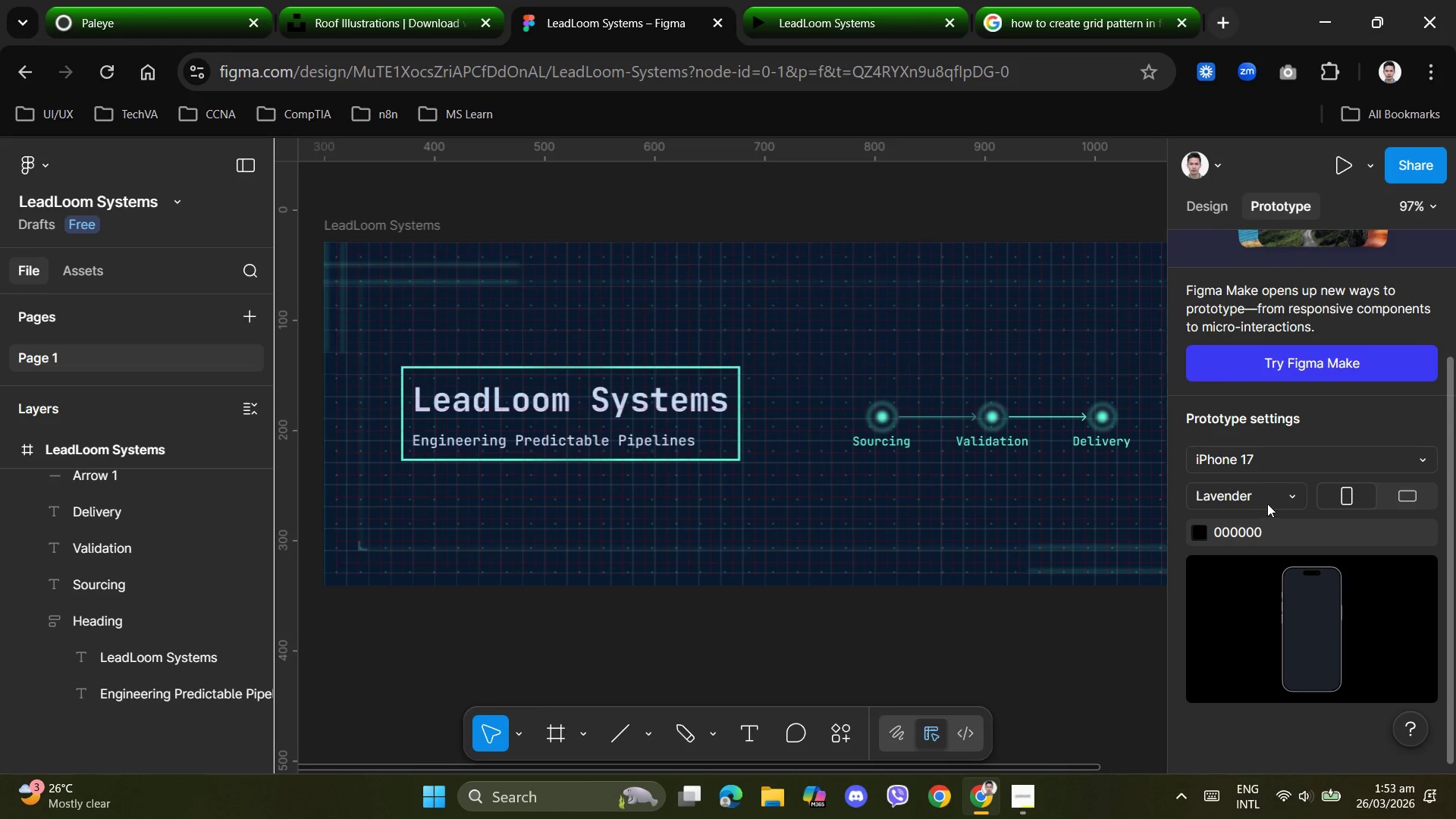 
left_click([1284, 495])
 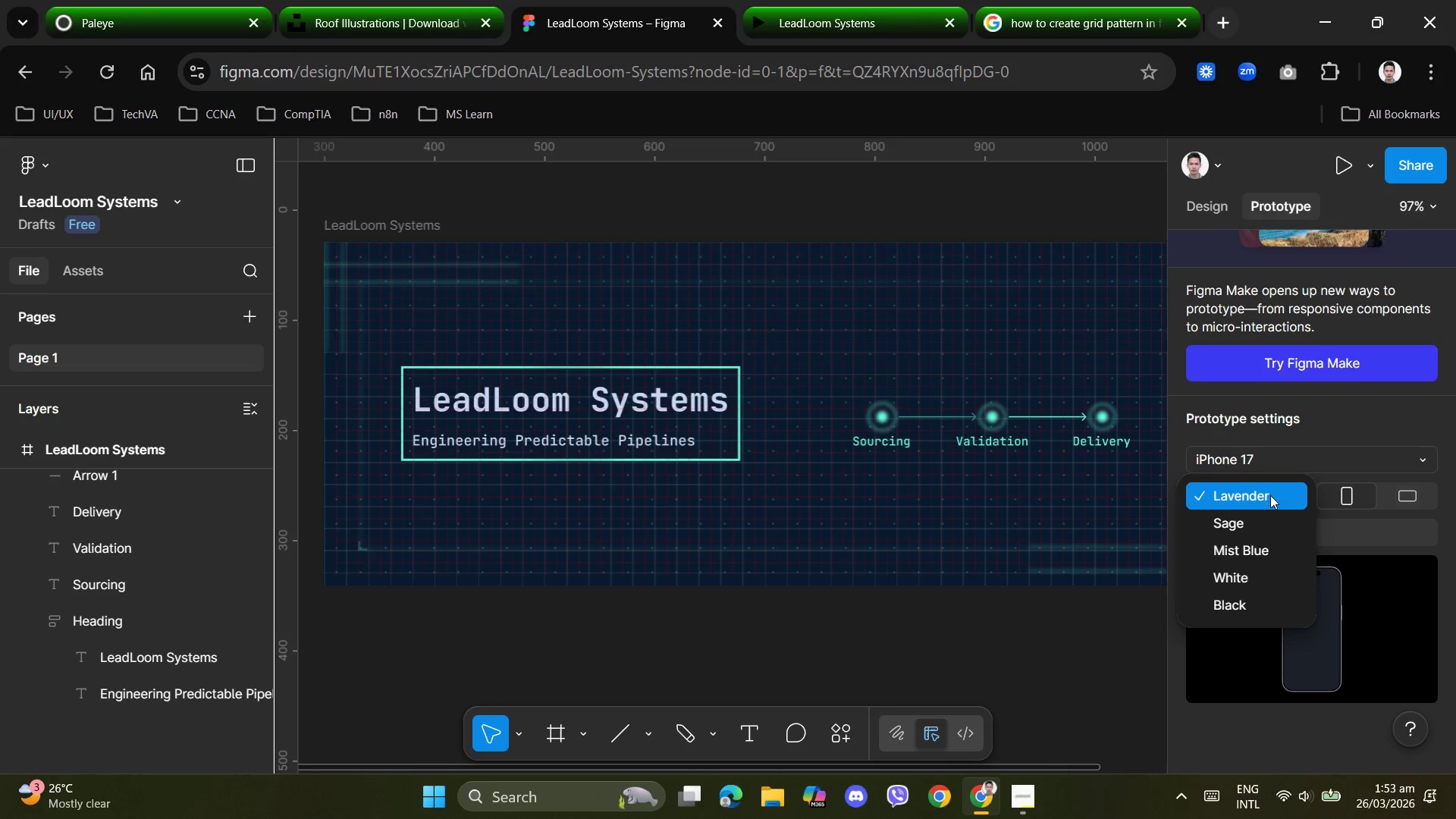 
left_click([1236, 515])
 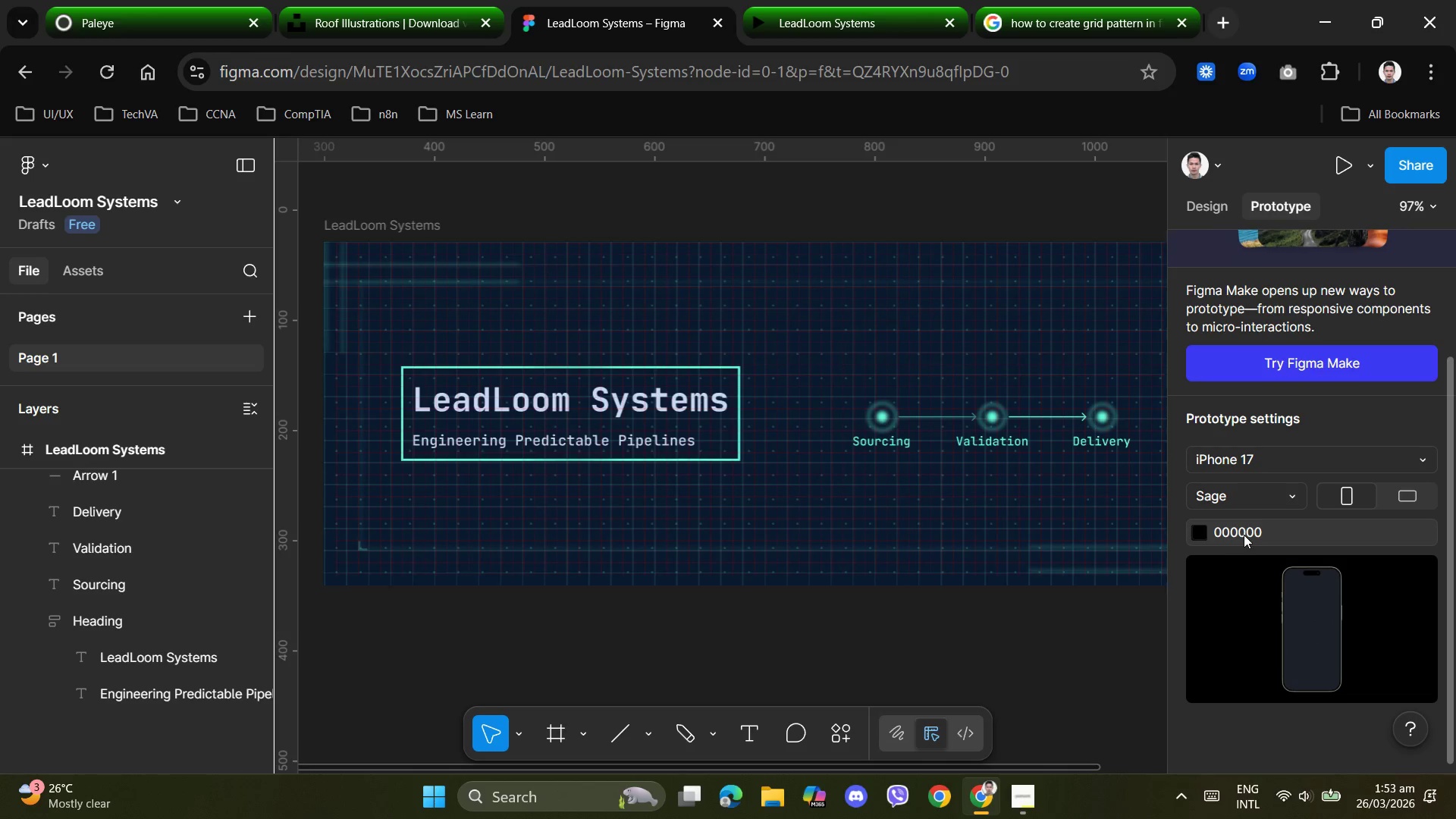 
left_click([1408, 500])
 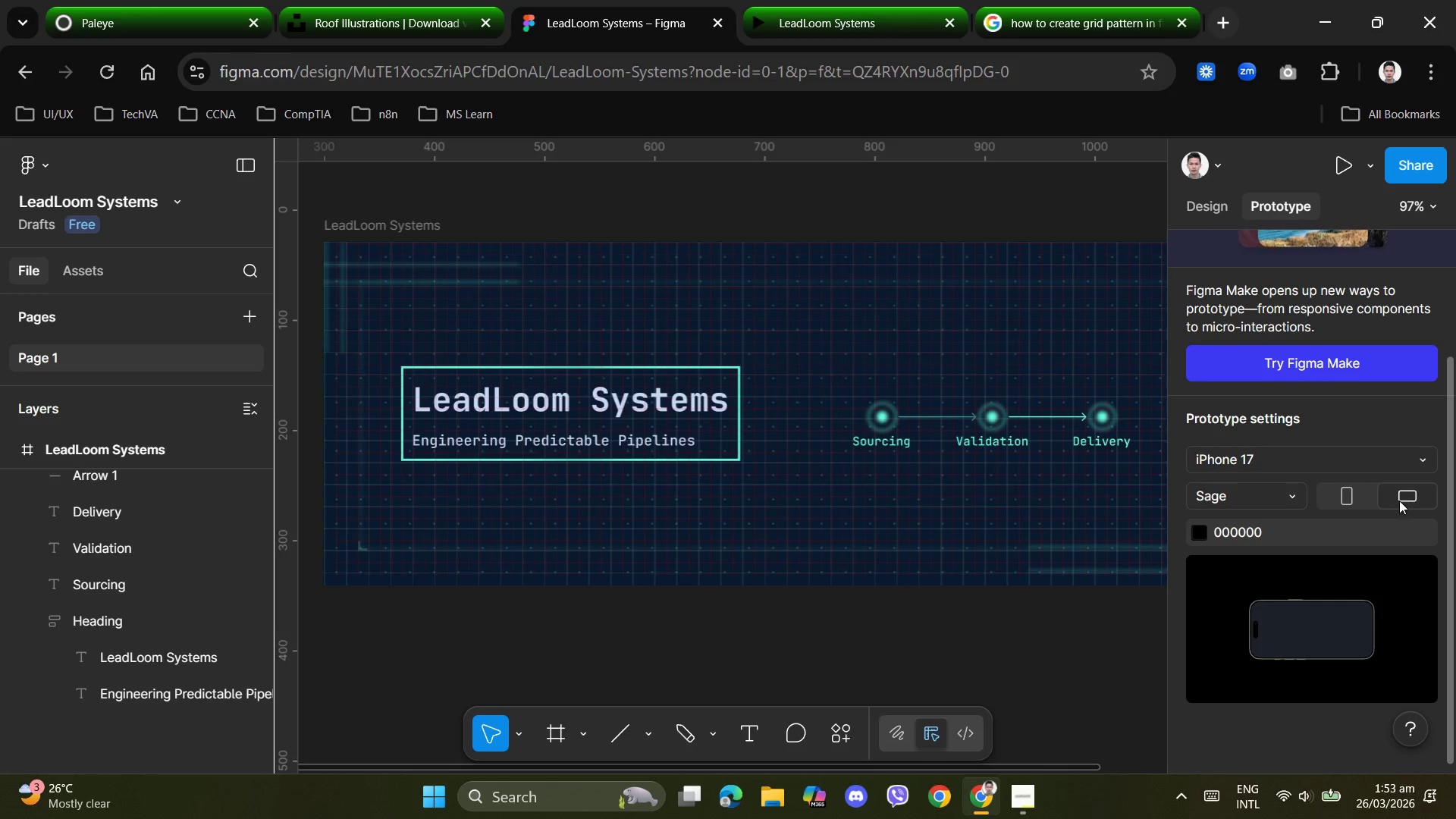 
left_click([1355, 499])
 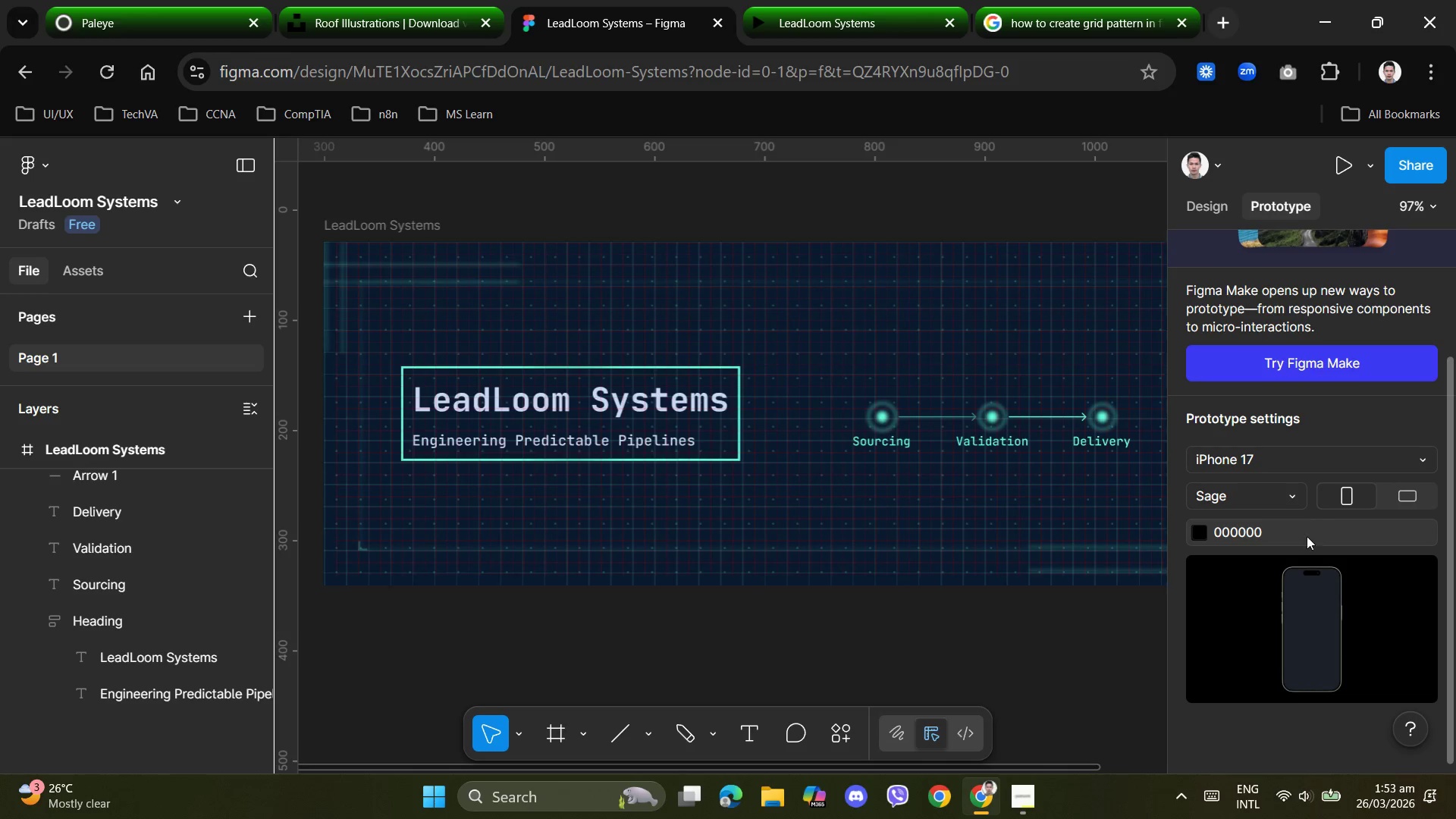 
scroll: coordinate [1307, 540], scroll_direction: up, amount: 5.0
 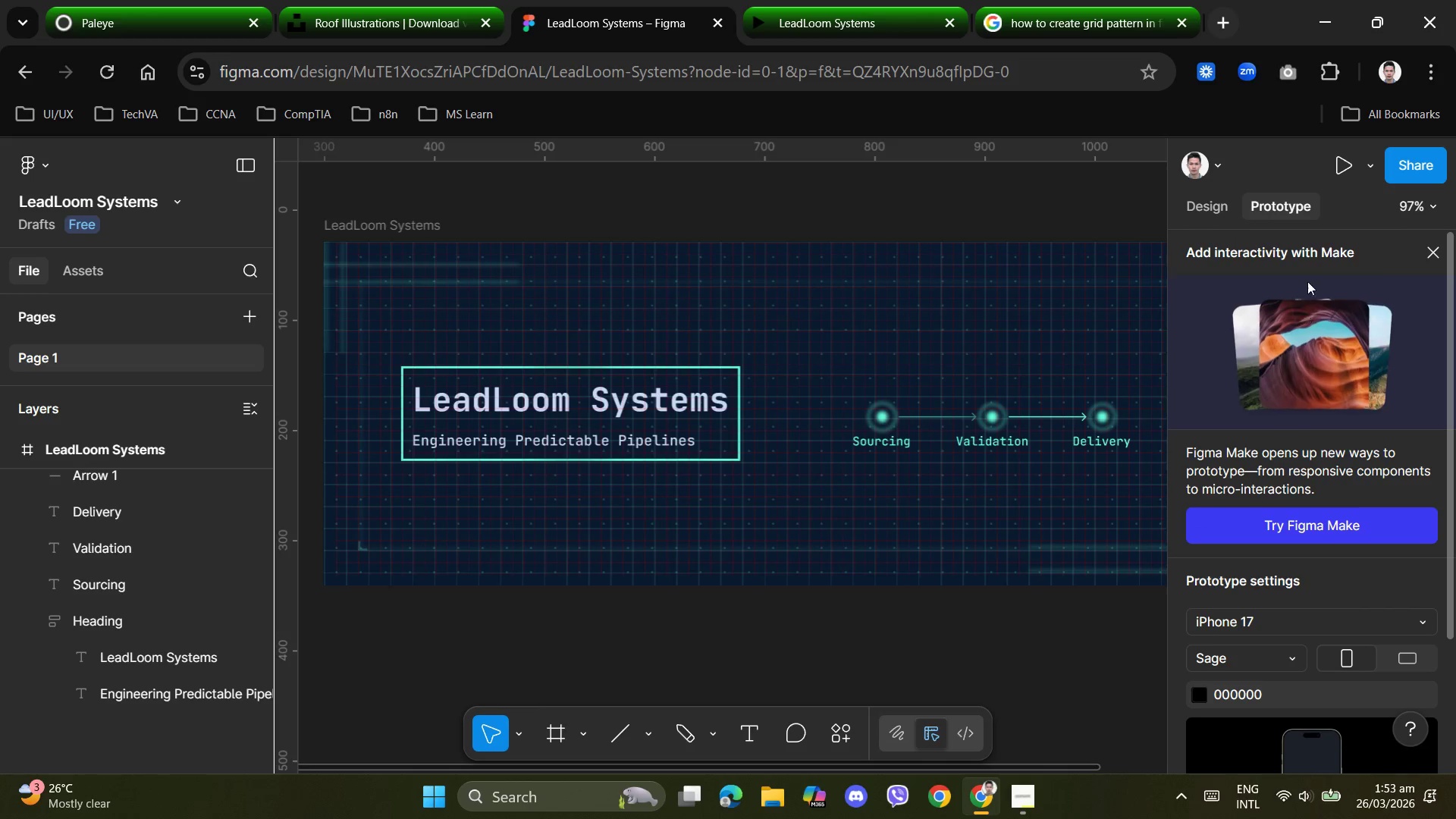 
mouse_move([1313, 157])
 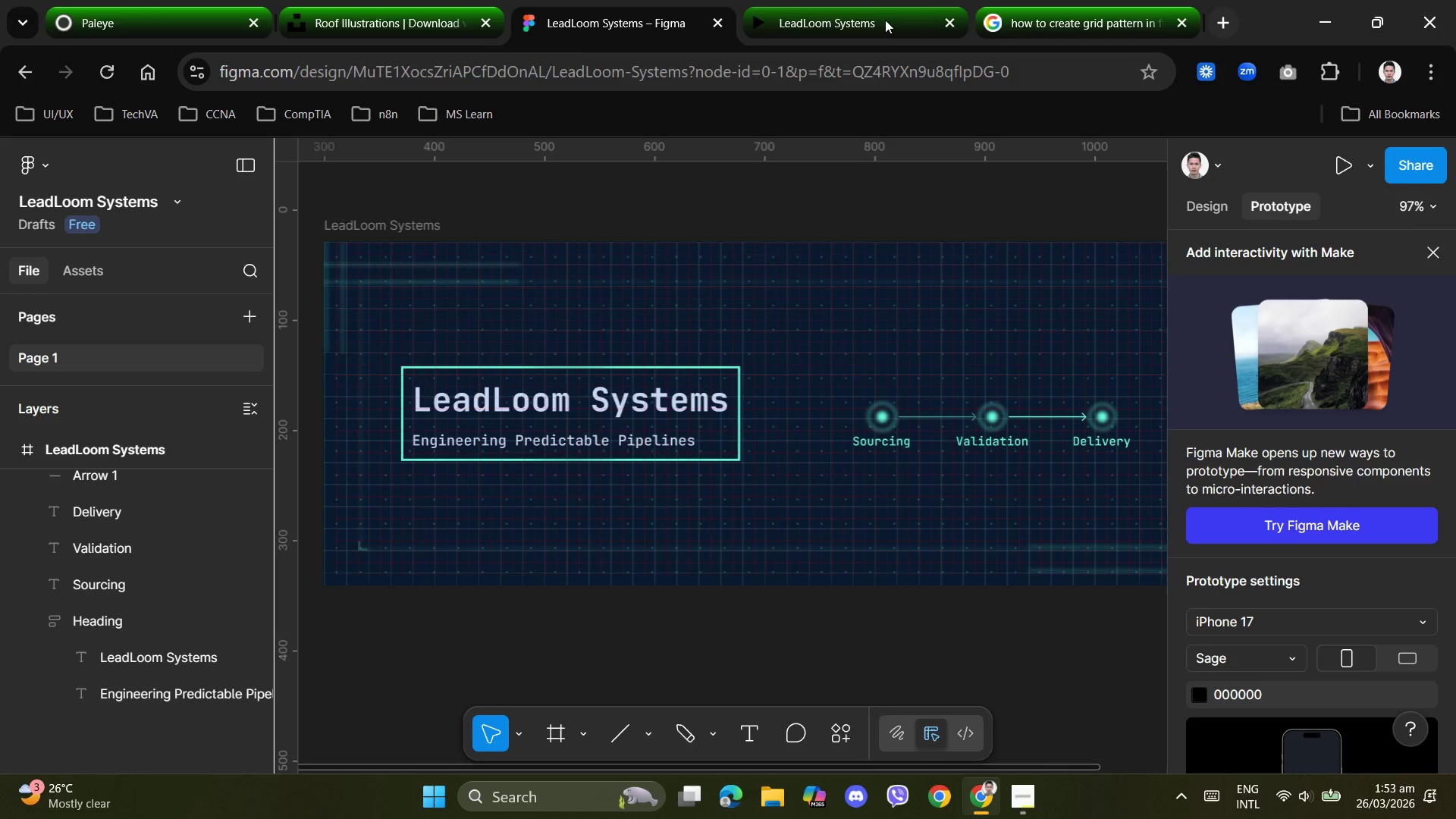 
left_click([885, 19])
 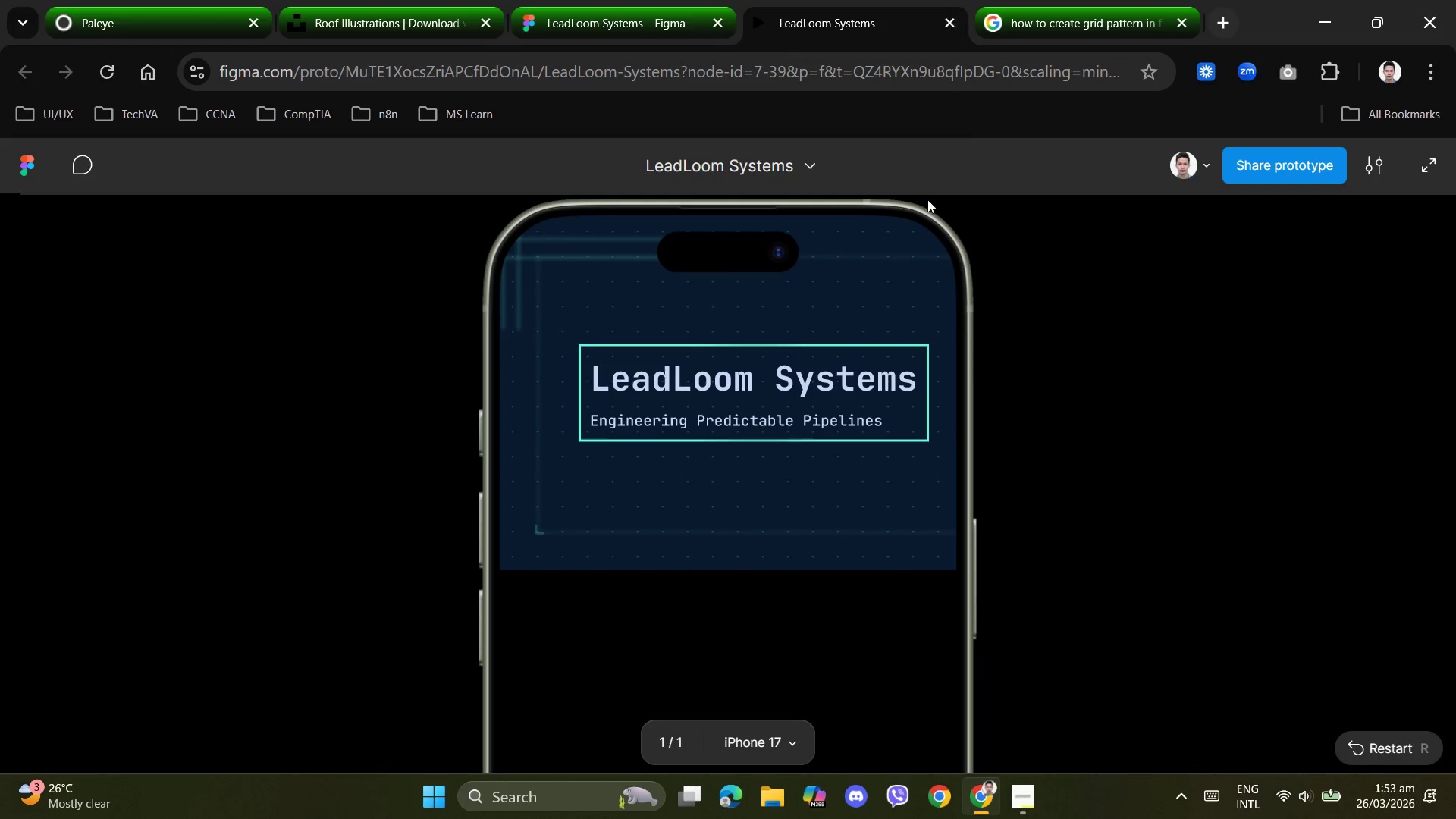 
scroll: coordinate [959, 428], scroll_direction: down, amount: 2.0
 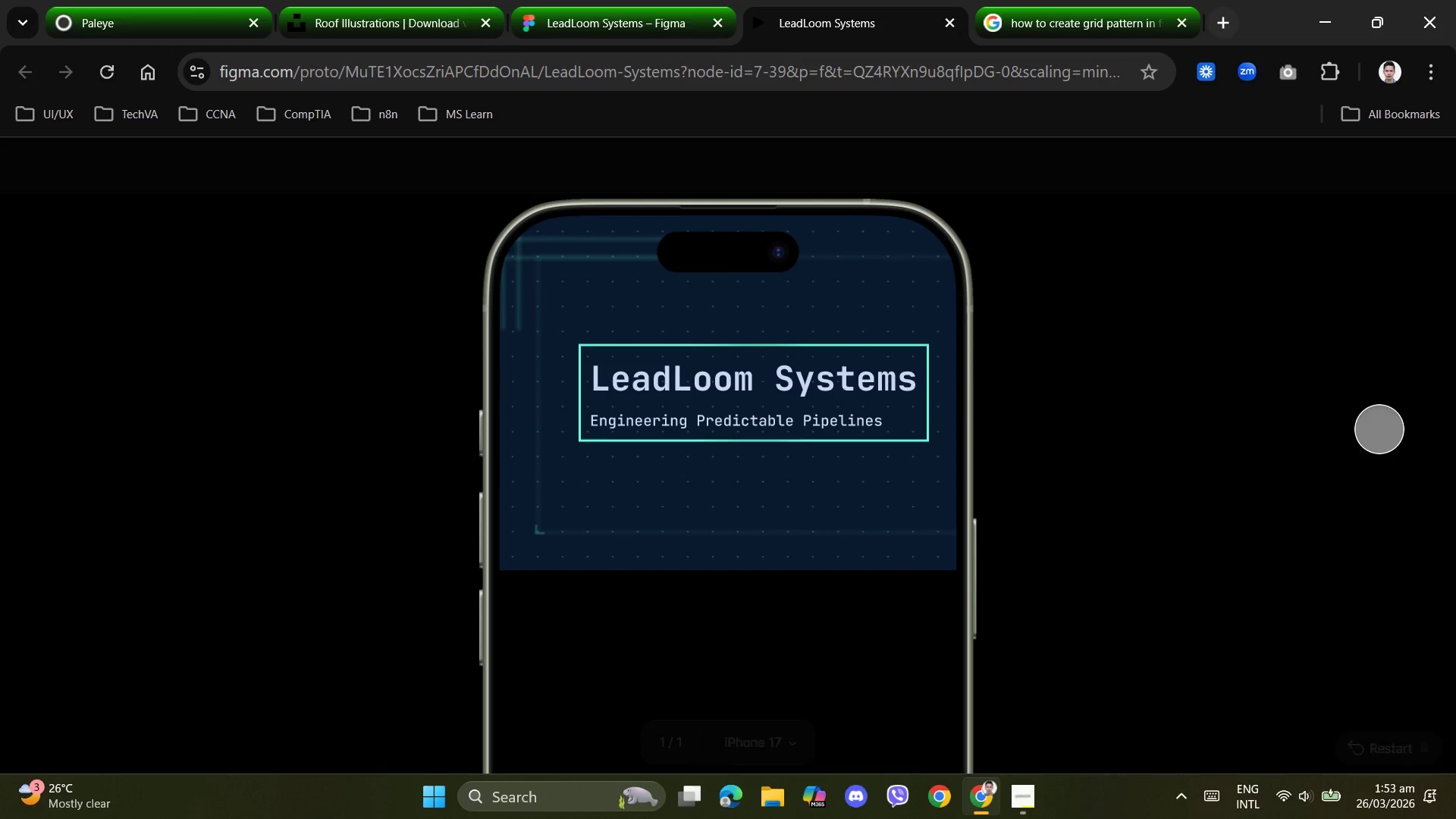 
scroll: coordinate [1379, 429], scroll_direction: up, amount: 1.0
 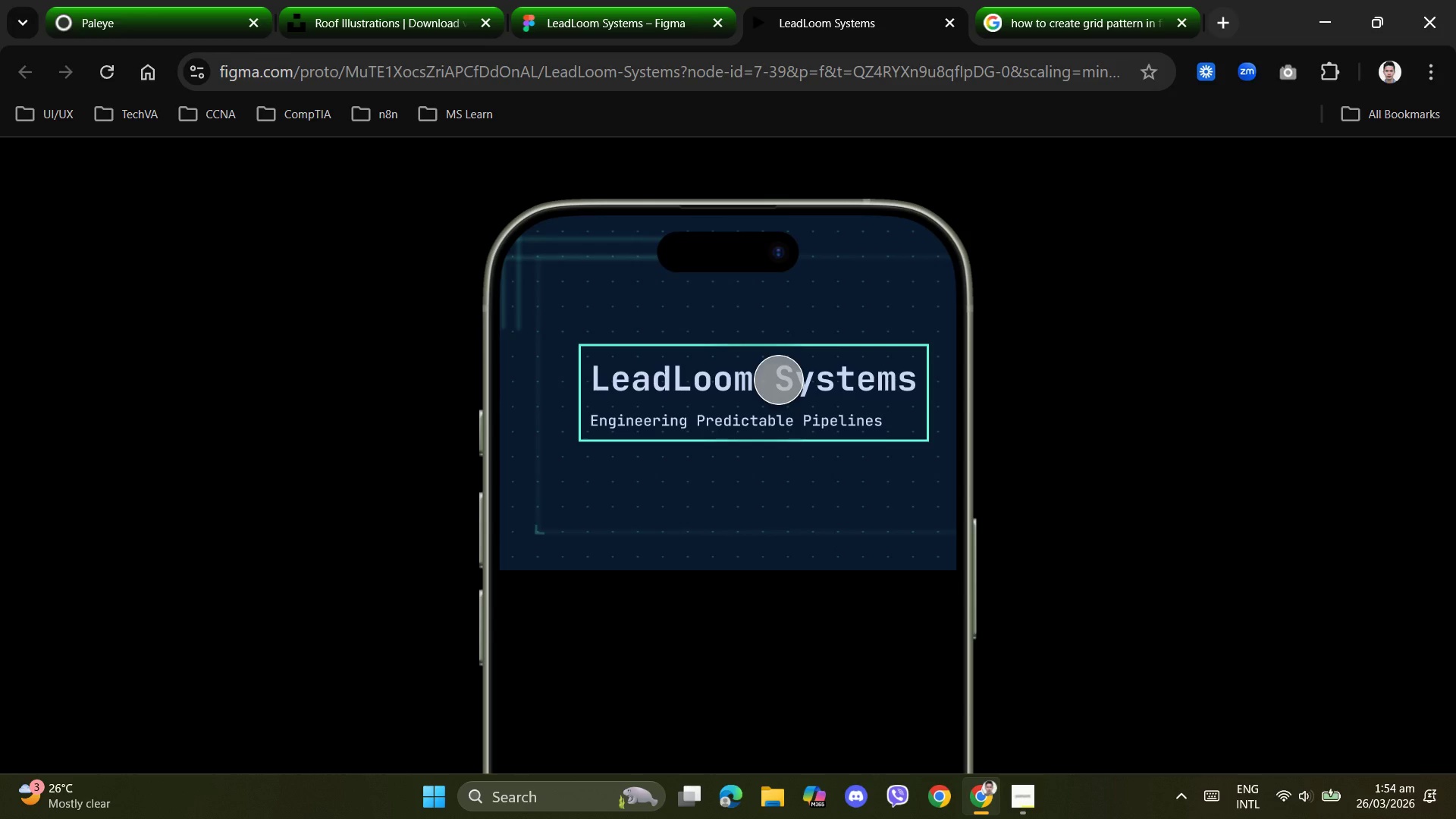 
wait(16.44)
 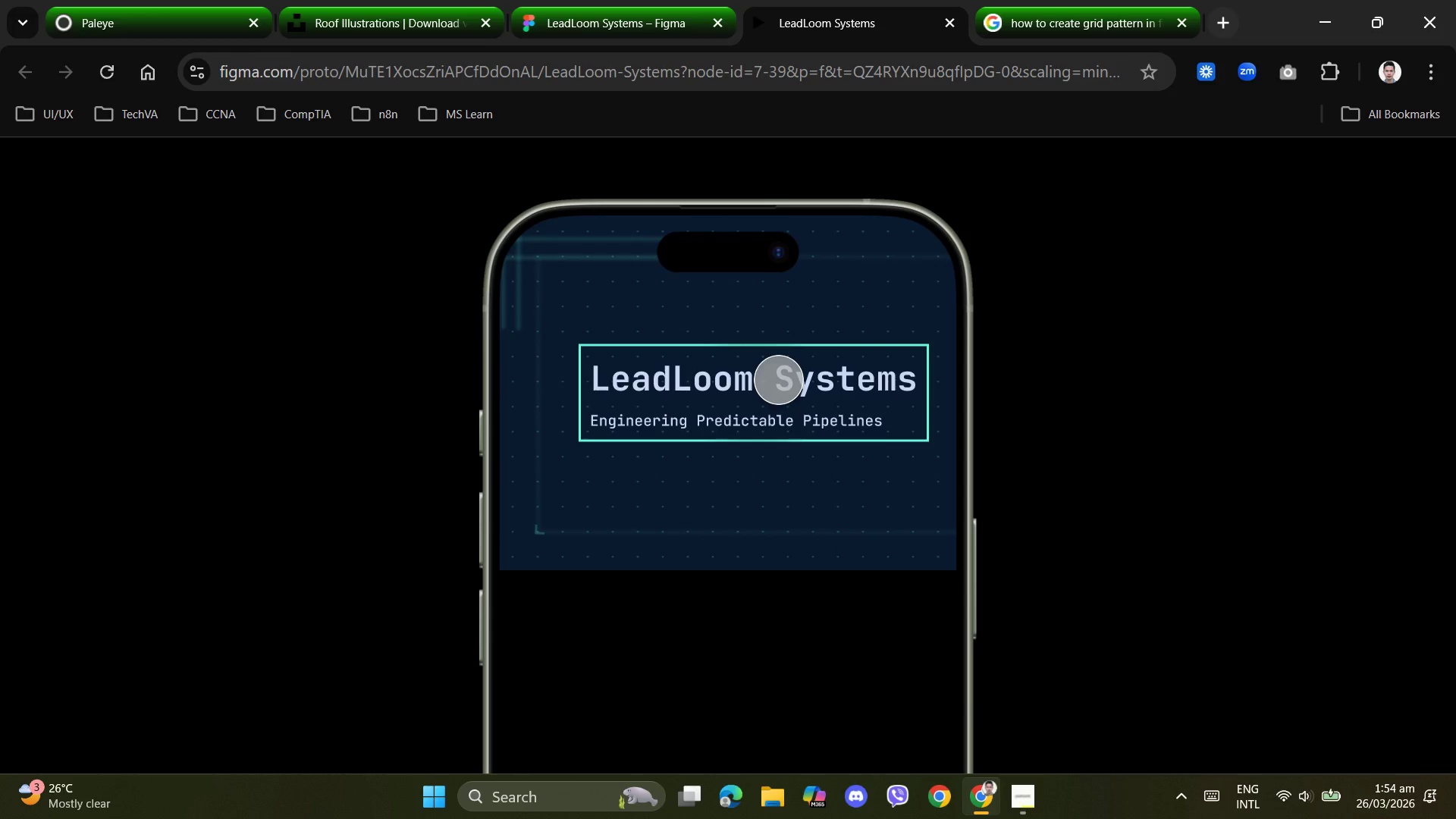 
left_click([648, 20])
 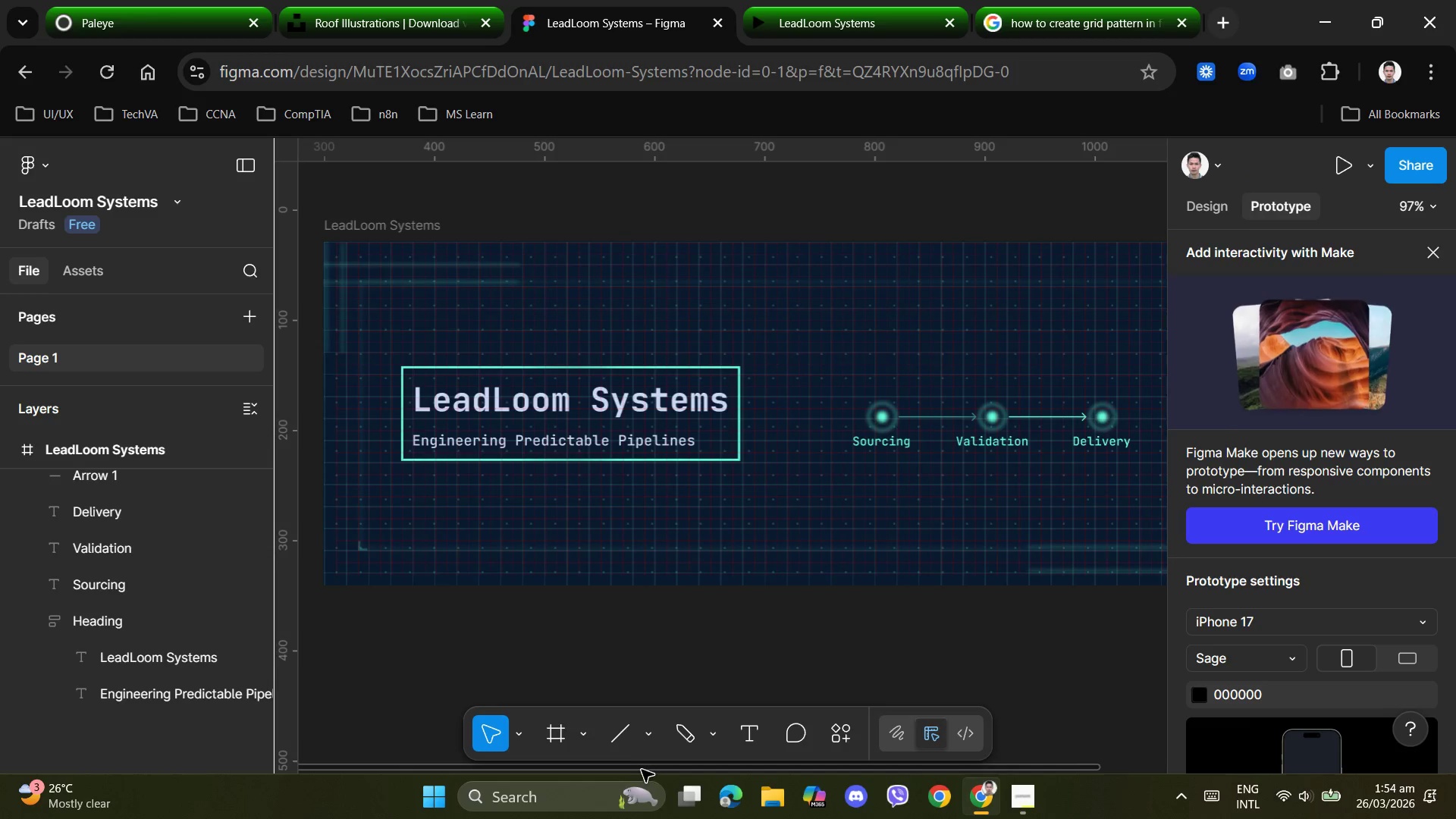 
left_click_drag(start_coordinate=[642, 770], to_coordinate=[463, 706])
 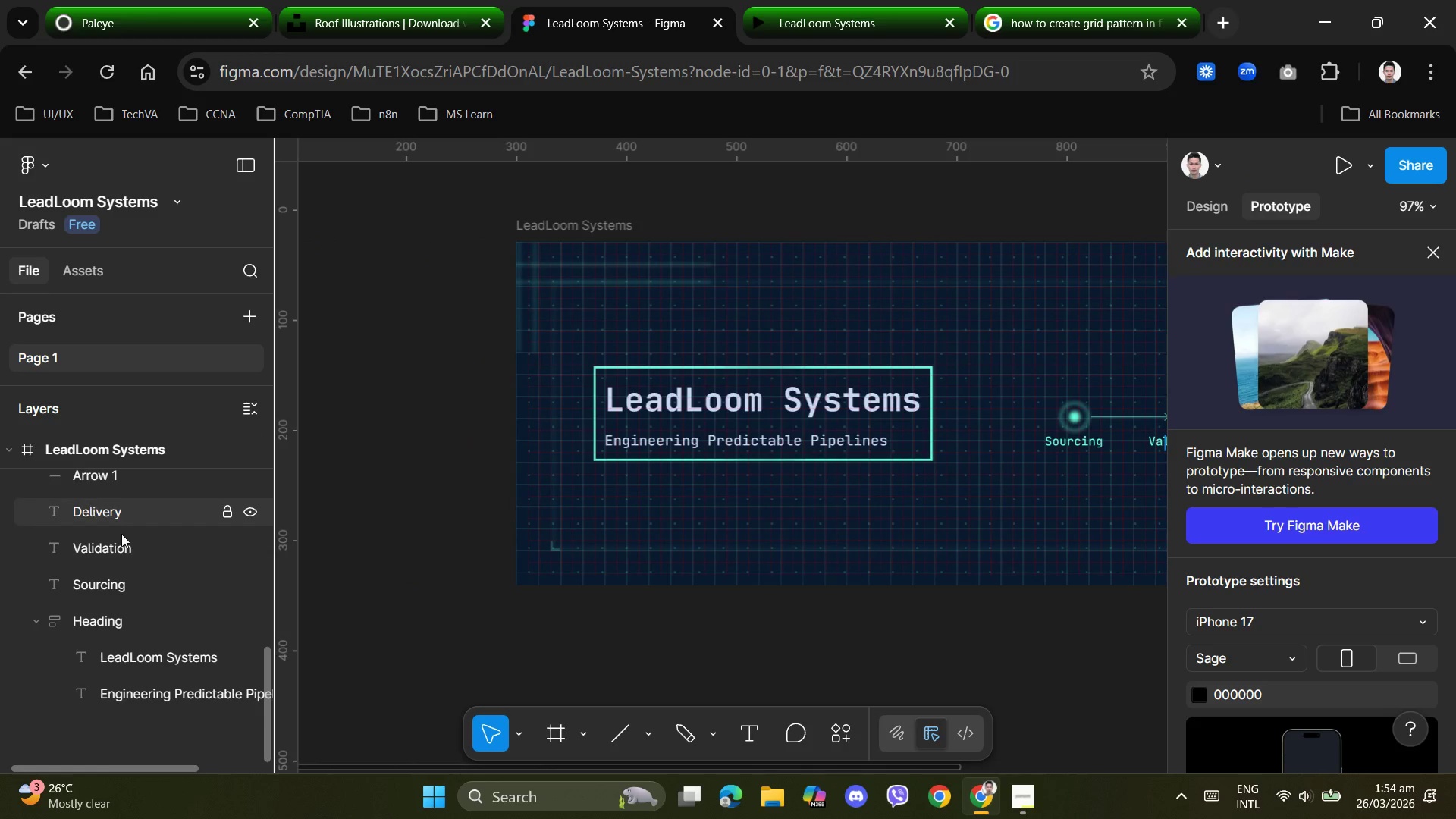 
scroll: coordinate [105, 532], scroll_direction: up, amount: 13.0
 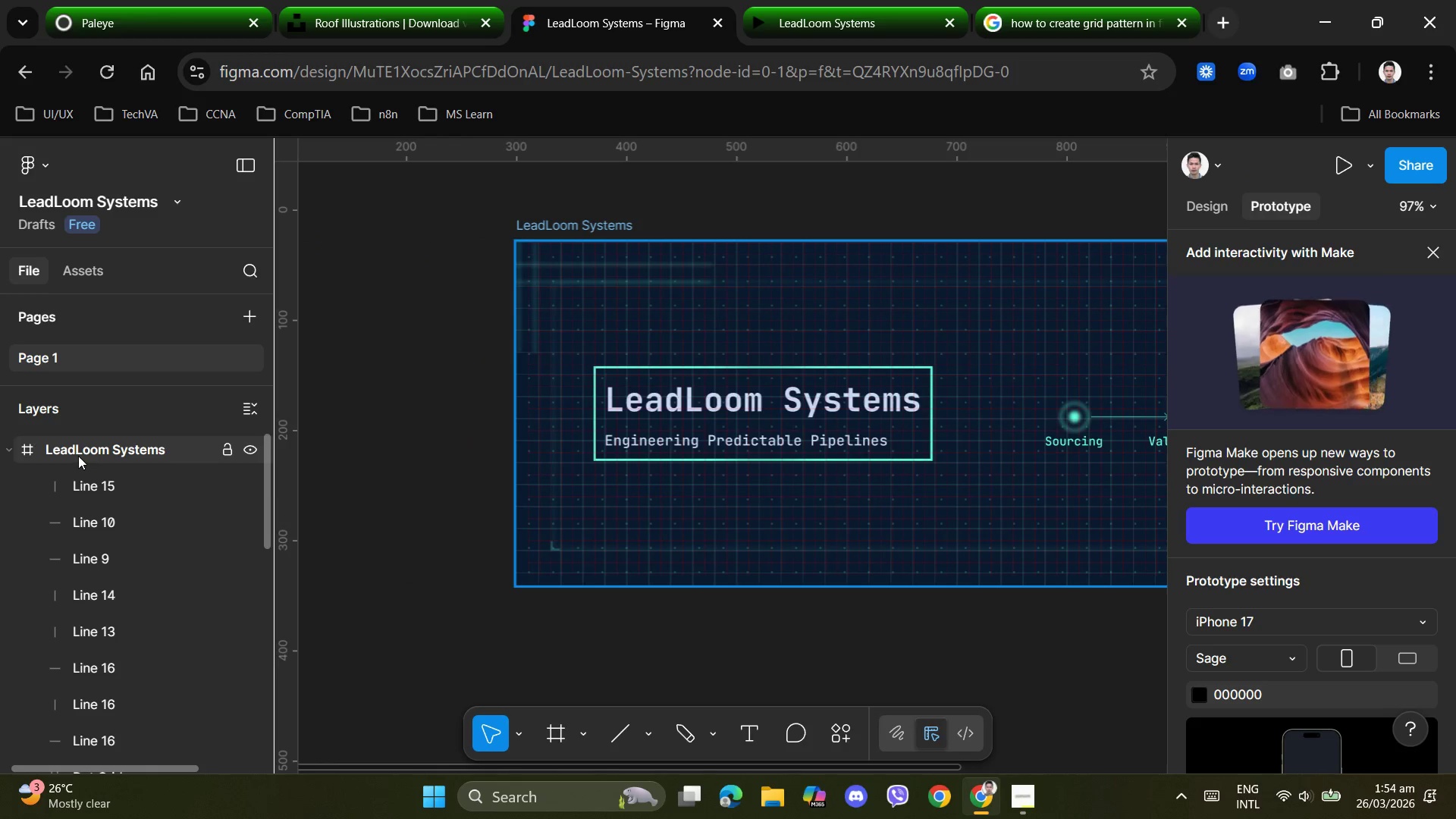 
left_click([78, 456])
 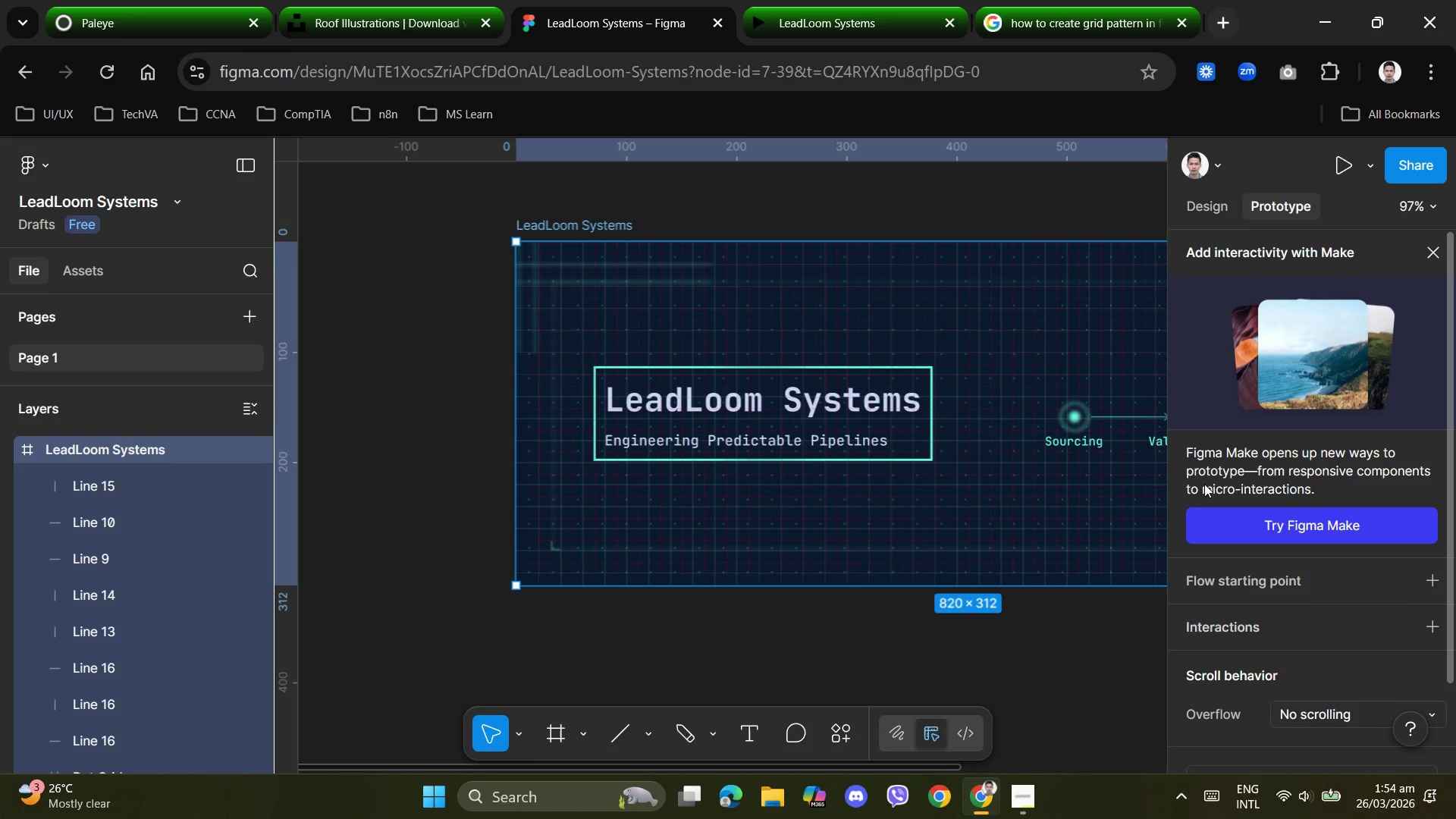 
scroll: coordinate [1202, 482], scroll_direction: down, amount: 1.0
 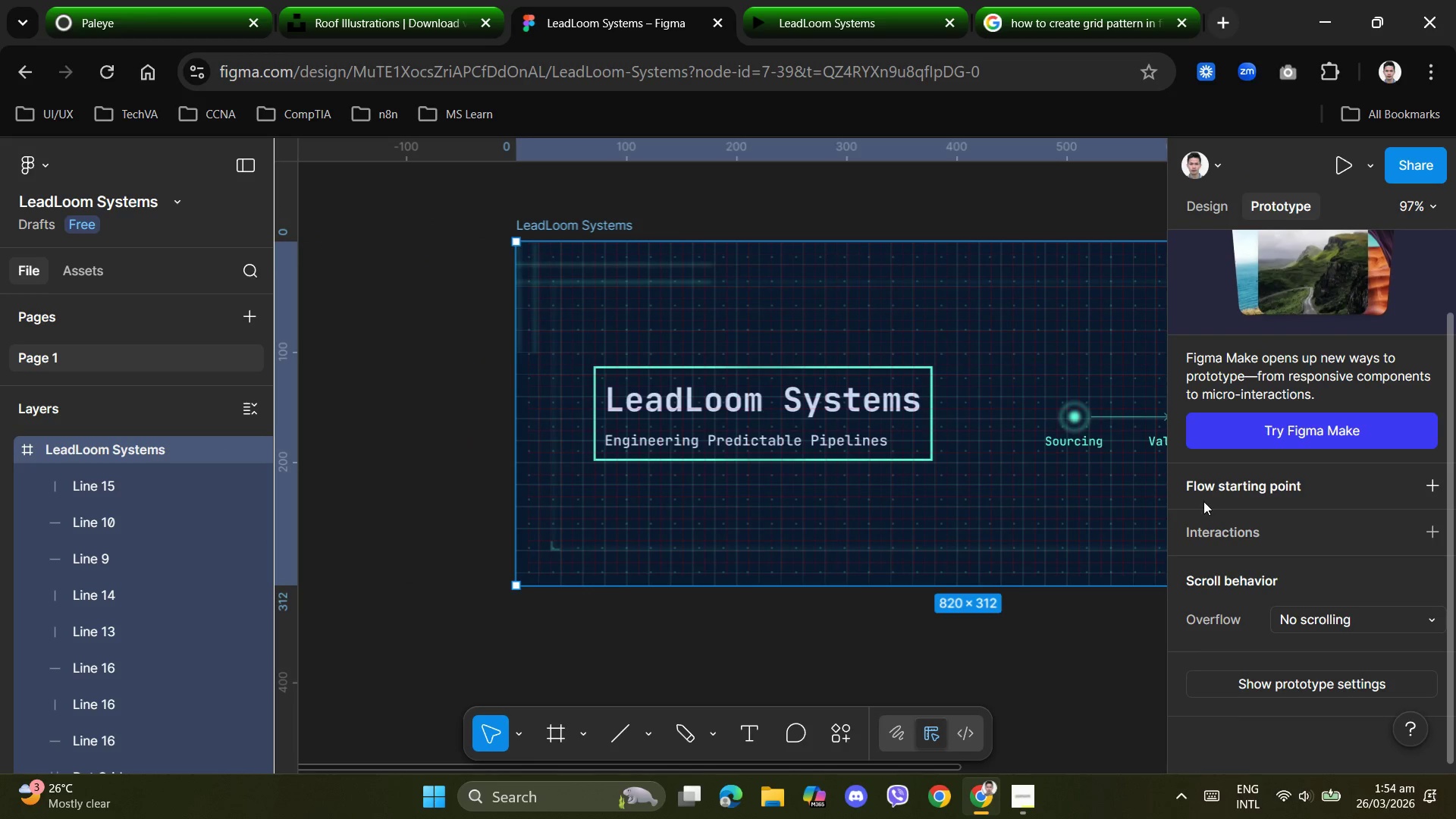 
scroll: coordinate [1218, 484], scroll_direction: up, amount: 3.0
 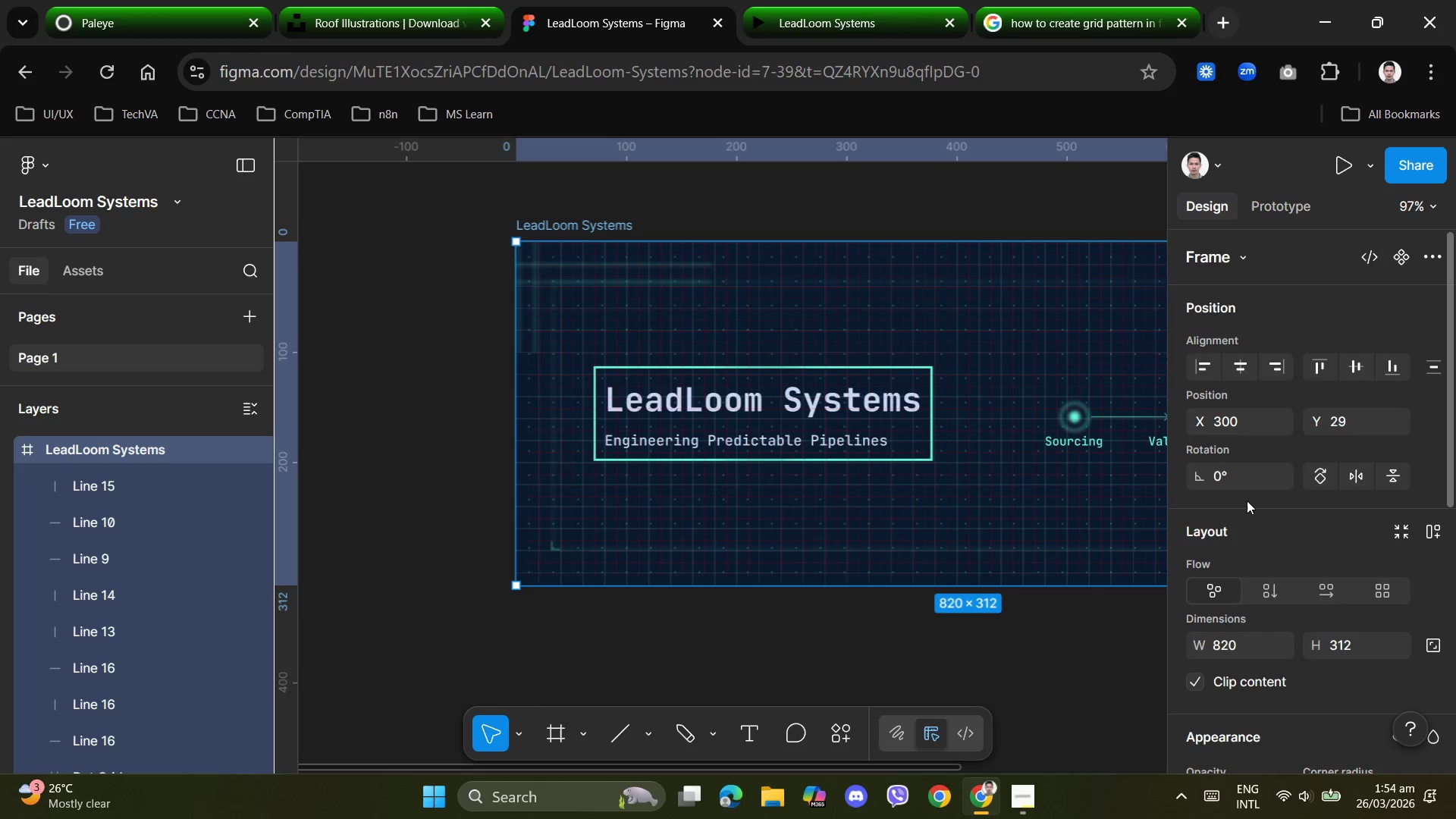 
scroll: coordinate [1267, 540], scroll_direction: down, amount: 3.0
 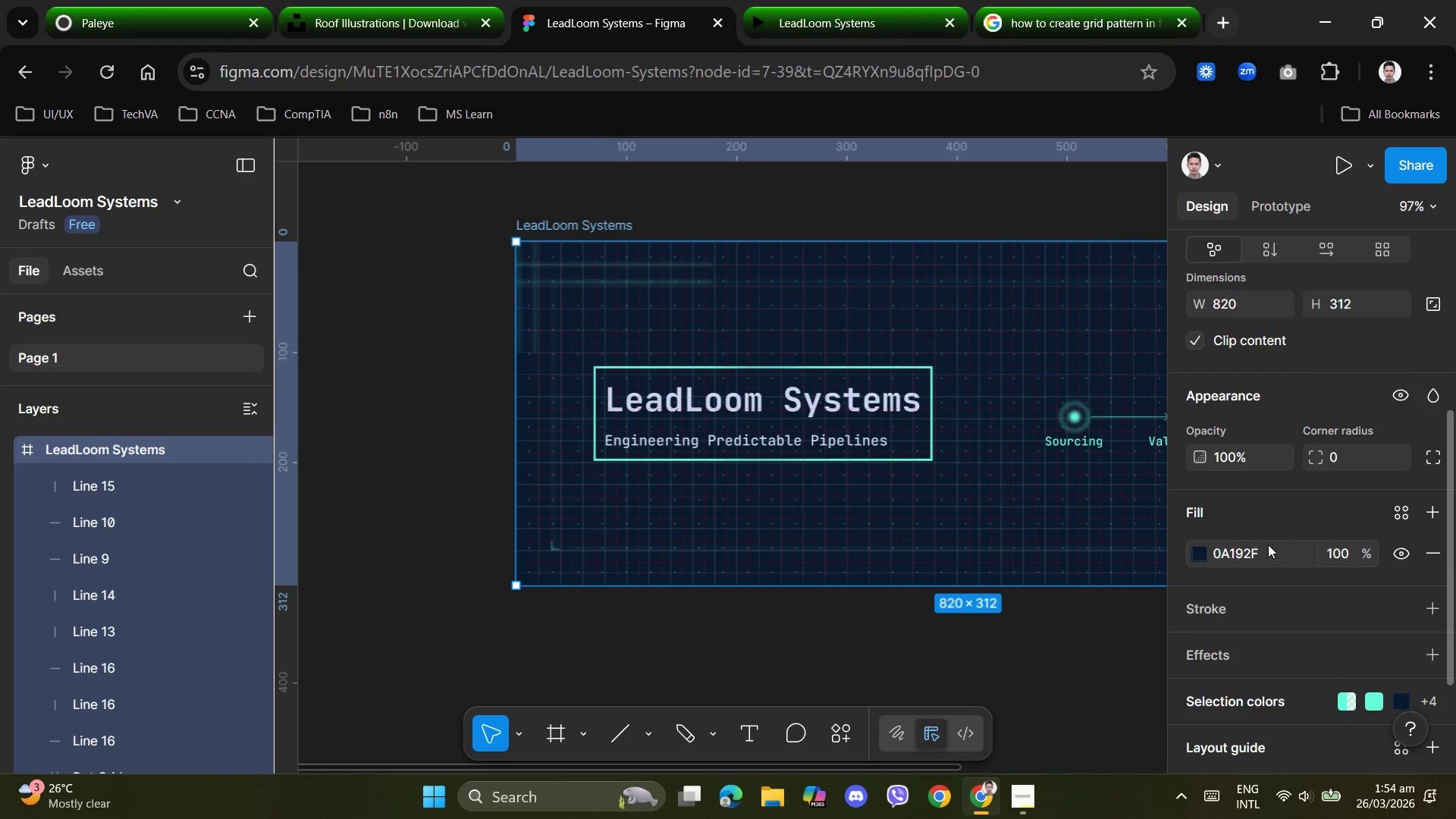 
scroll: coordinate [1268, 544], scroll_direction: up, amount: 2.0
 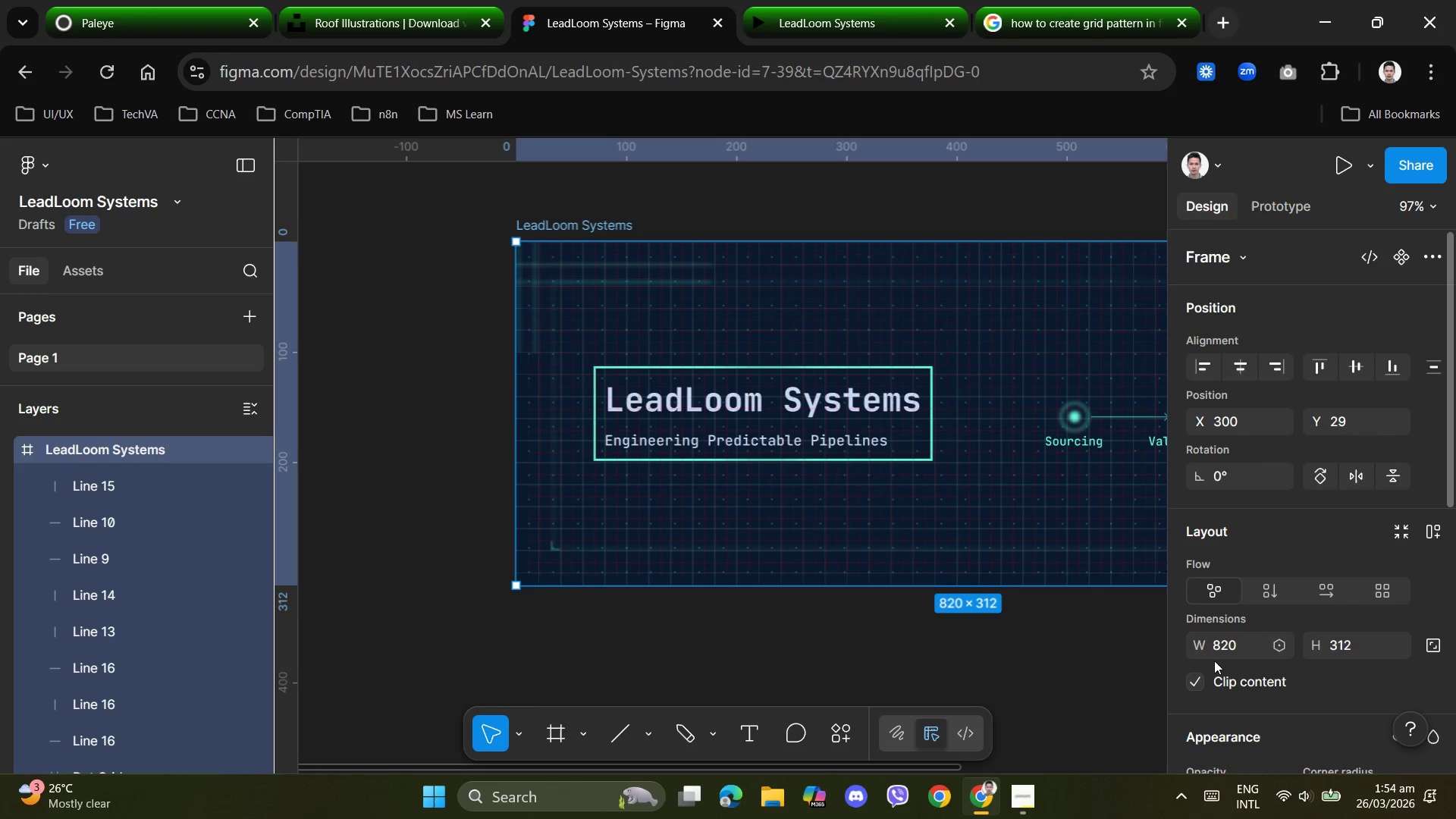 
wait(5.39)
 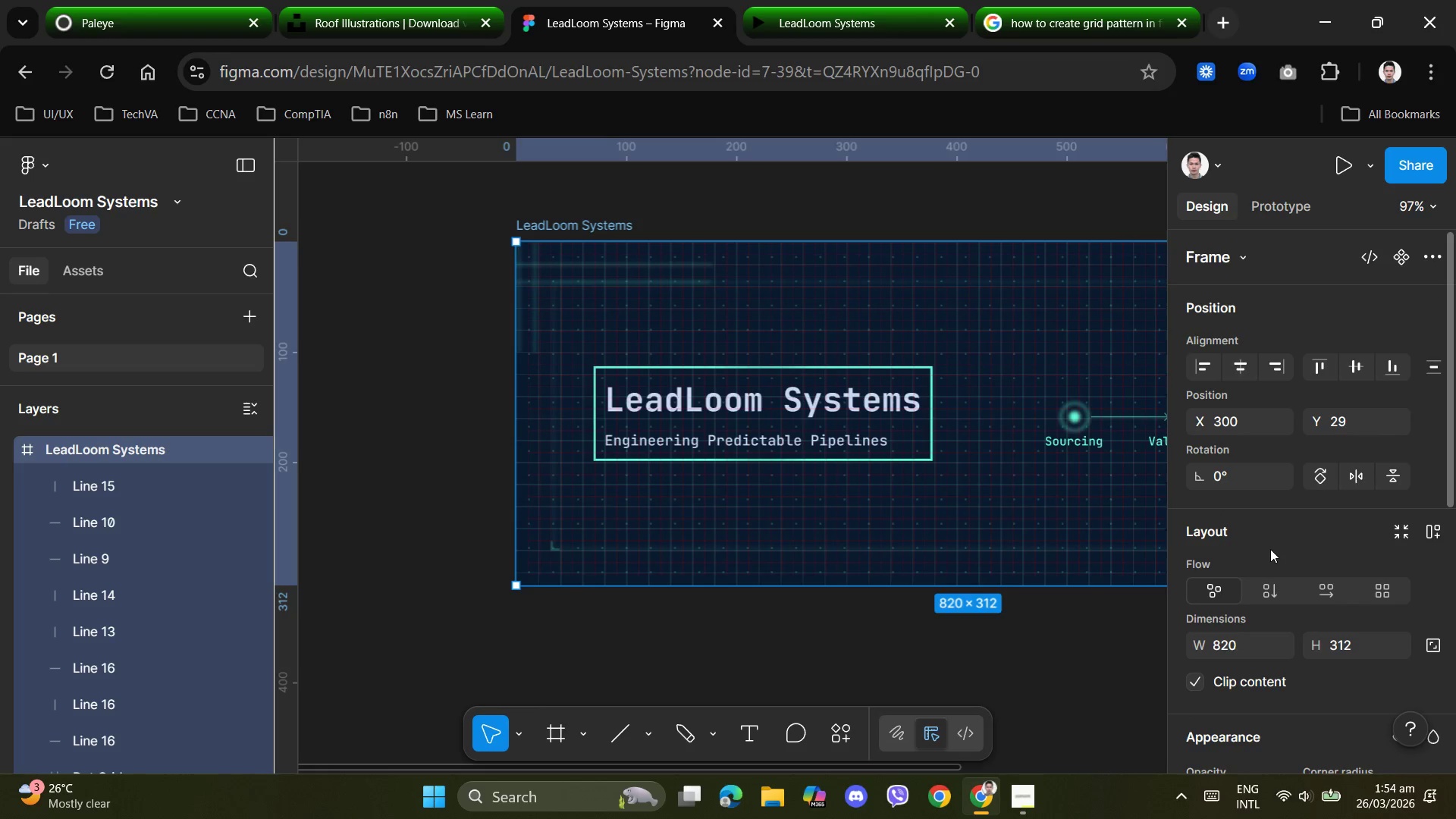 
left_click([1282, 644])
 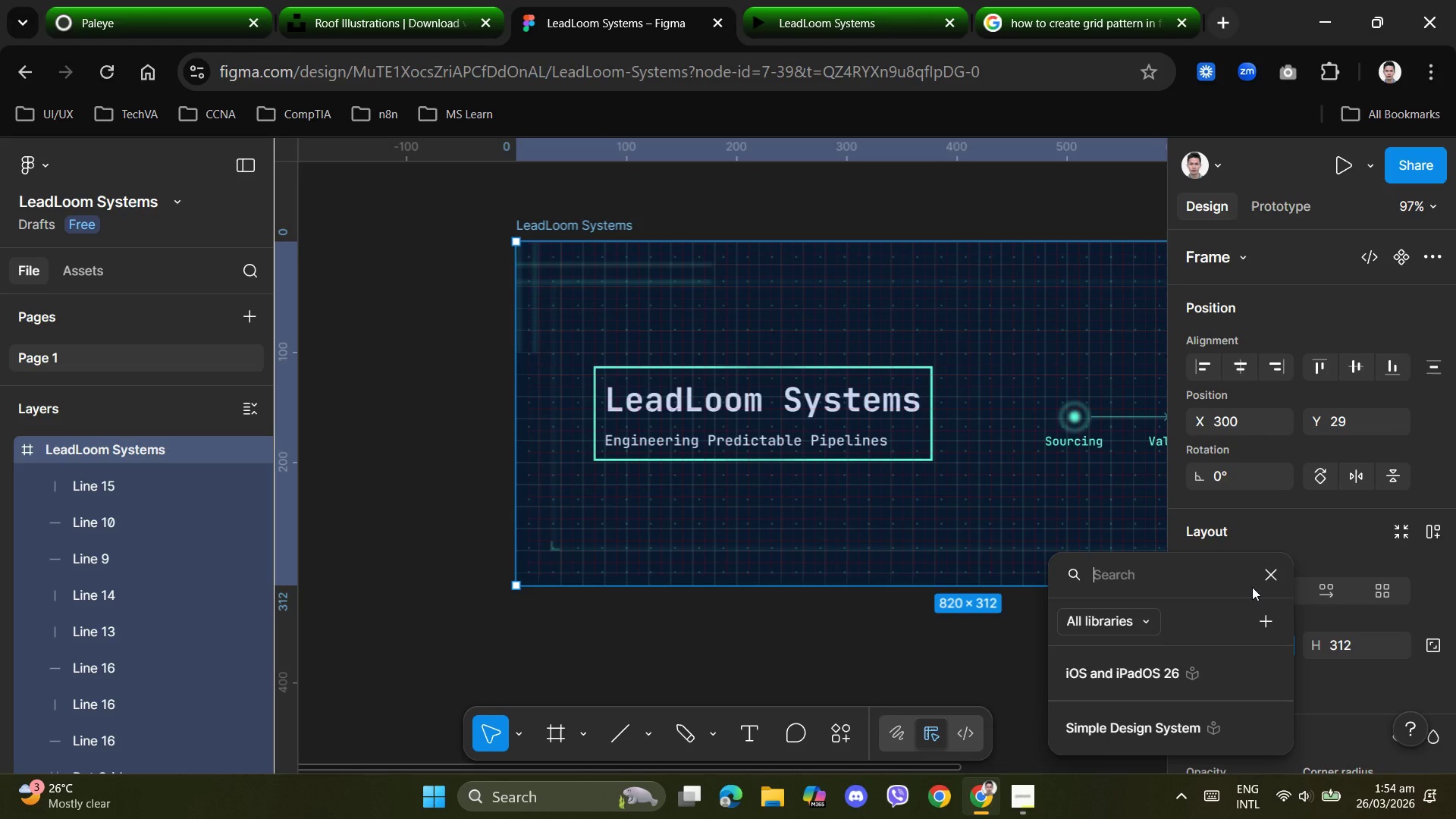 
left_click([1272, 568])
 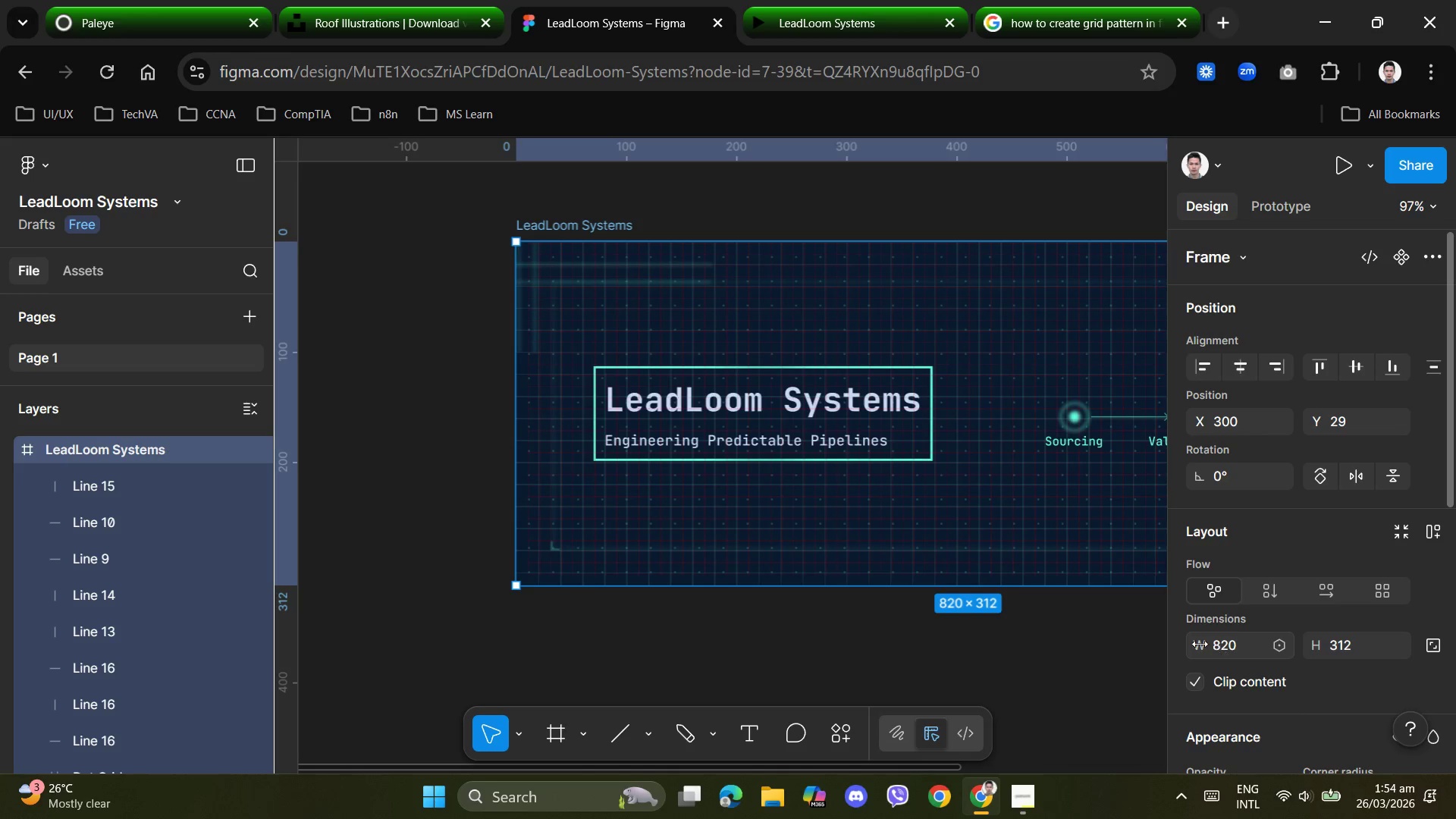 
left_click([1199, 644])
 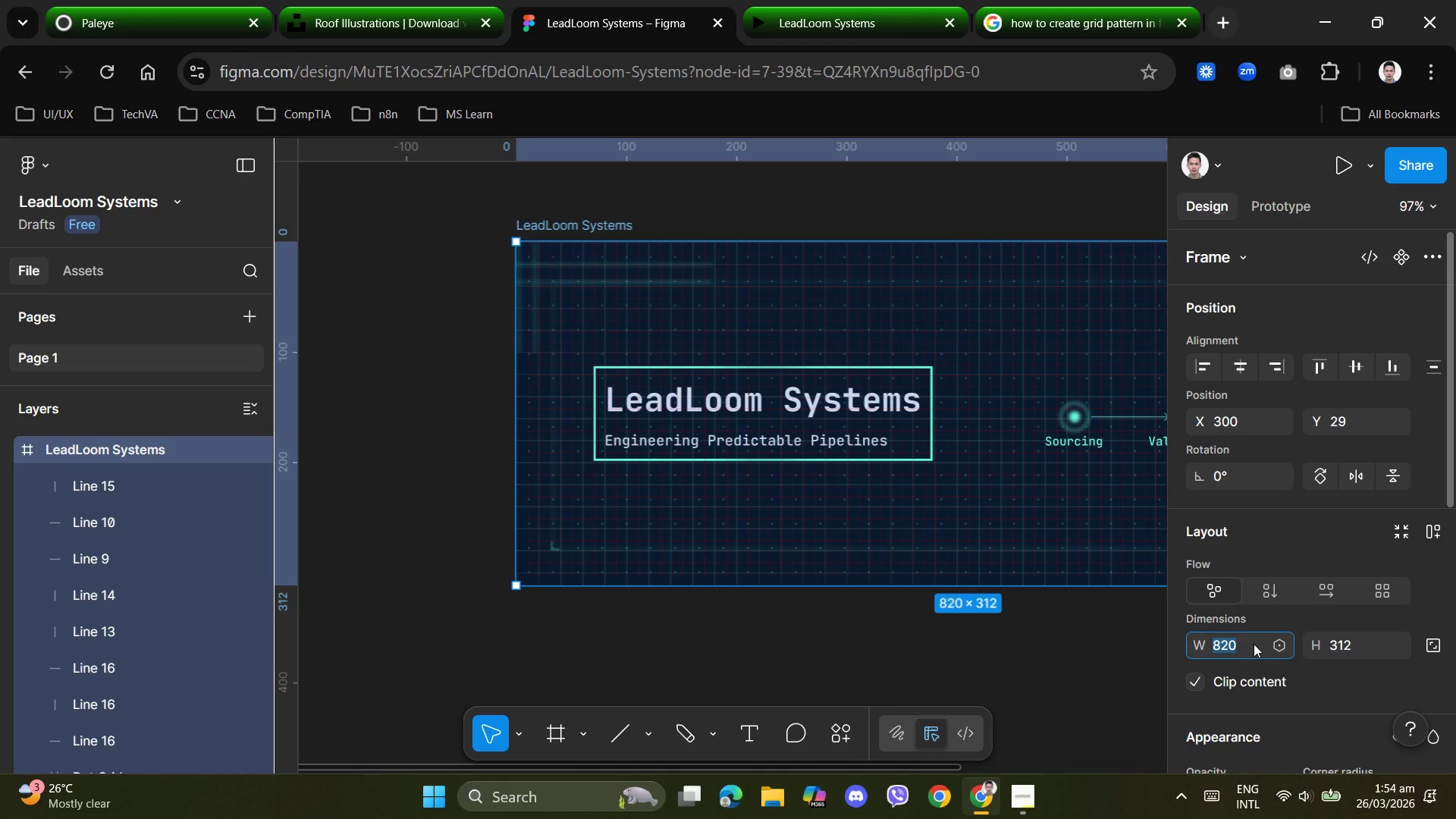 
left_click([1254, 645])
 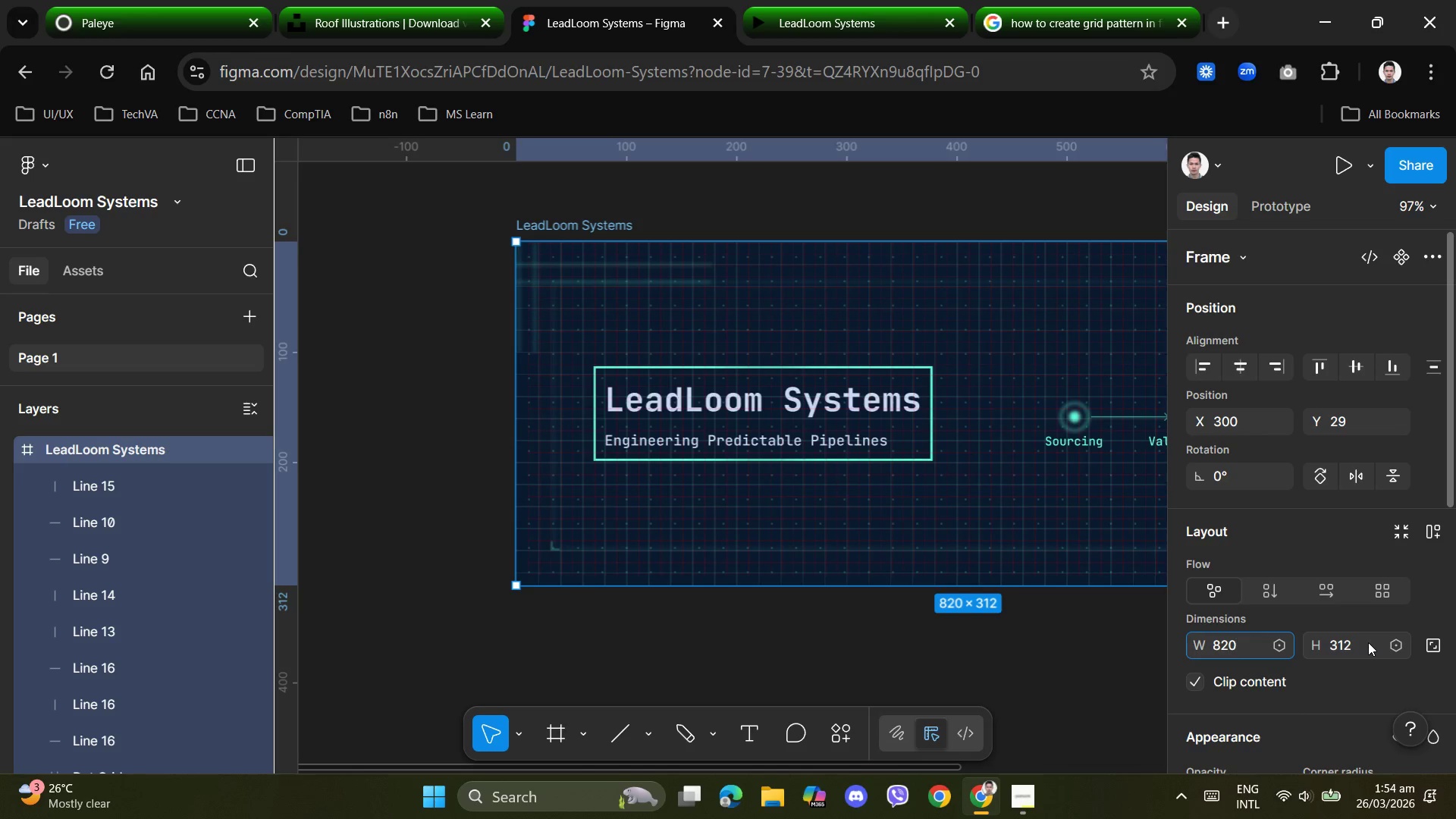 
left_click([1352, 645])
 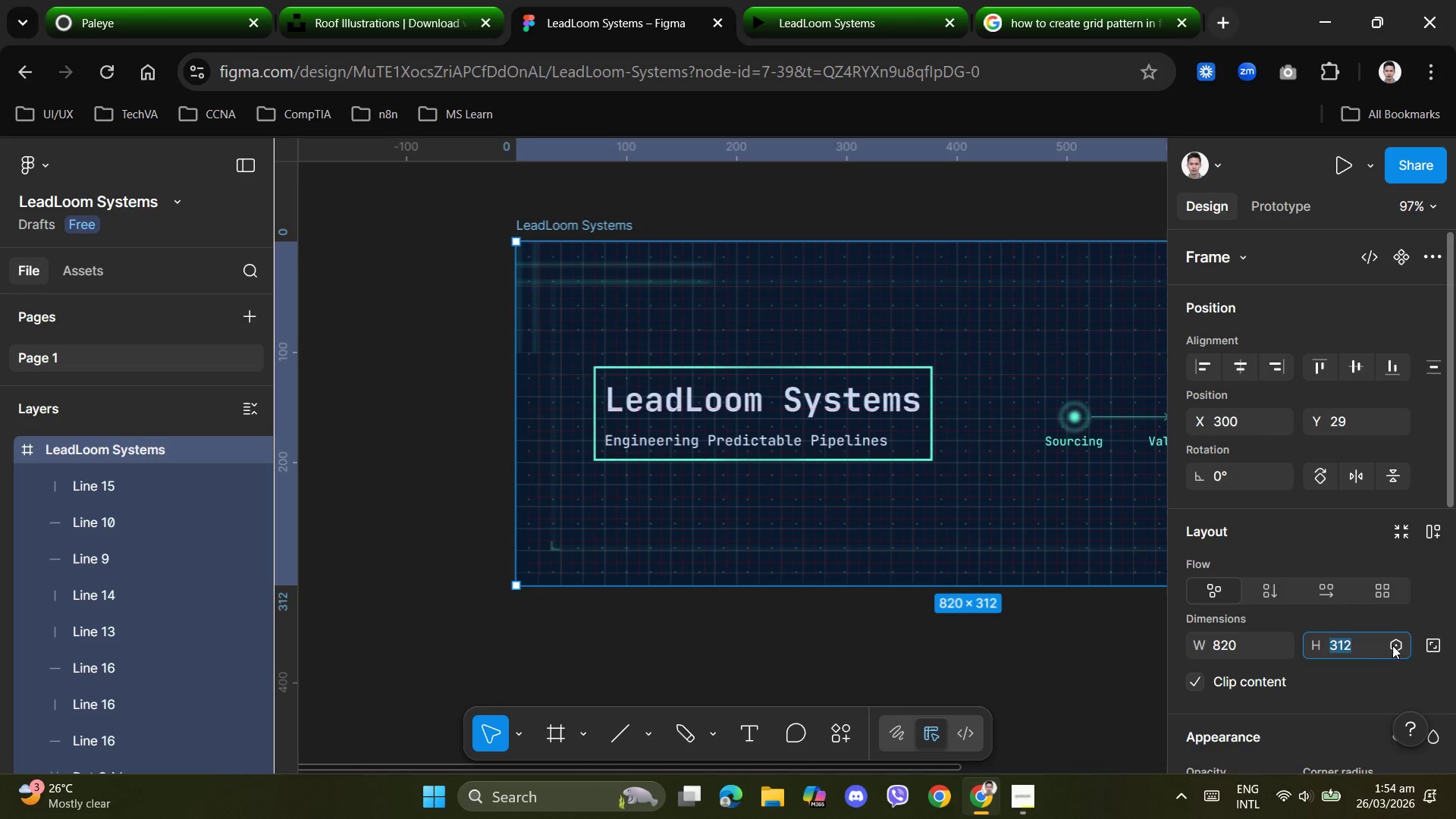 
left_click([1393, 645])
 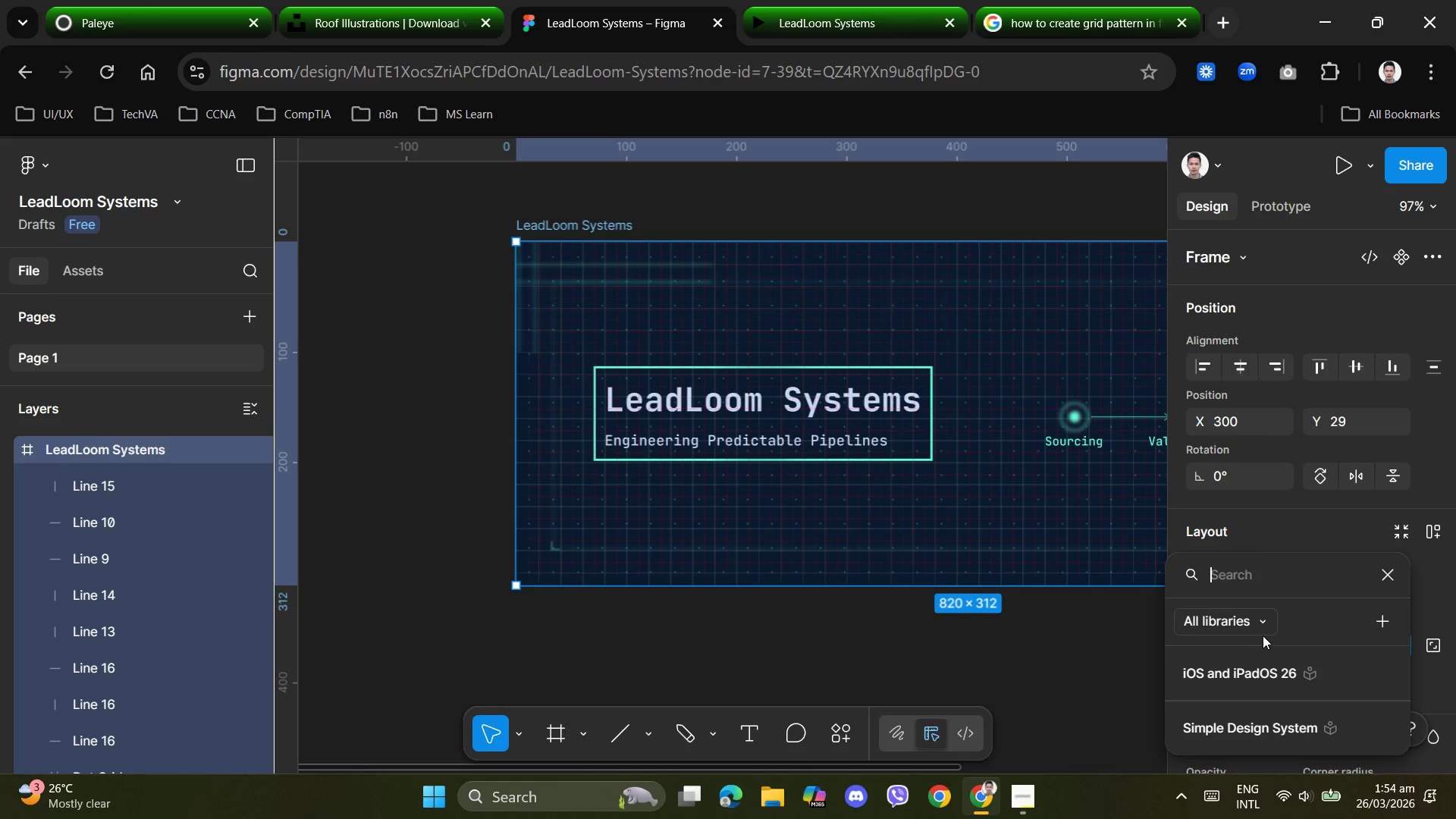 
left_click([1263, 630])
 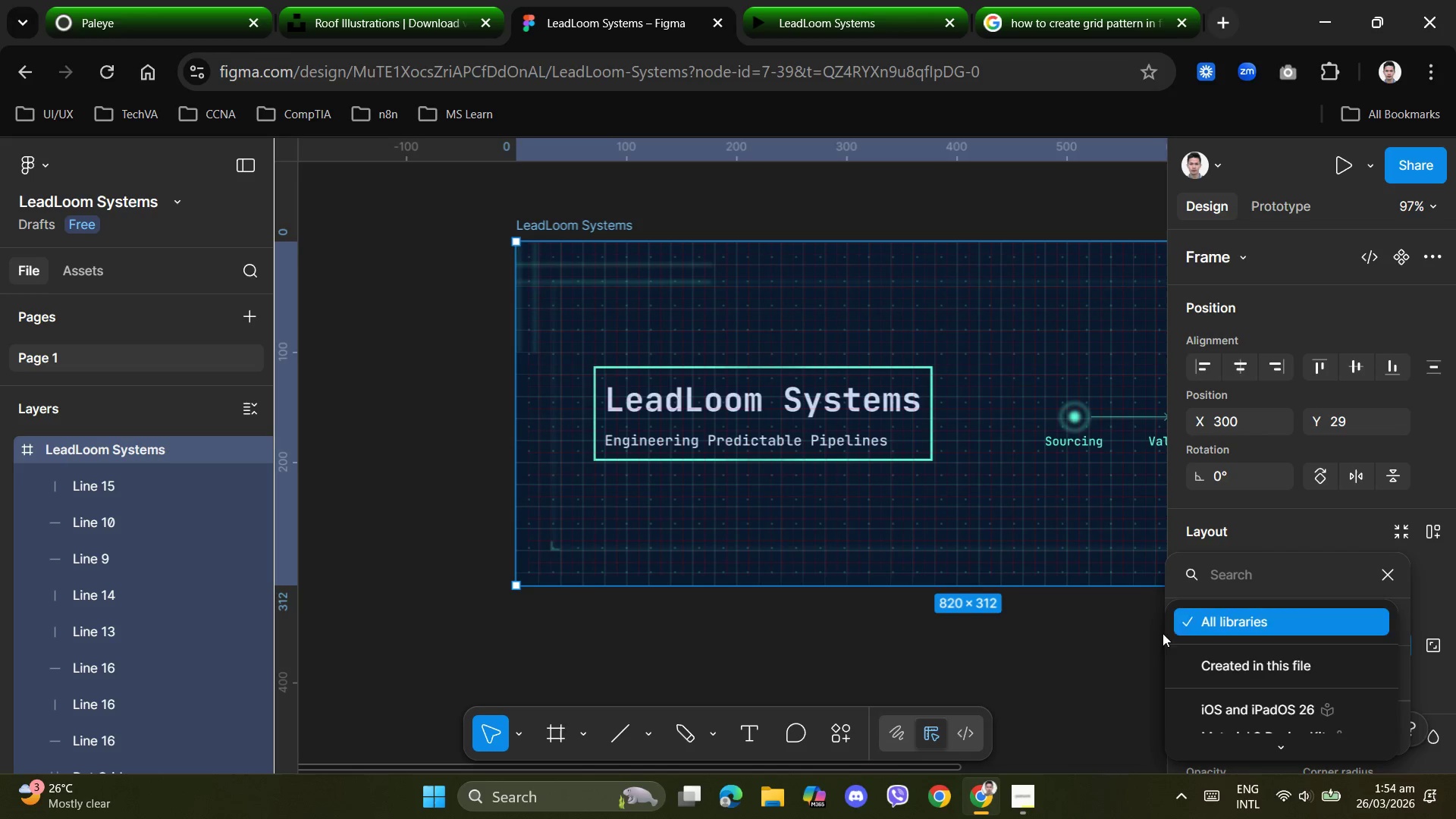 
left_click([994, 650])
 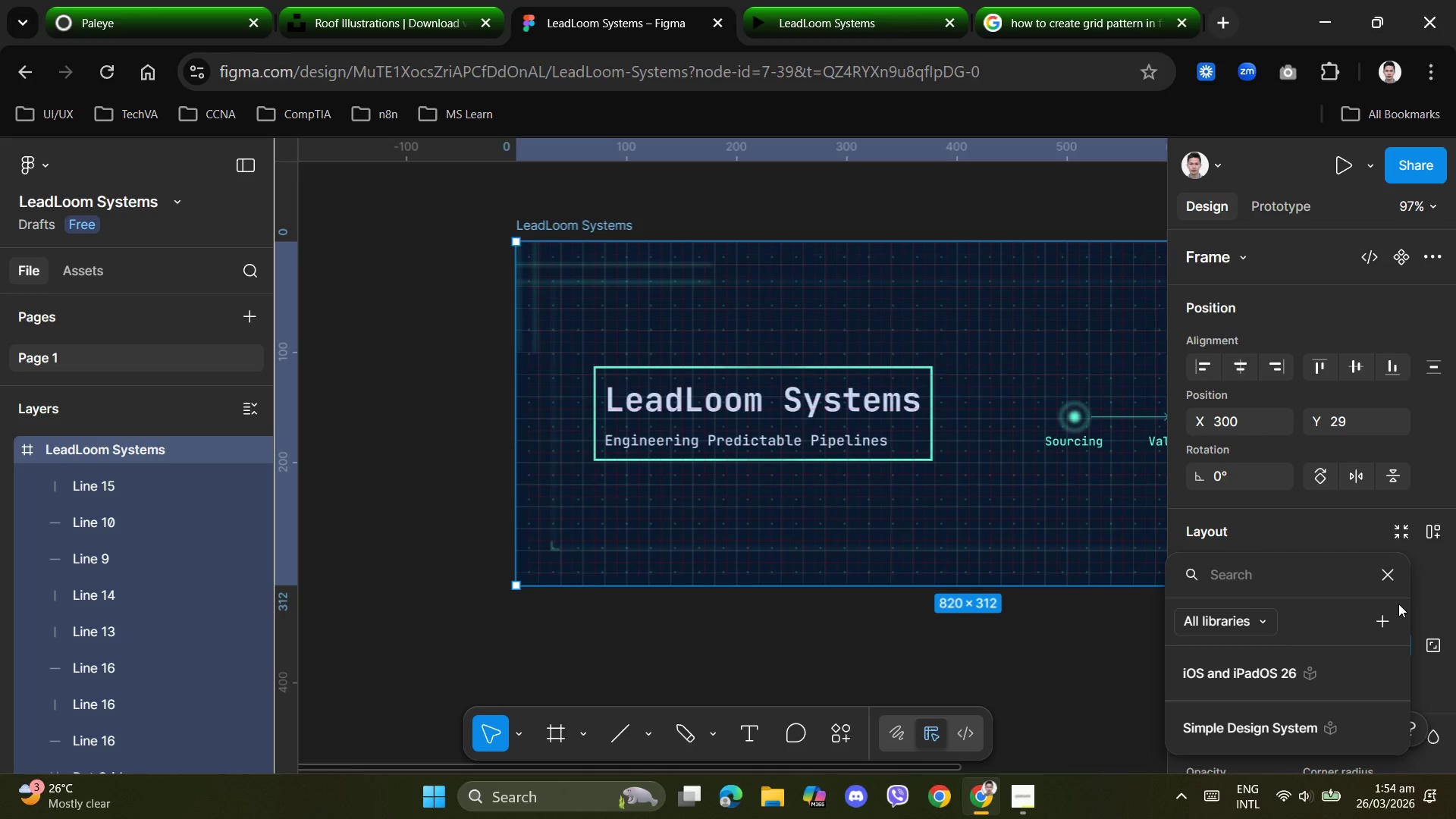 
left_click([1392, 579])
 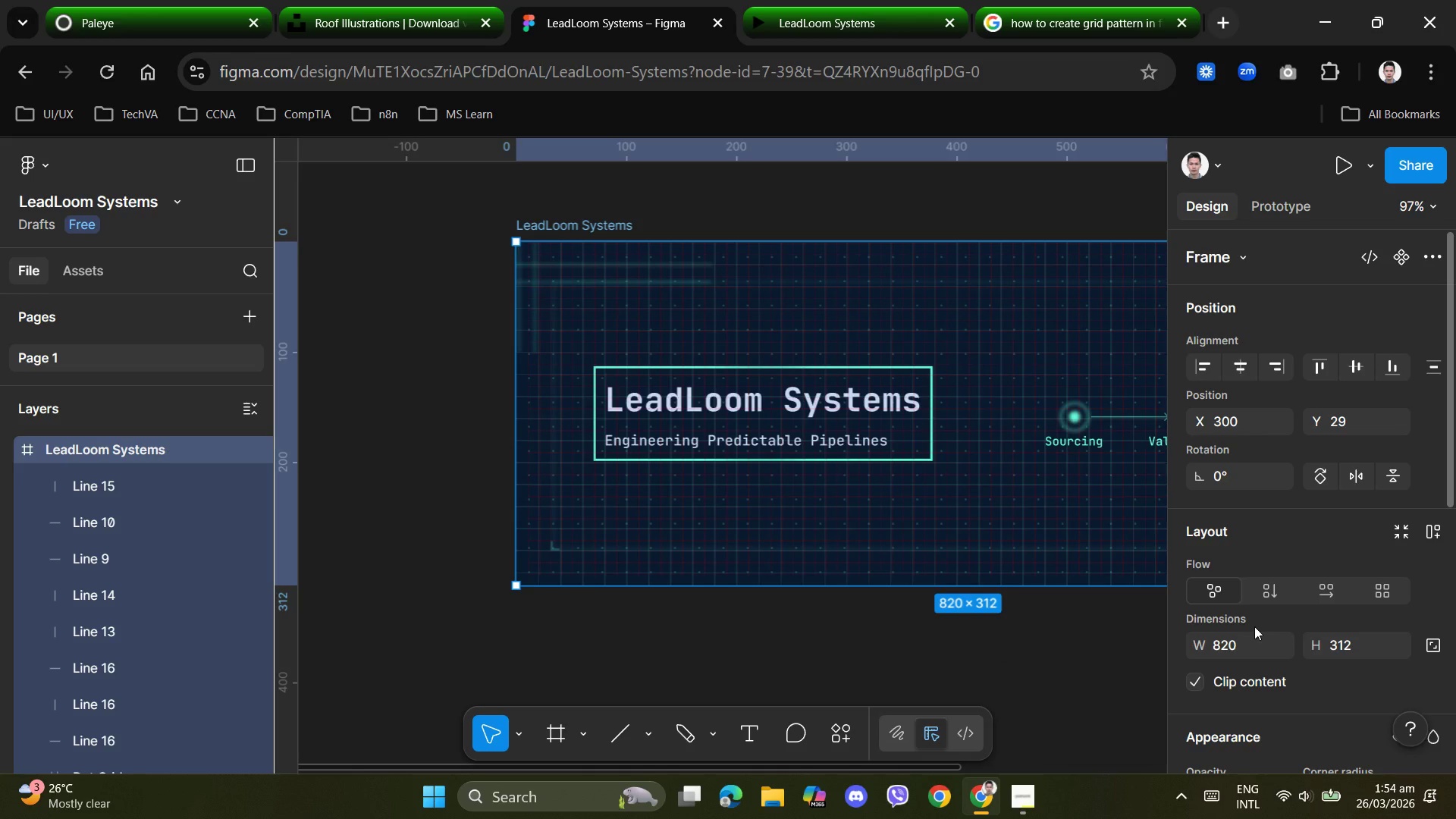 
scroll: coordinate [1254, 626], scroll_direction: up, amount: 1.0
 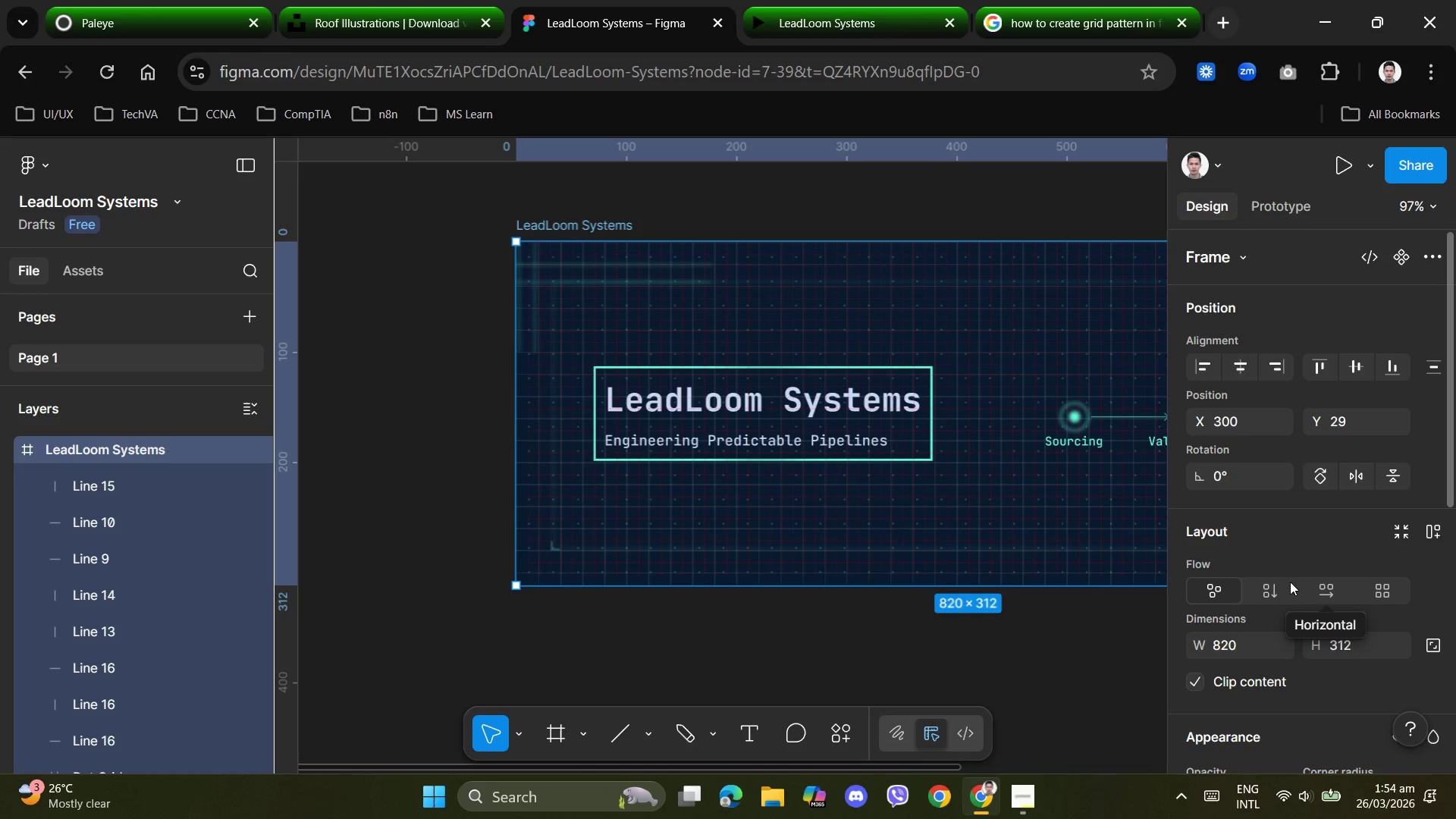 
mouse_move([1222, 579])
 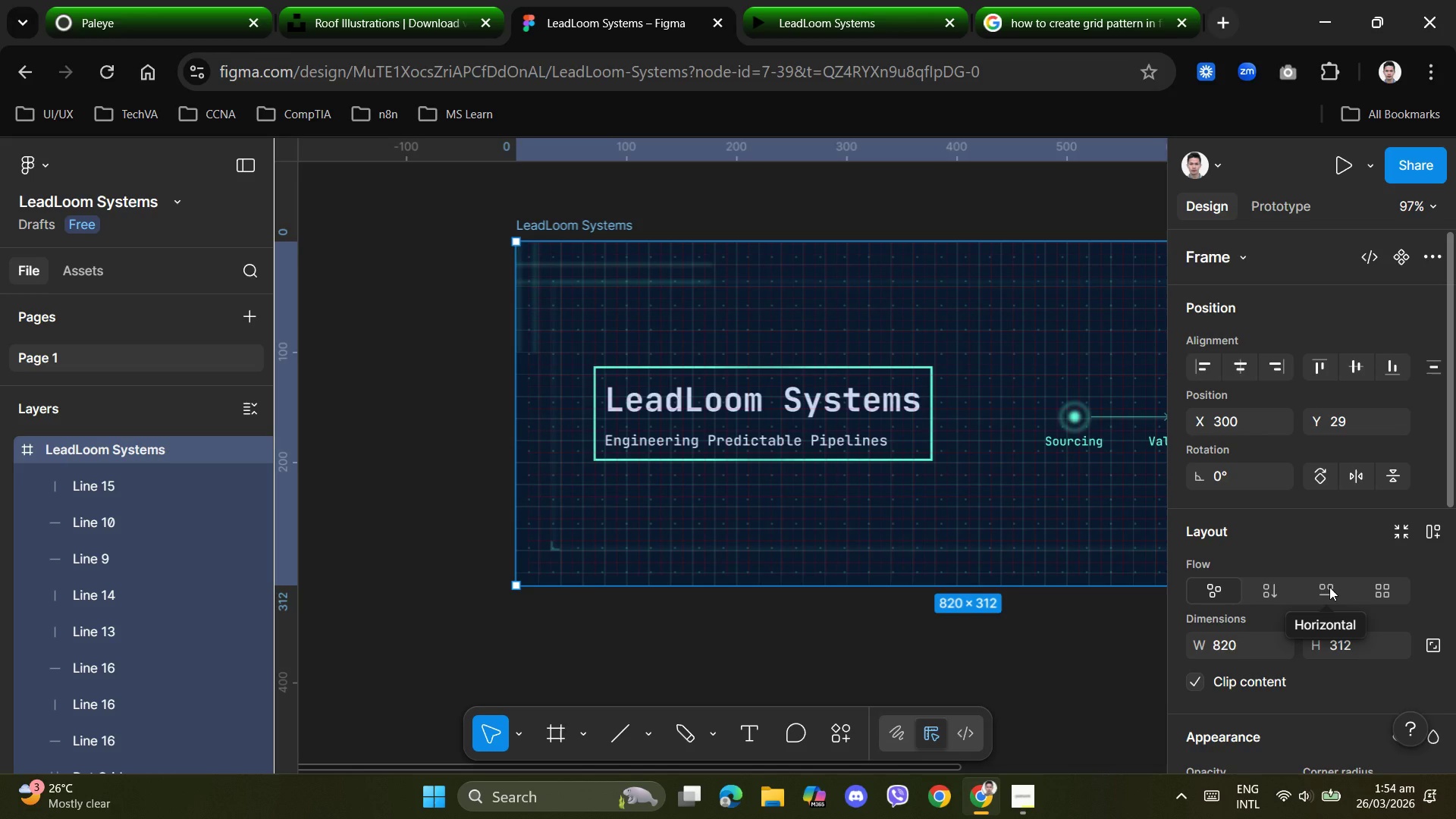 
left_click([1329, 587])
 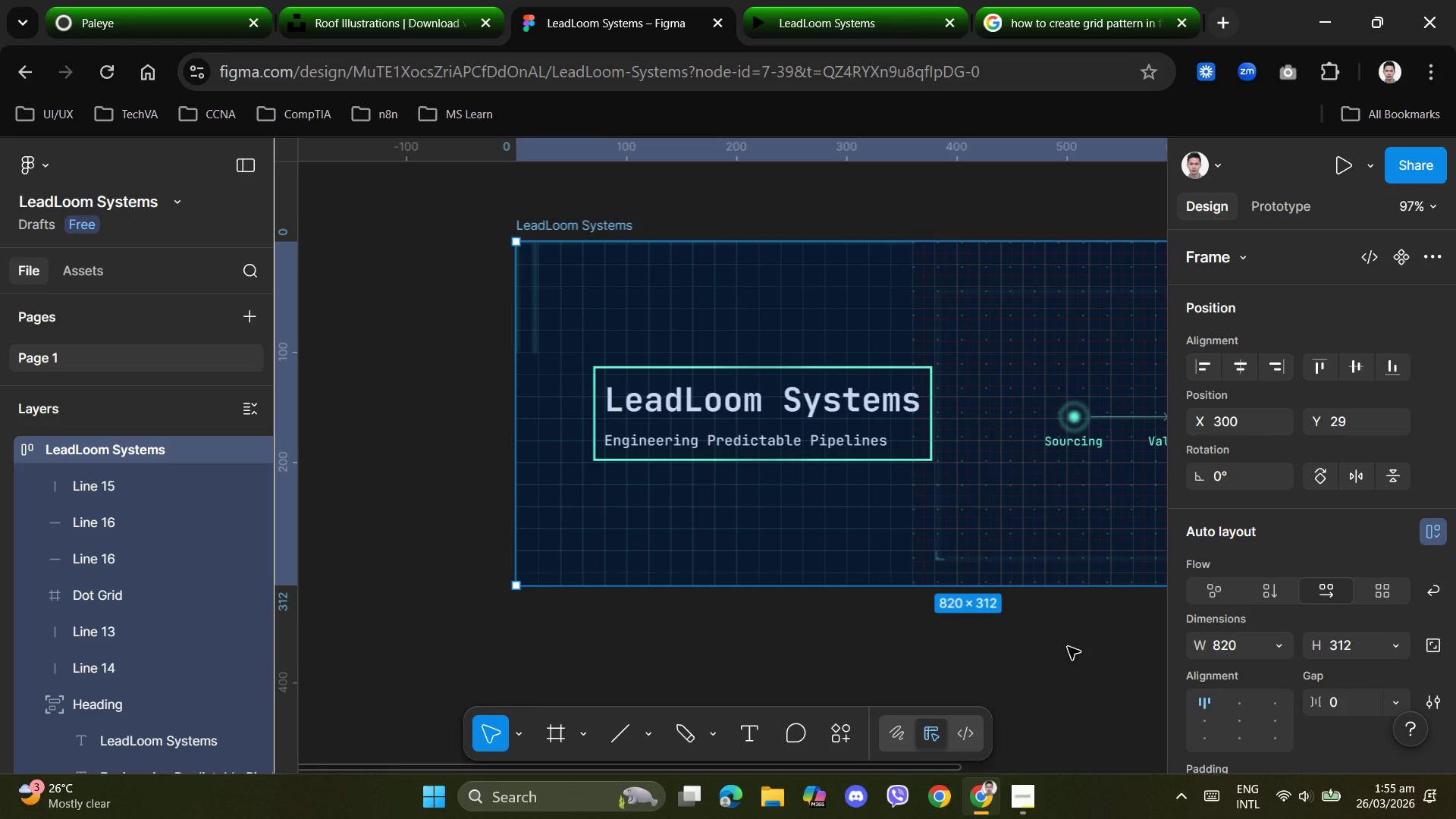 
wait(5.62)
 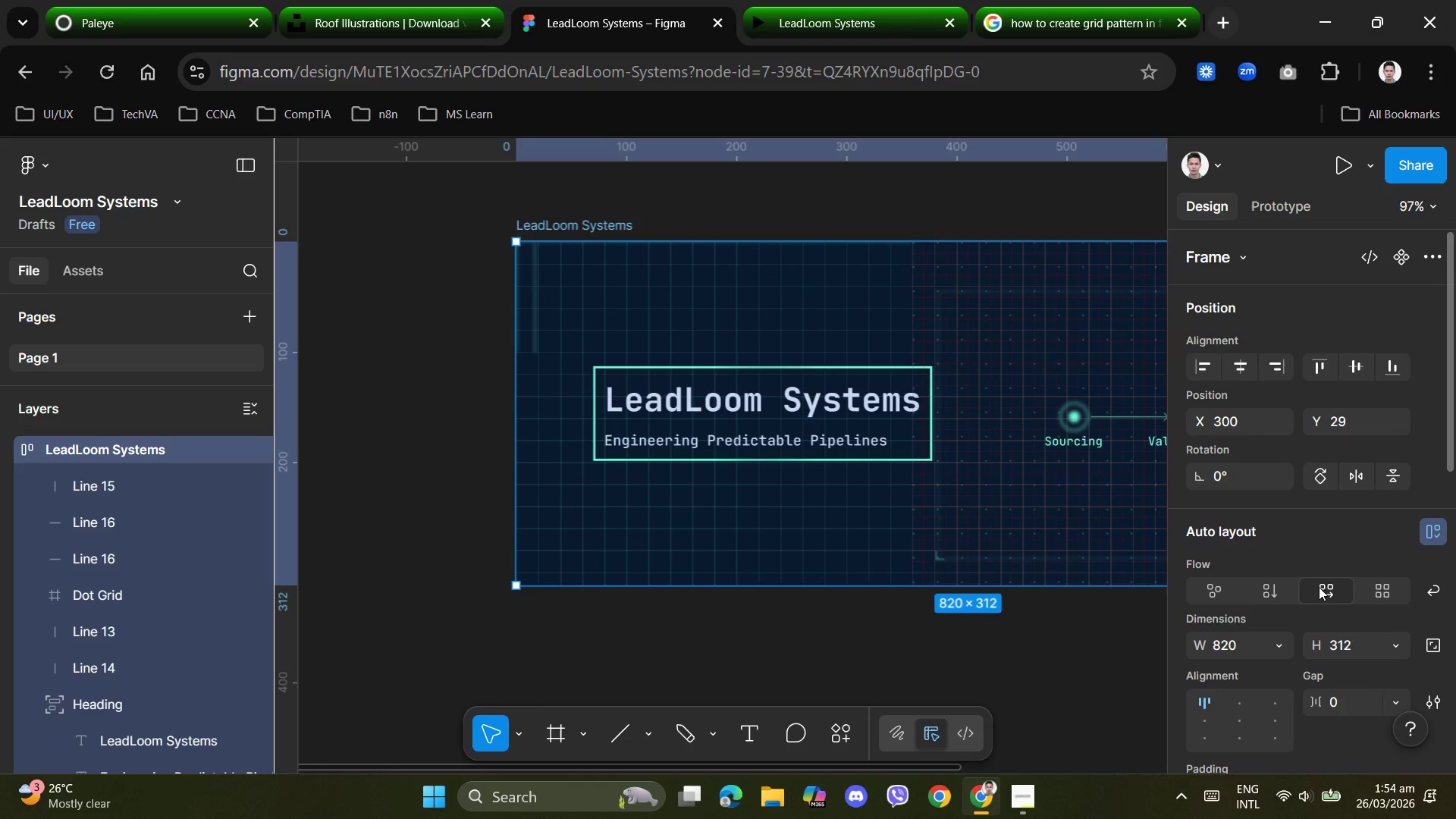 
left_click_drag(start_coordinate=[928, 770], to_coordinate=[1209, 764])
 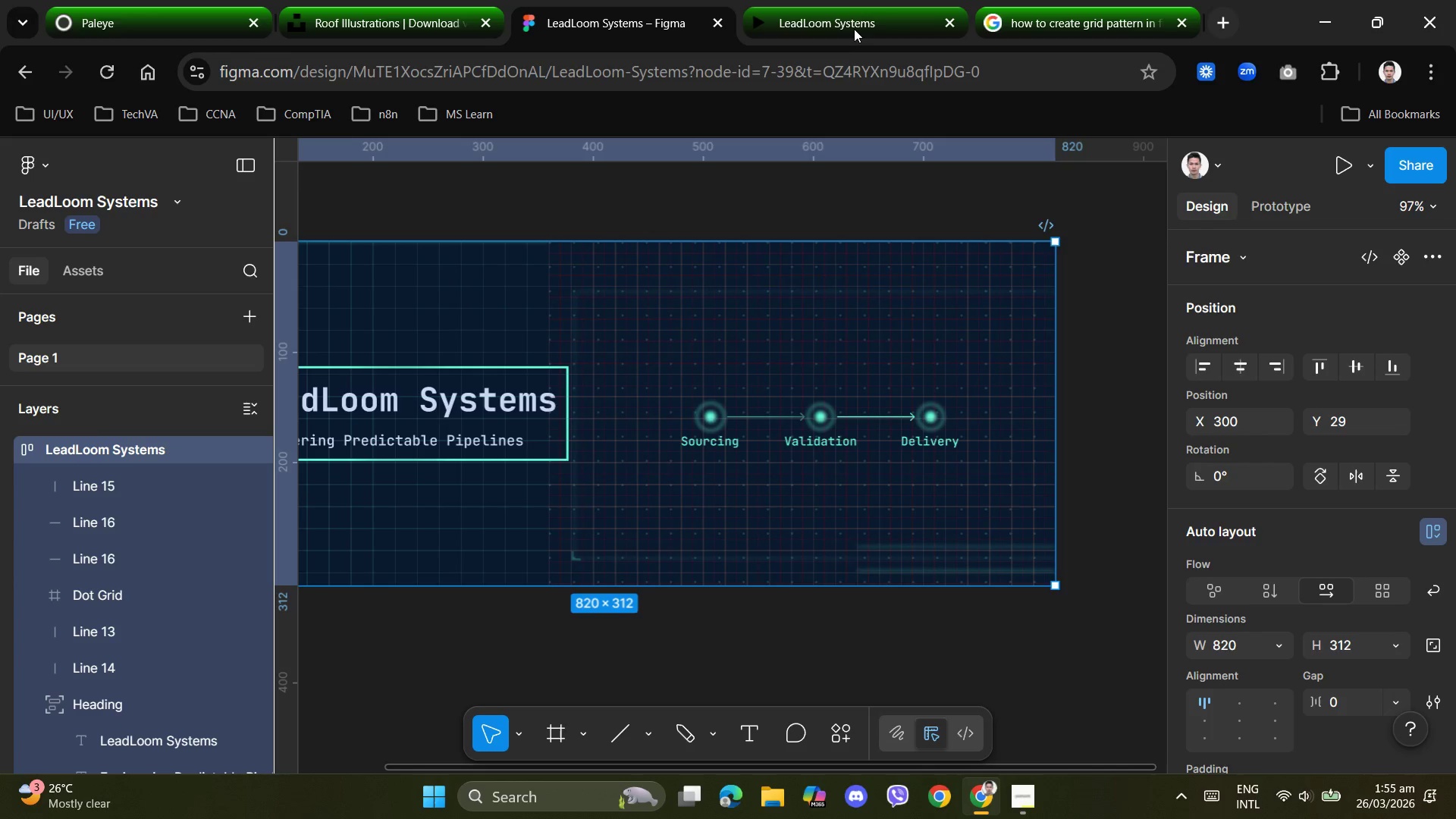 
left_click([853, 25])
 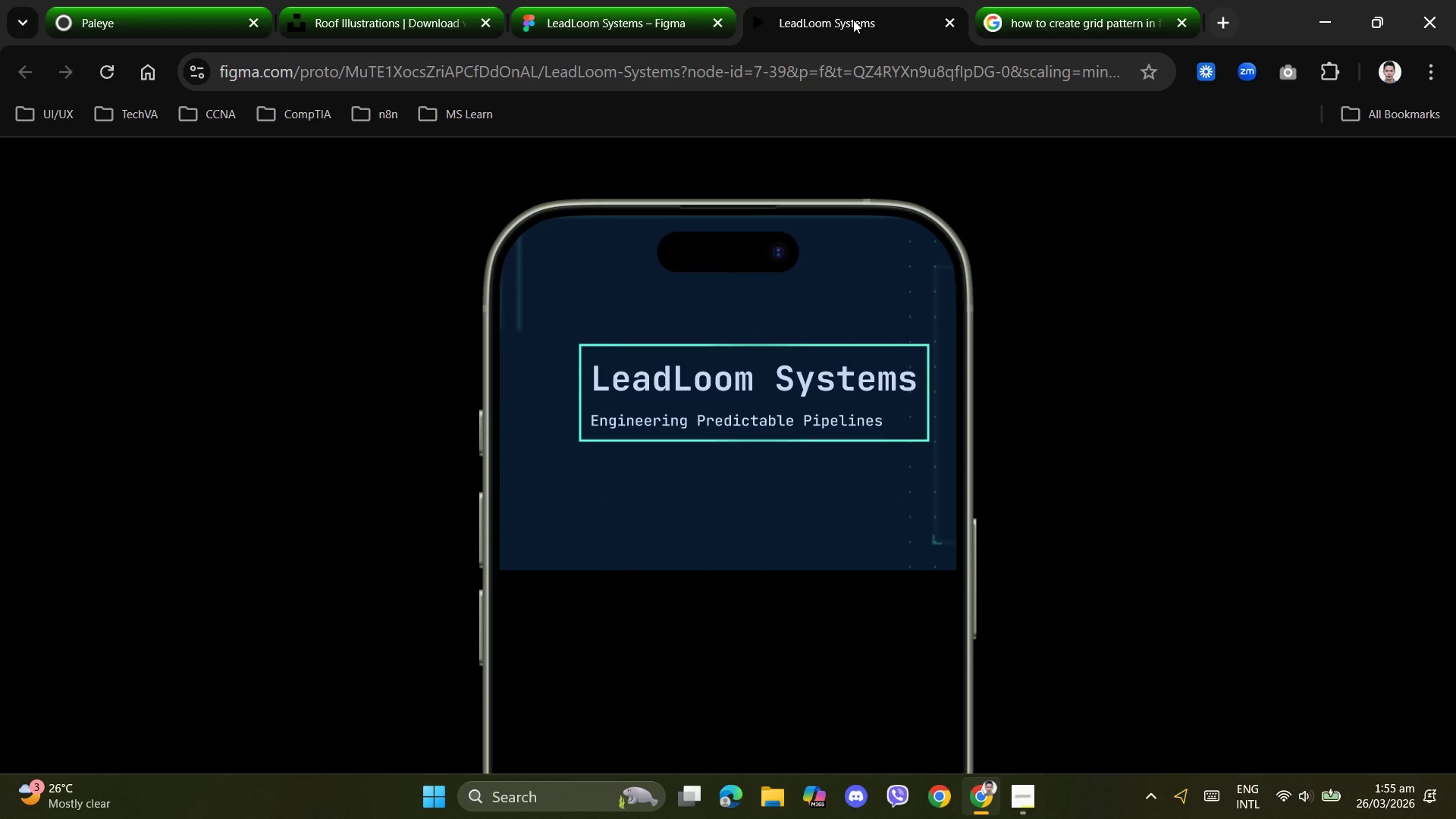 
hold_key(key=ControlLeft, duration=1.5)
 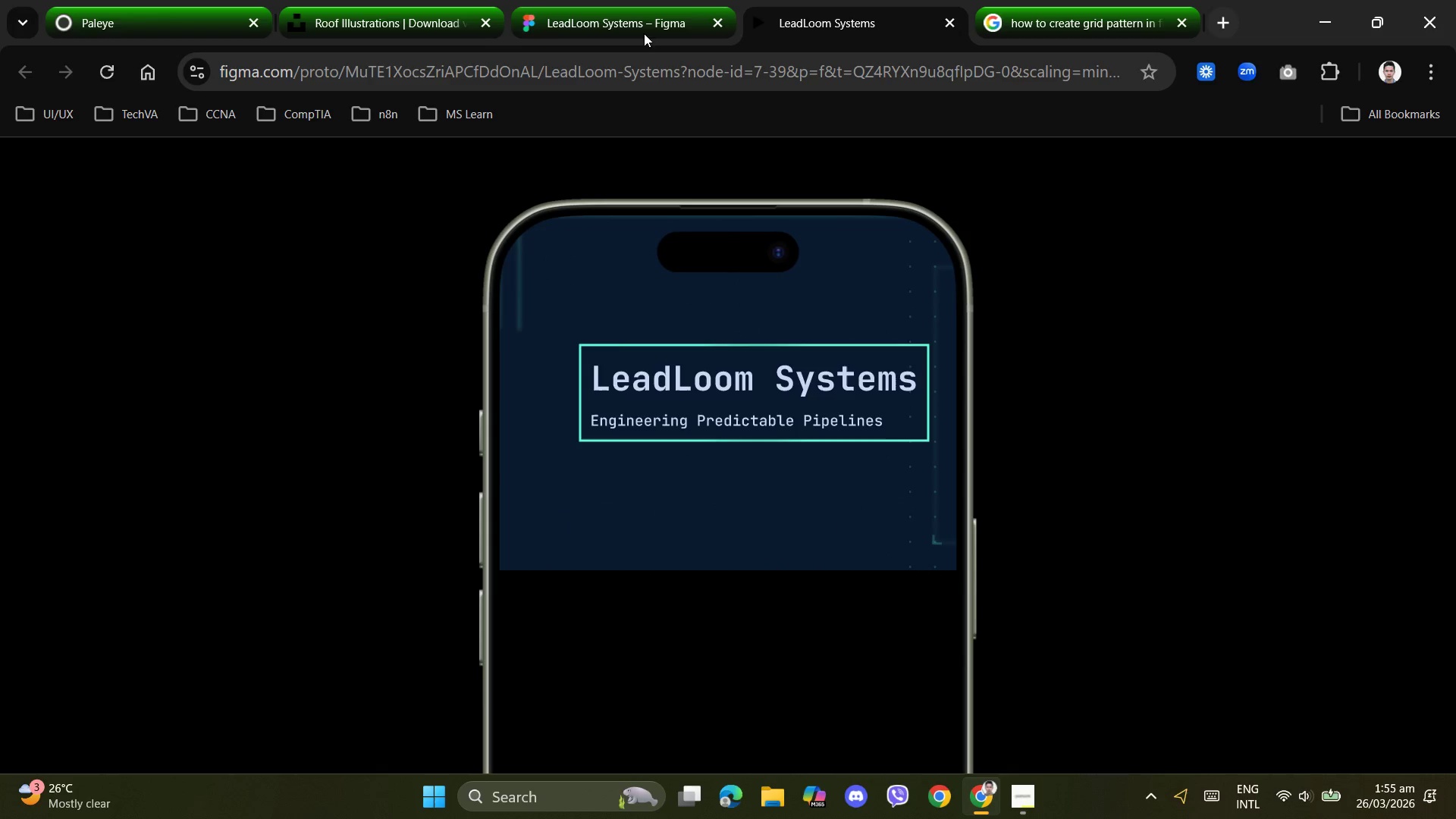 
key(Control+ControlLeft)
 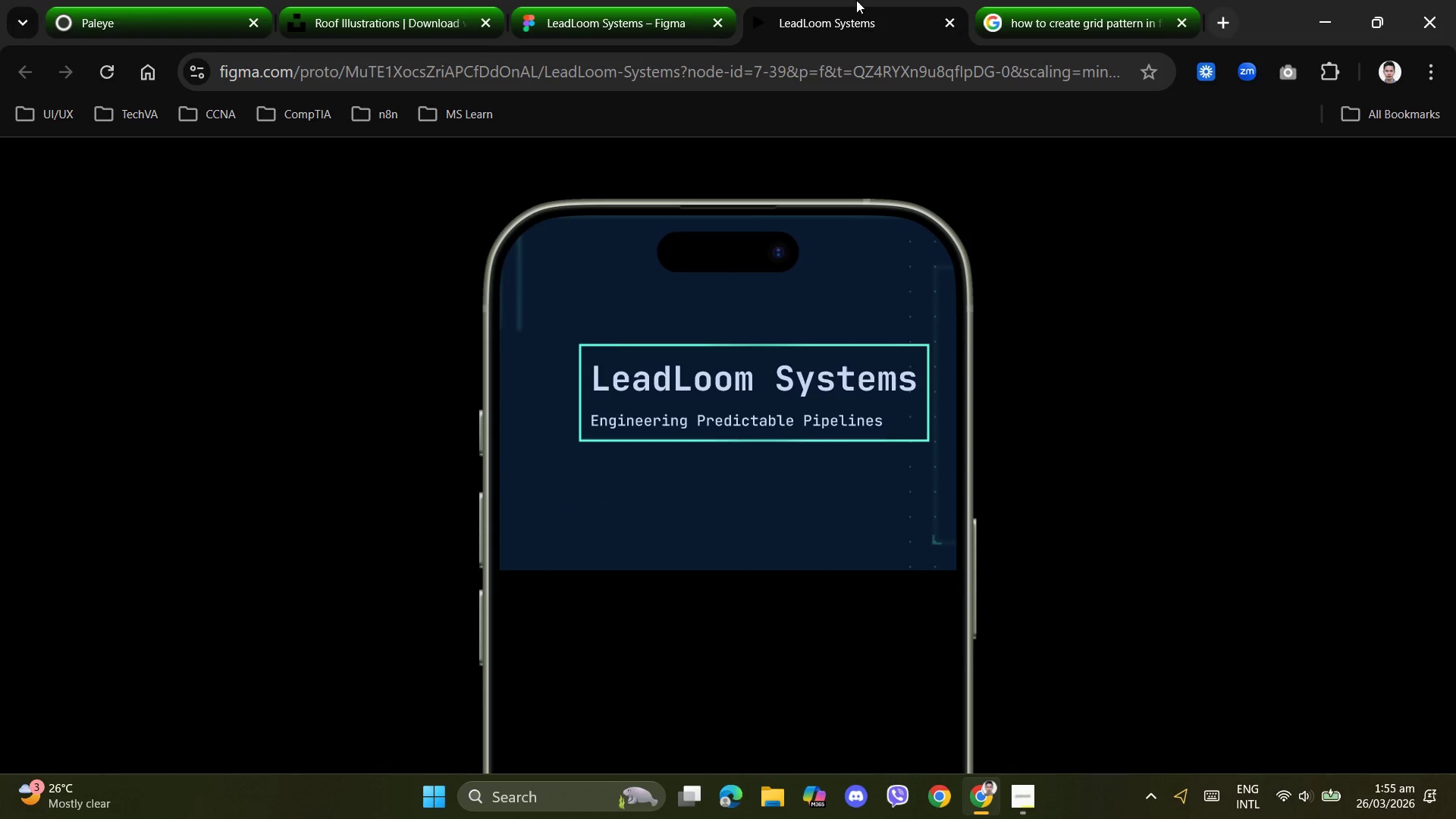 
key(Control+ControlLeft)
 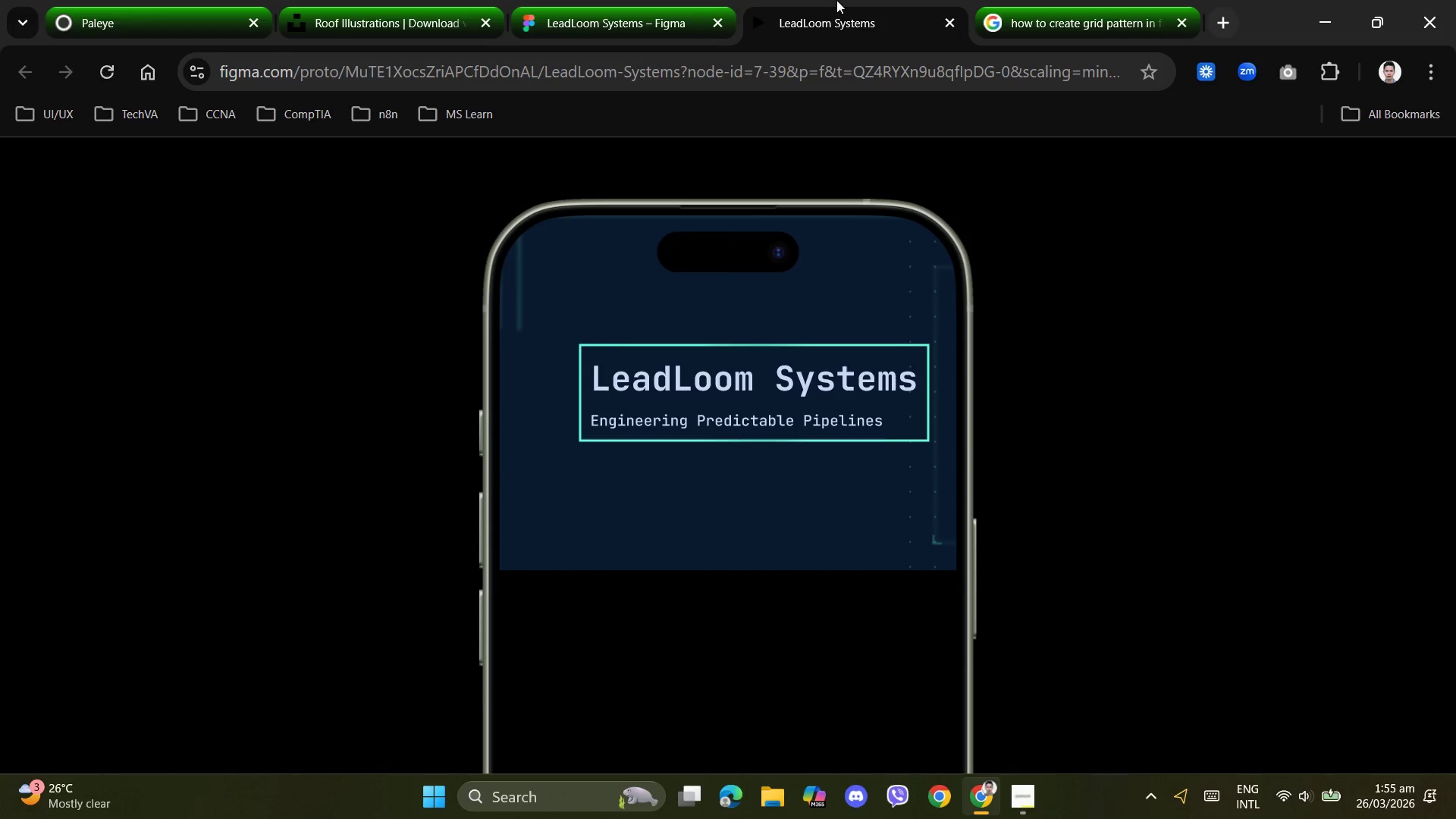 
key(Control+ControlLeft)
 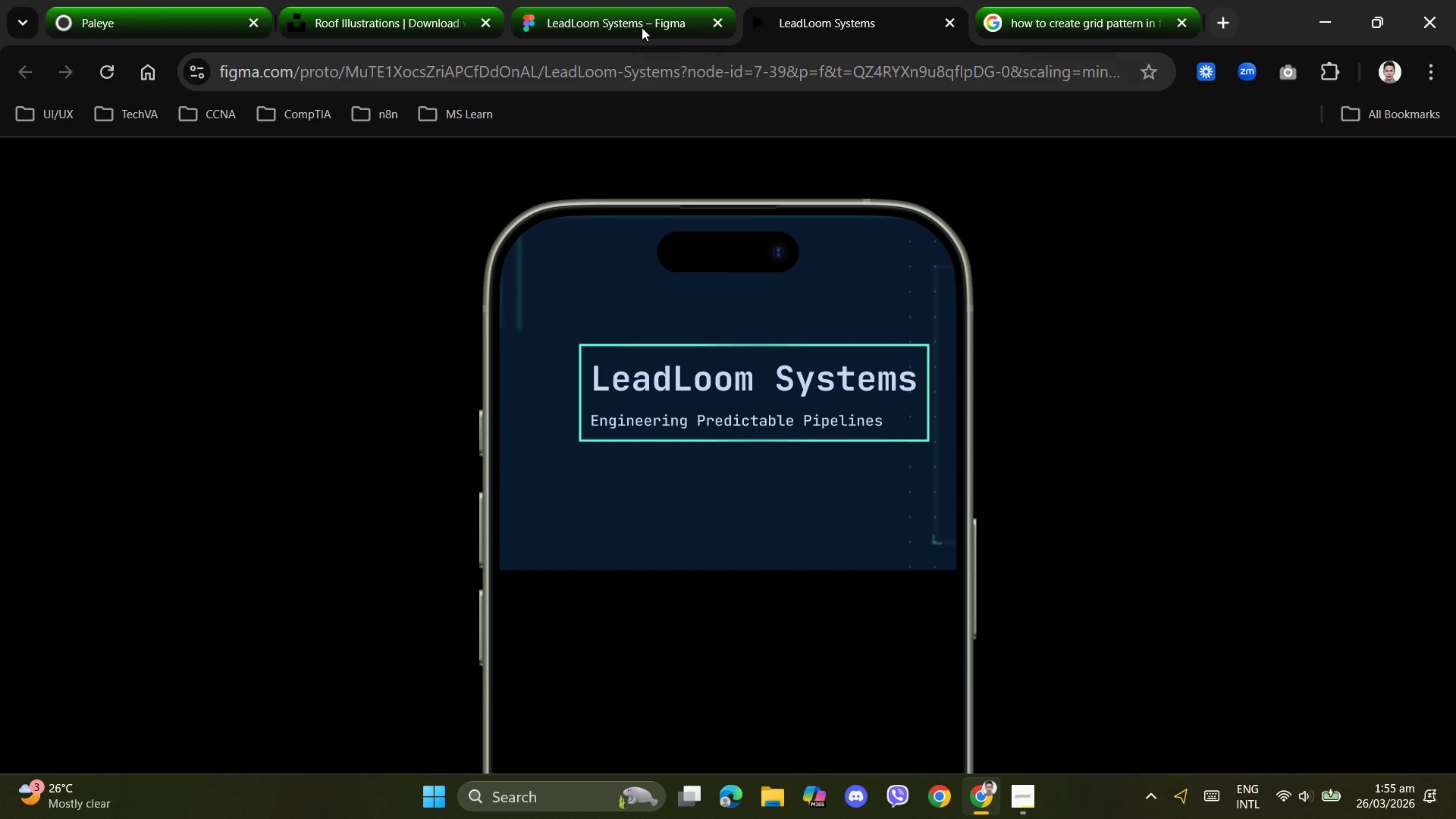 
left_click([639, 23])
 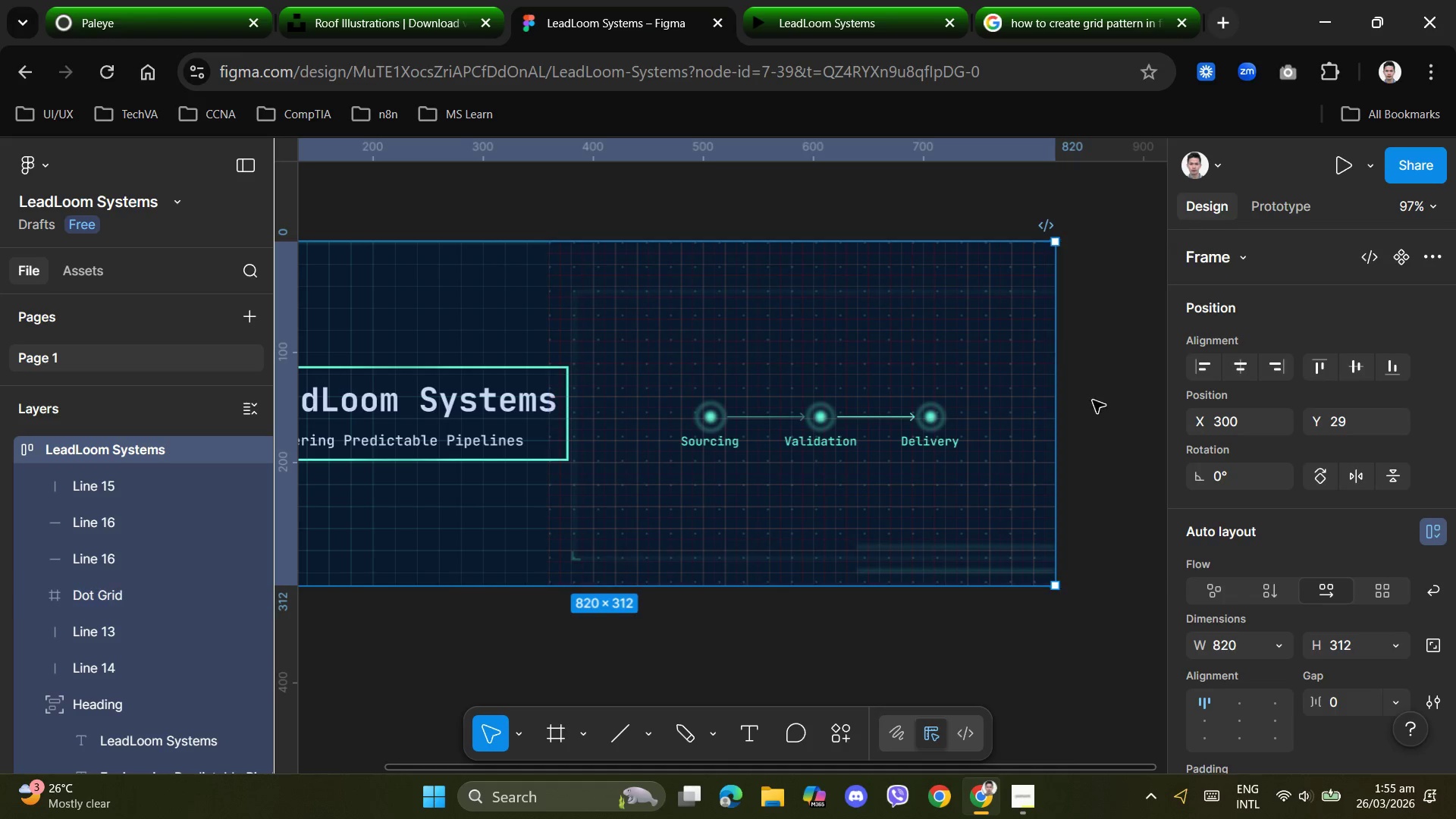 
key(Control+Z)
 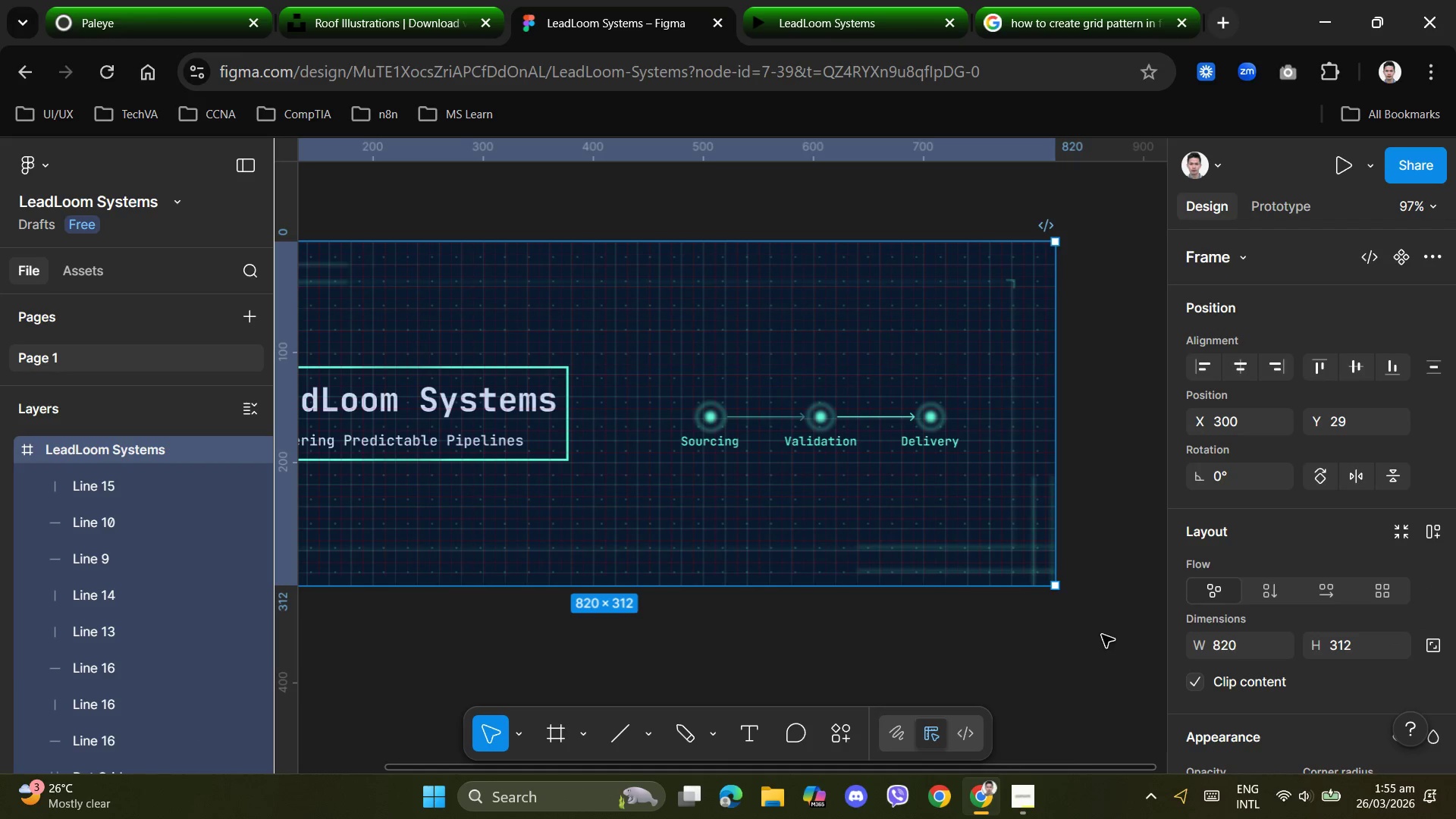 
left_click([1102, 672])
 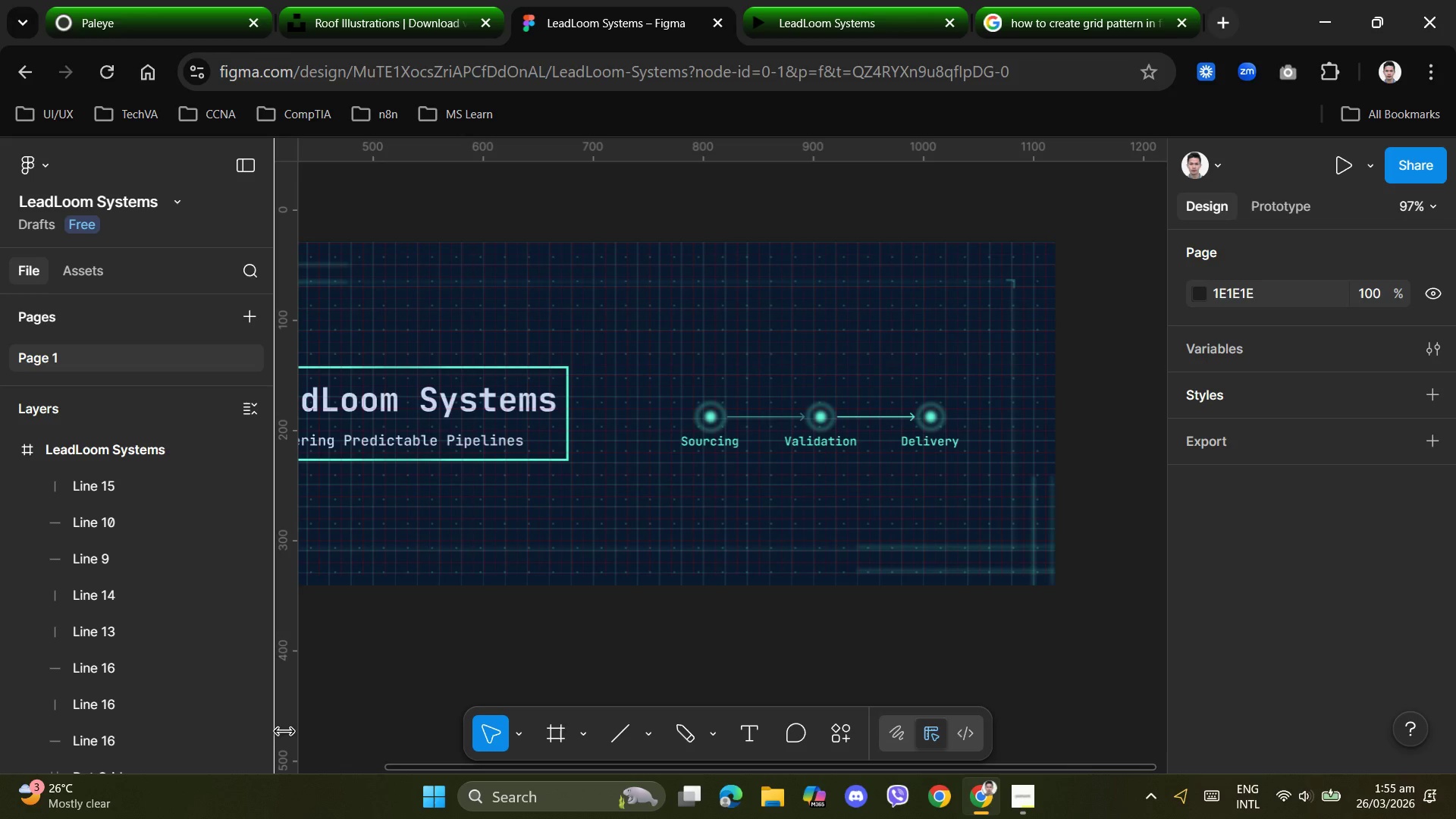 
scroll: coordinate [186, 576], scroll_direction: down, amount: 6.0
 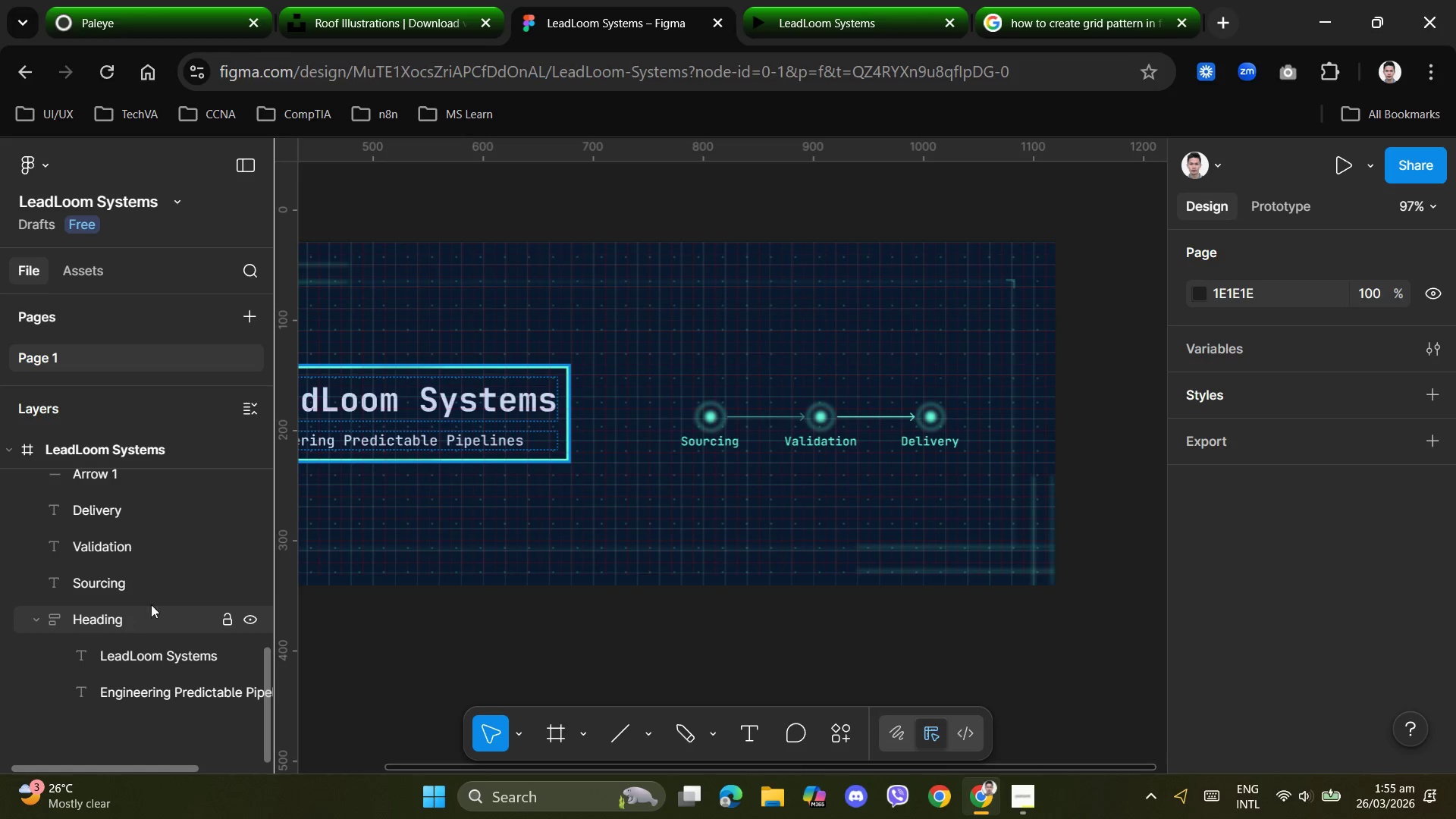 
scroll: coordinate [174, 601], scroll_direction: up, amount: 15.0
 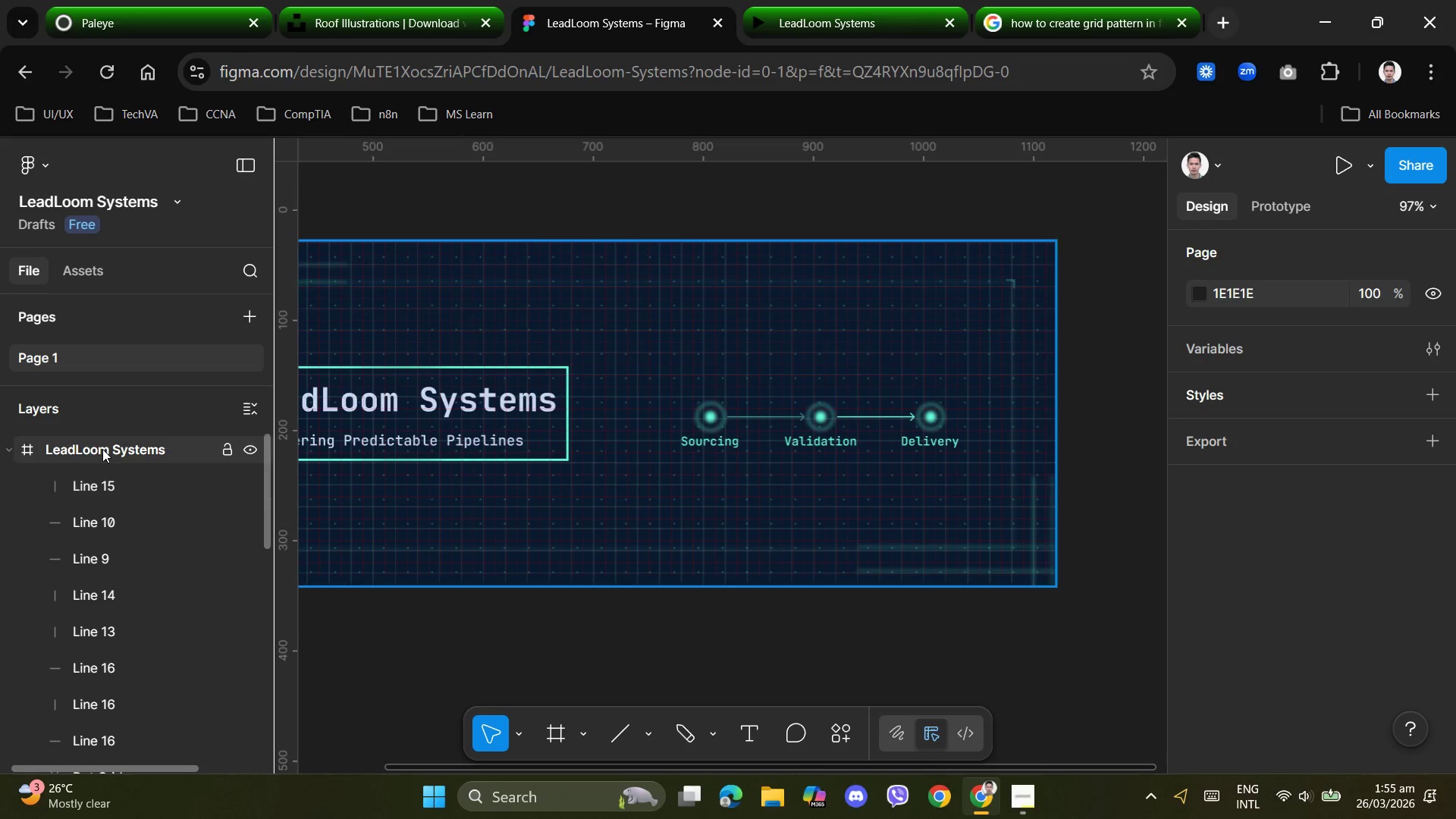 
left_click([103, 447])
 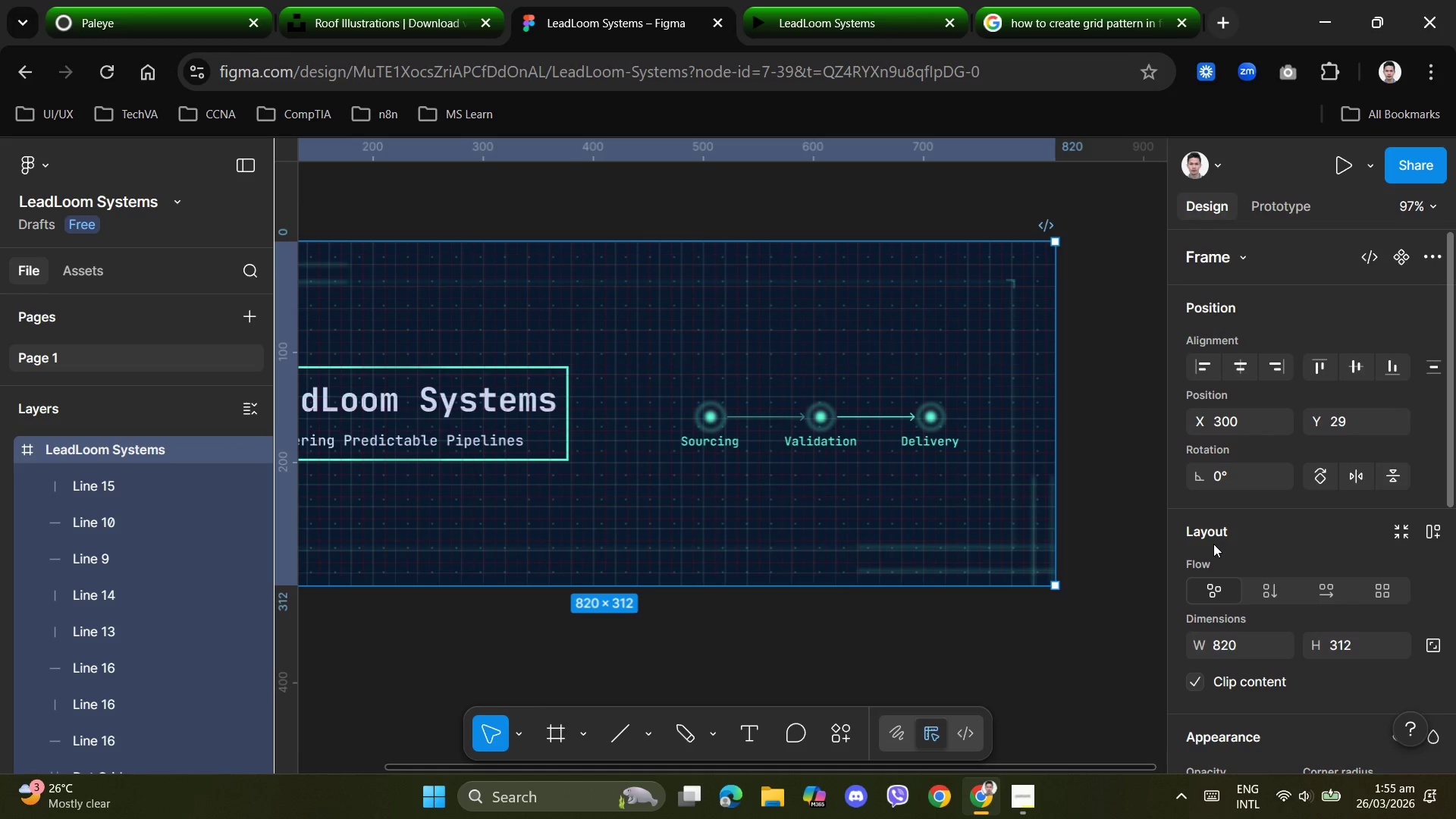 
scroll: coordinate [1245, 553], scroll_direction: up, amount: 3.0
 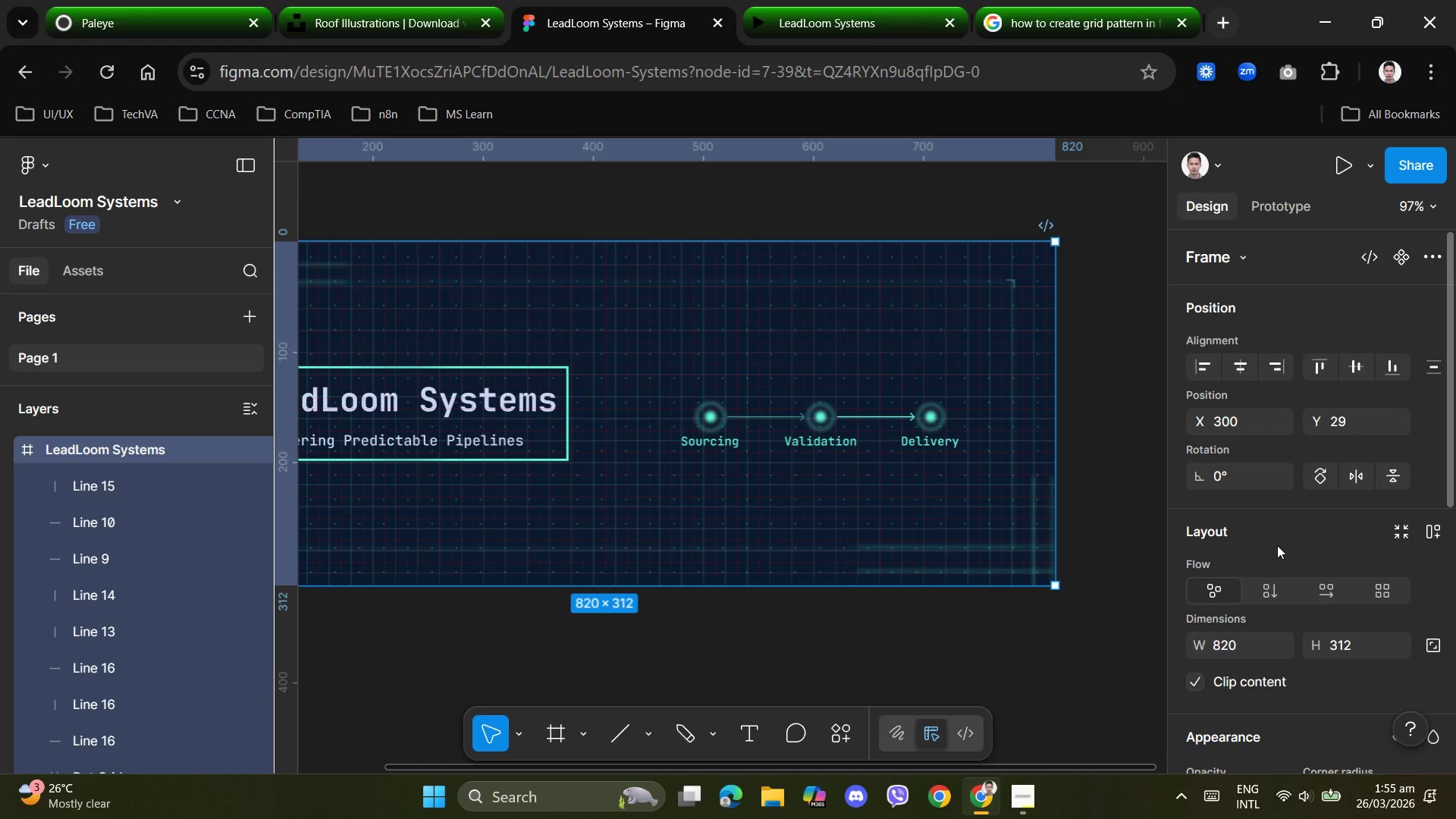 
scroll: coordinate [1277, 545], scroll_direction: down, amount: 1.0
 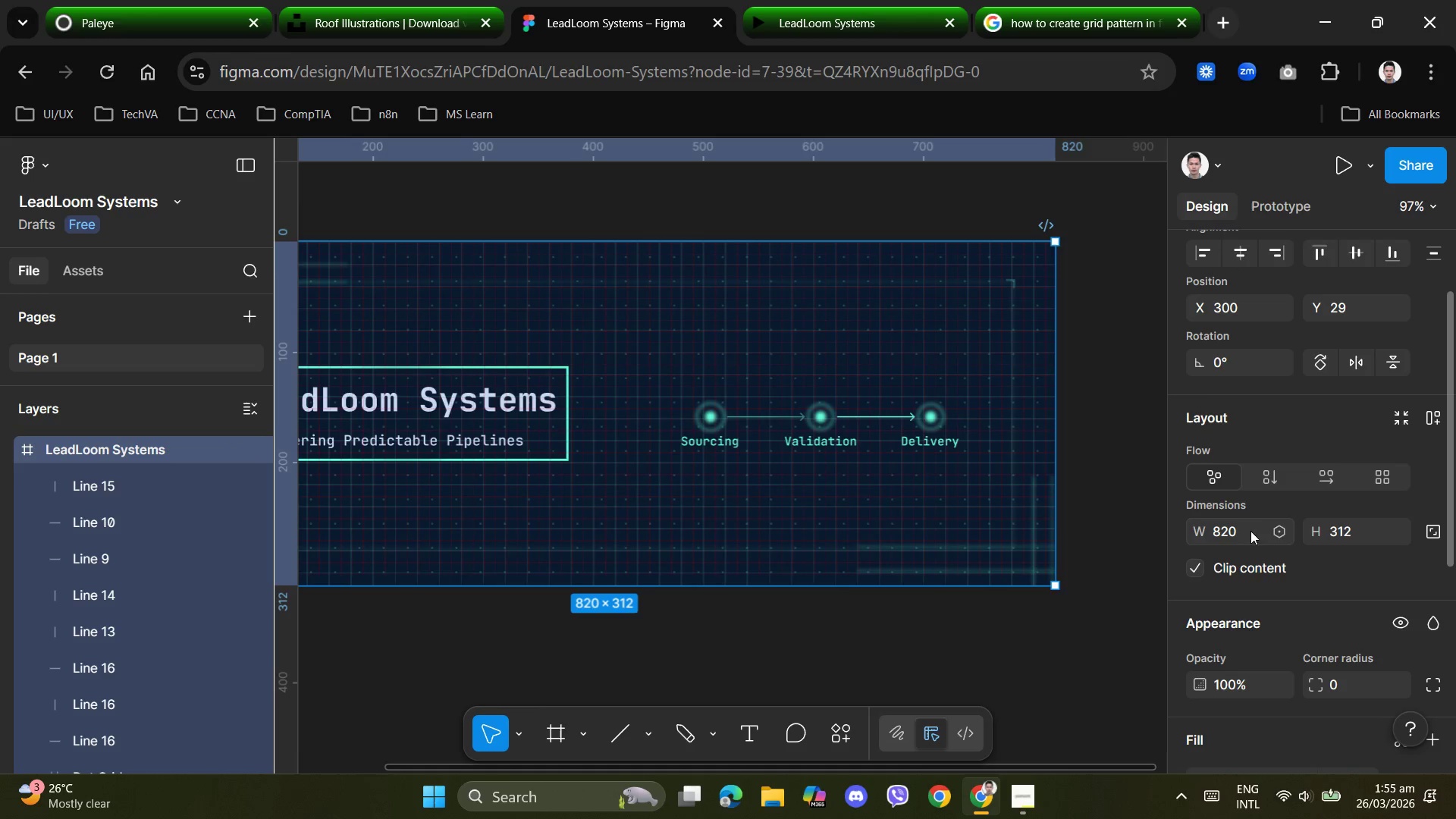 
left_click([1282, 530])
 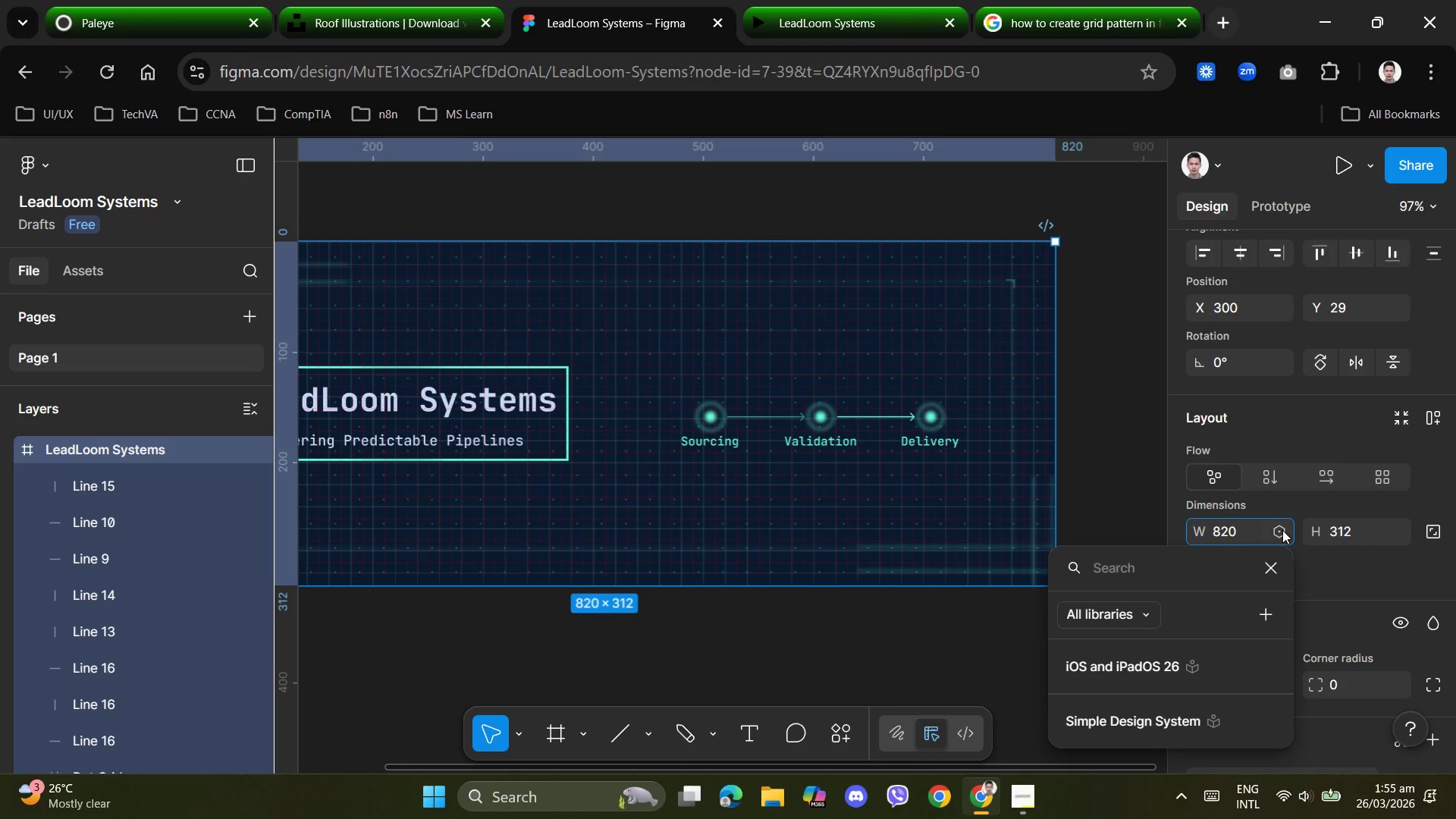 
left_click([1282, 530])
 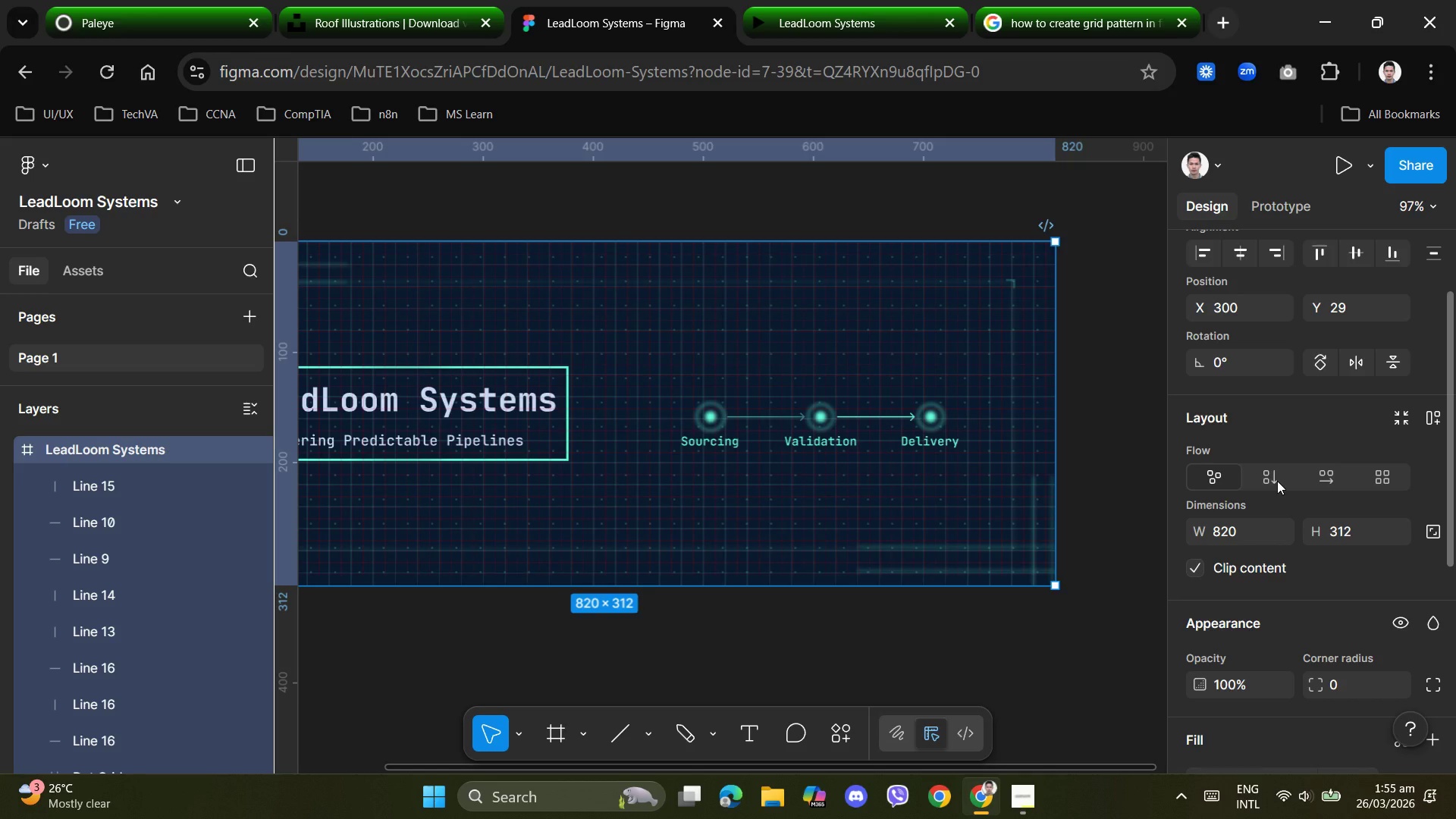 
left_click([1276, 479])
 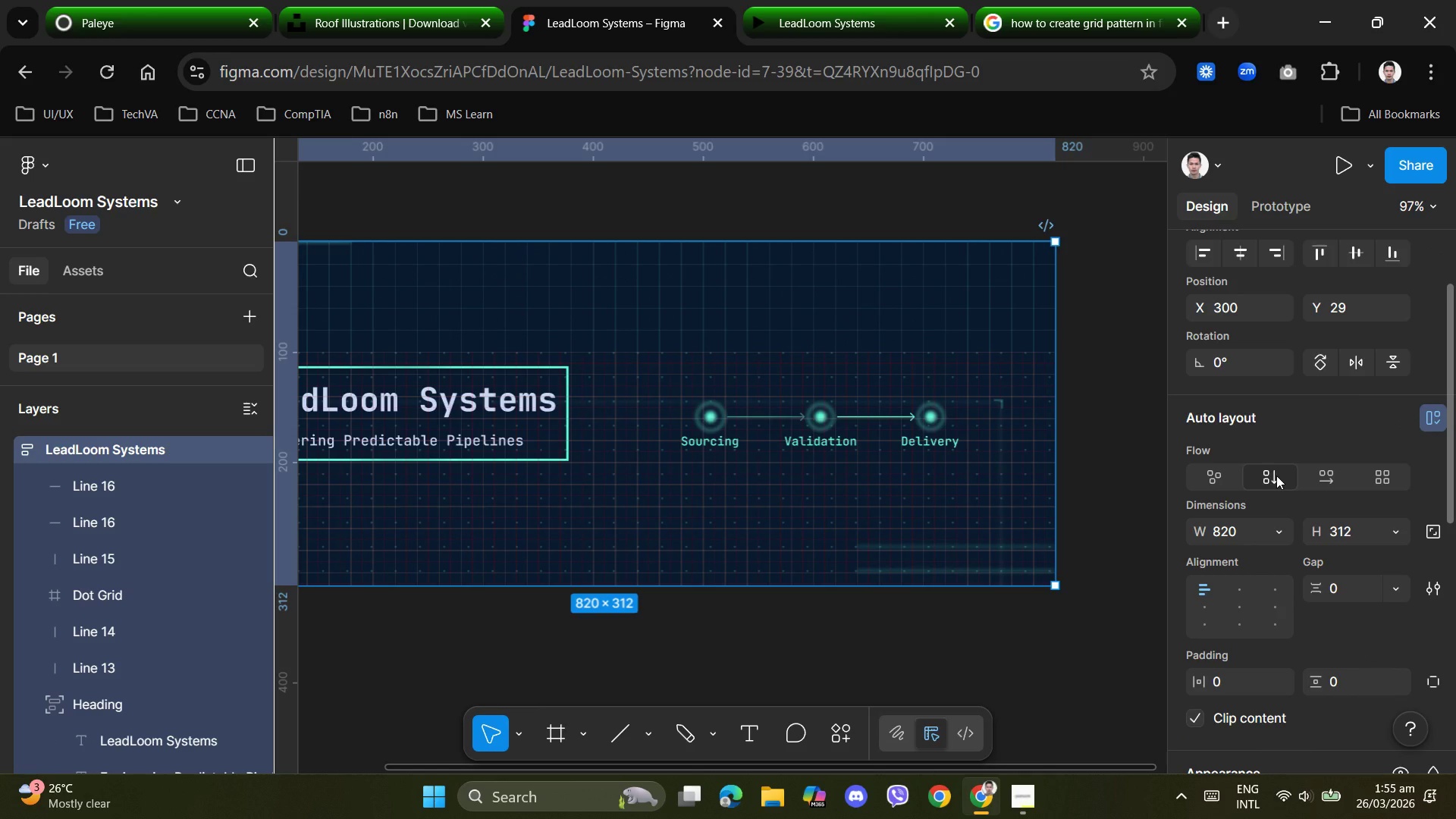 
key(Control+Z)
 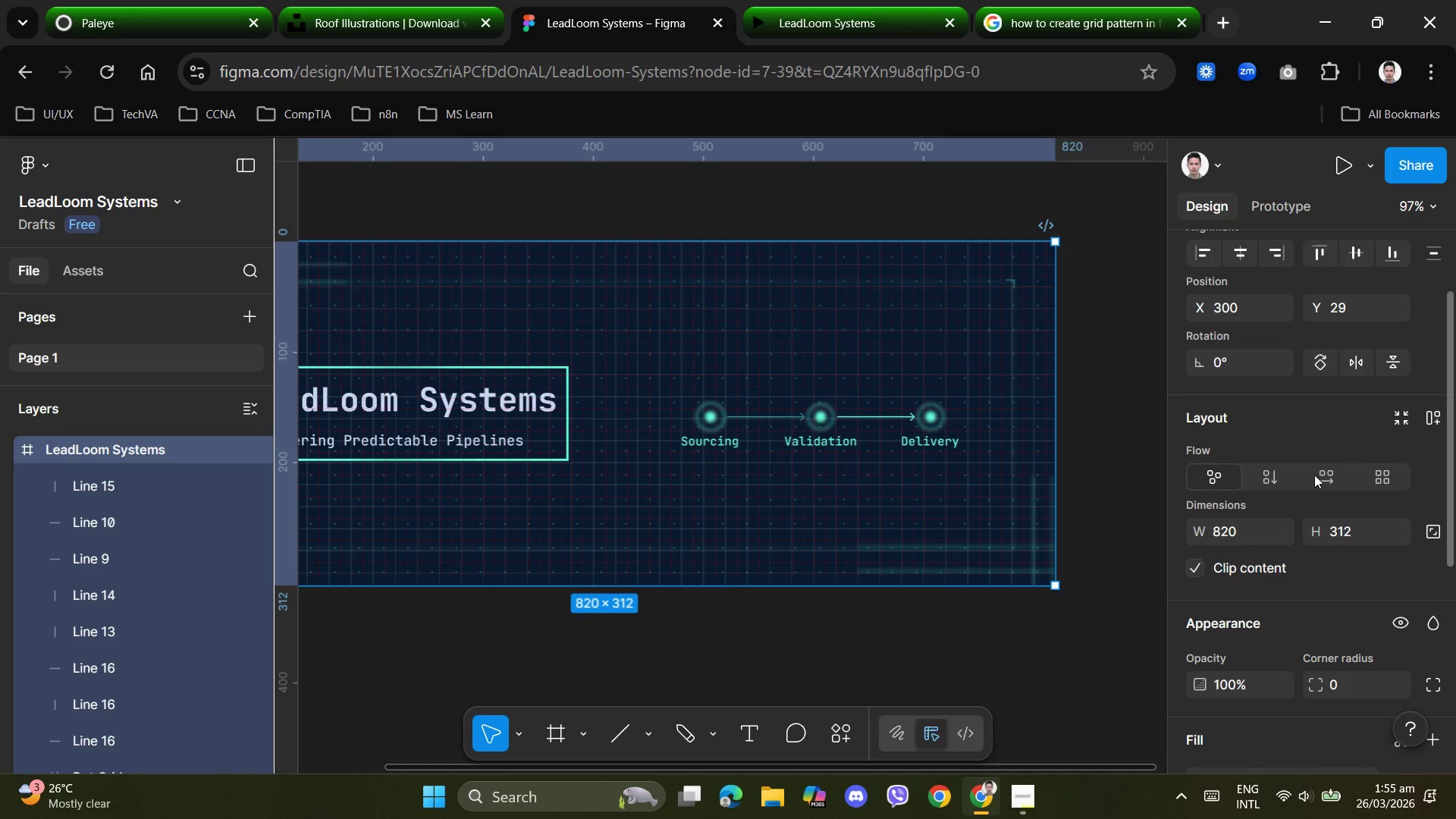 
left_click([1330, 475])
 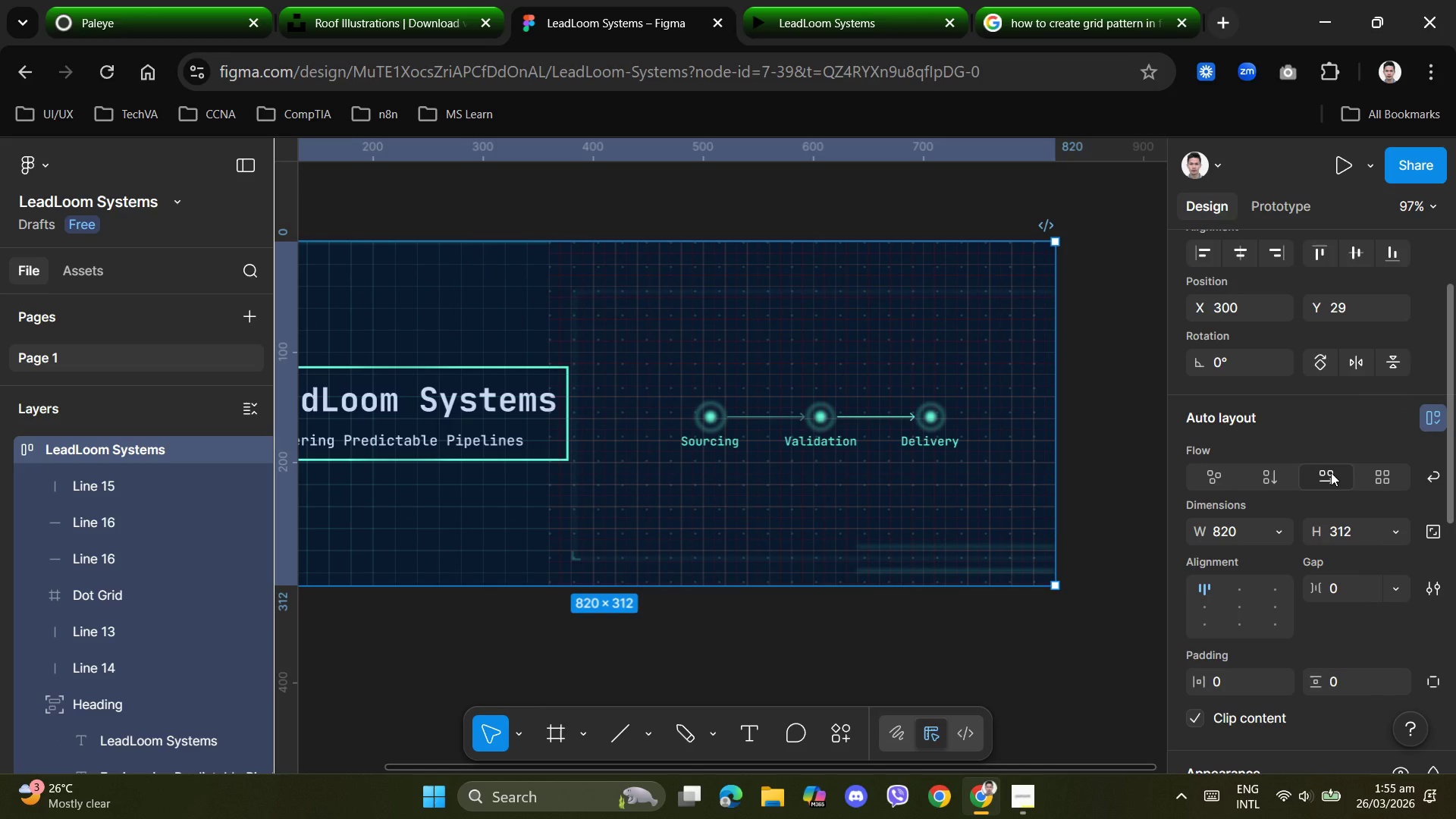 
key(Control+Z)
 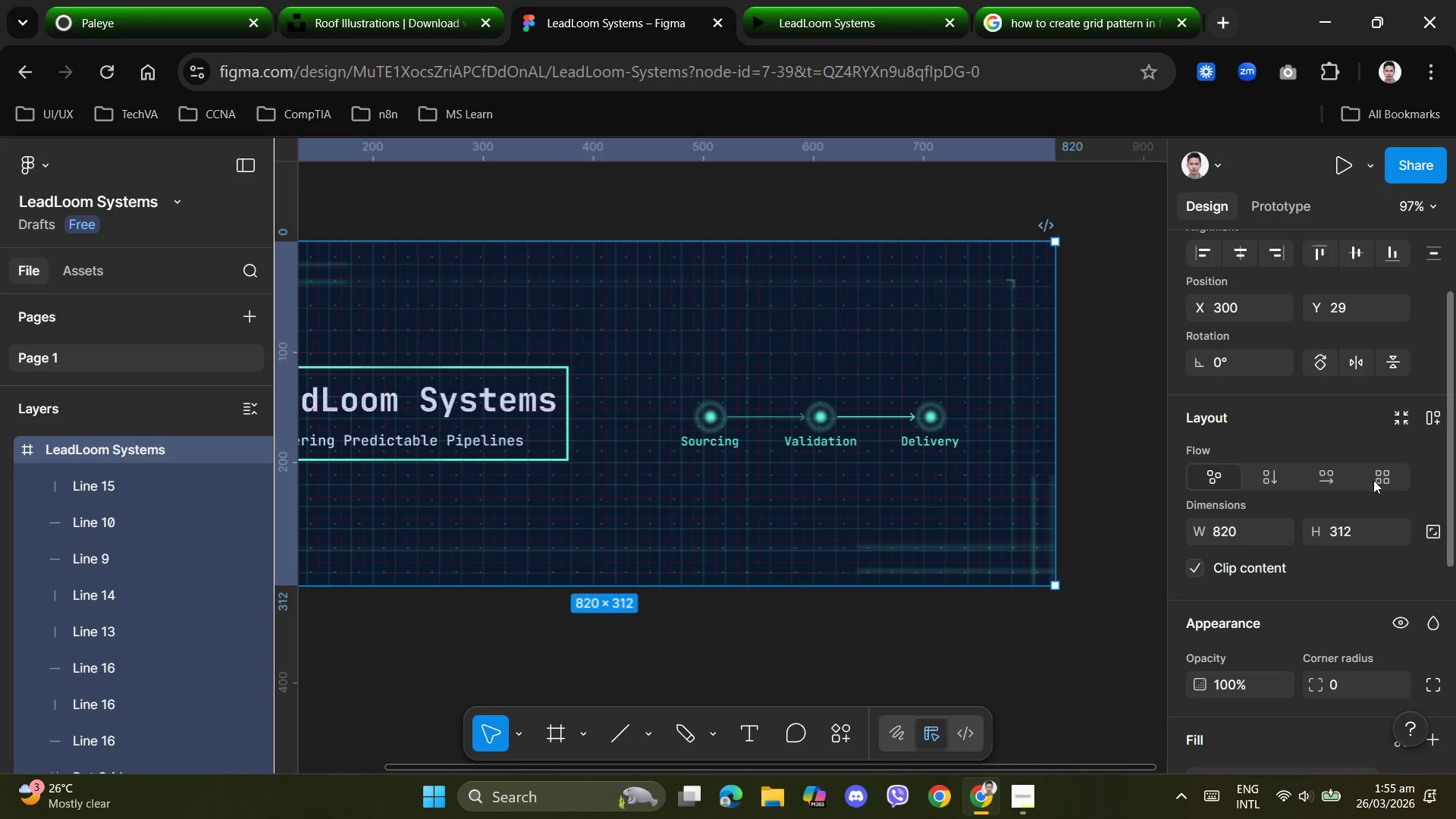 
left_click([1387, 480])
 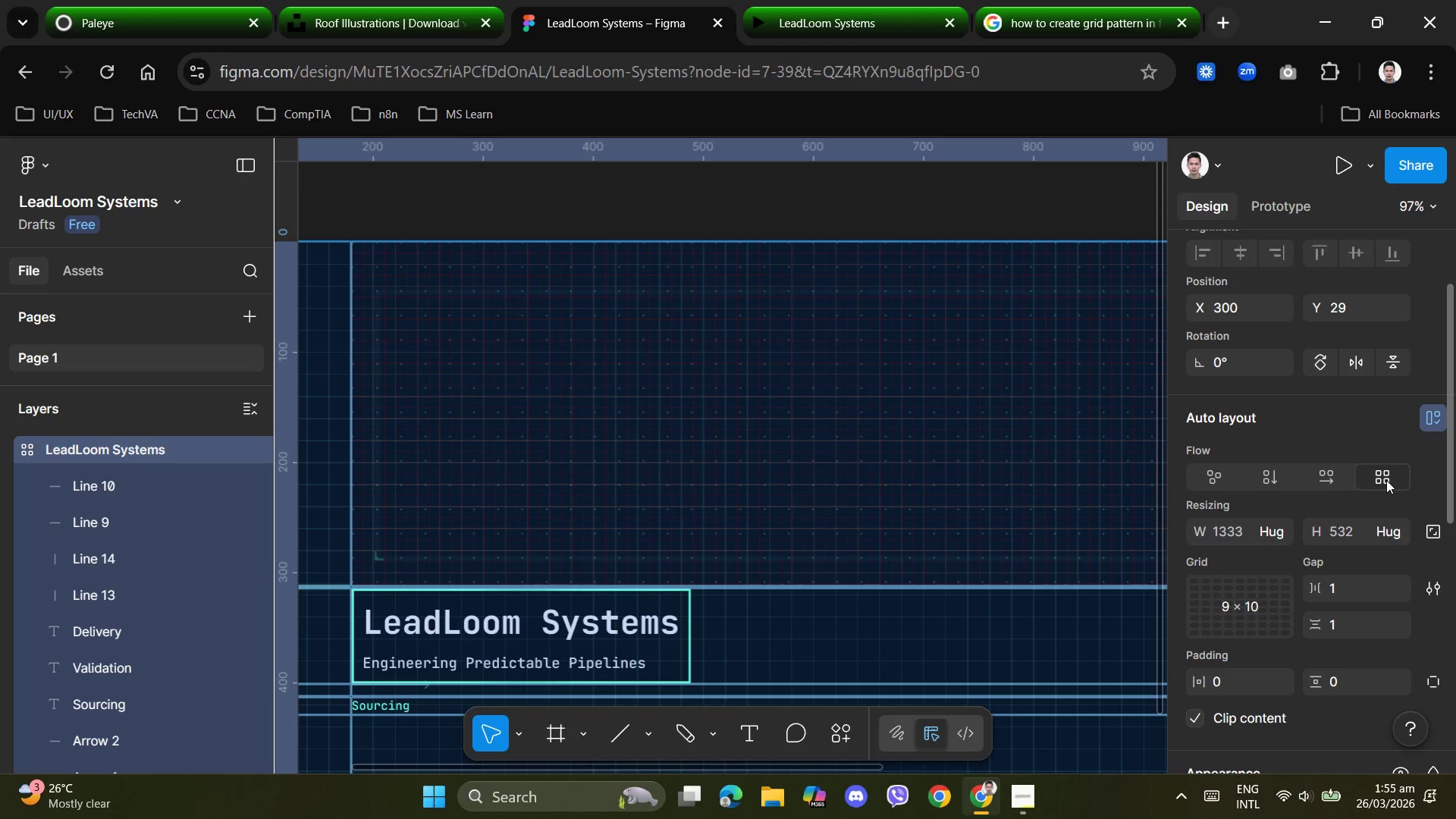 
scroll: coordinate [847, 540], scroll_direction: down, amount: 11.0
 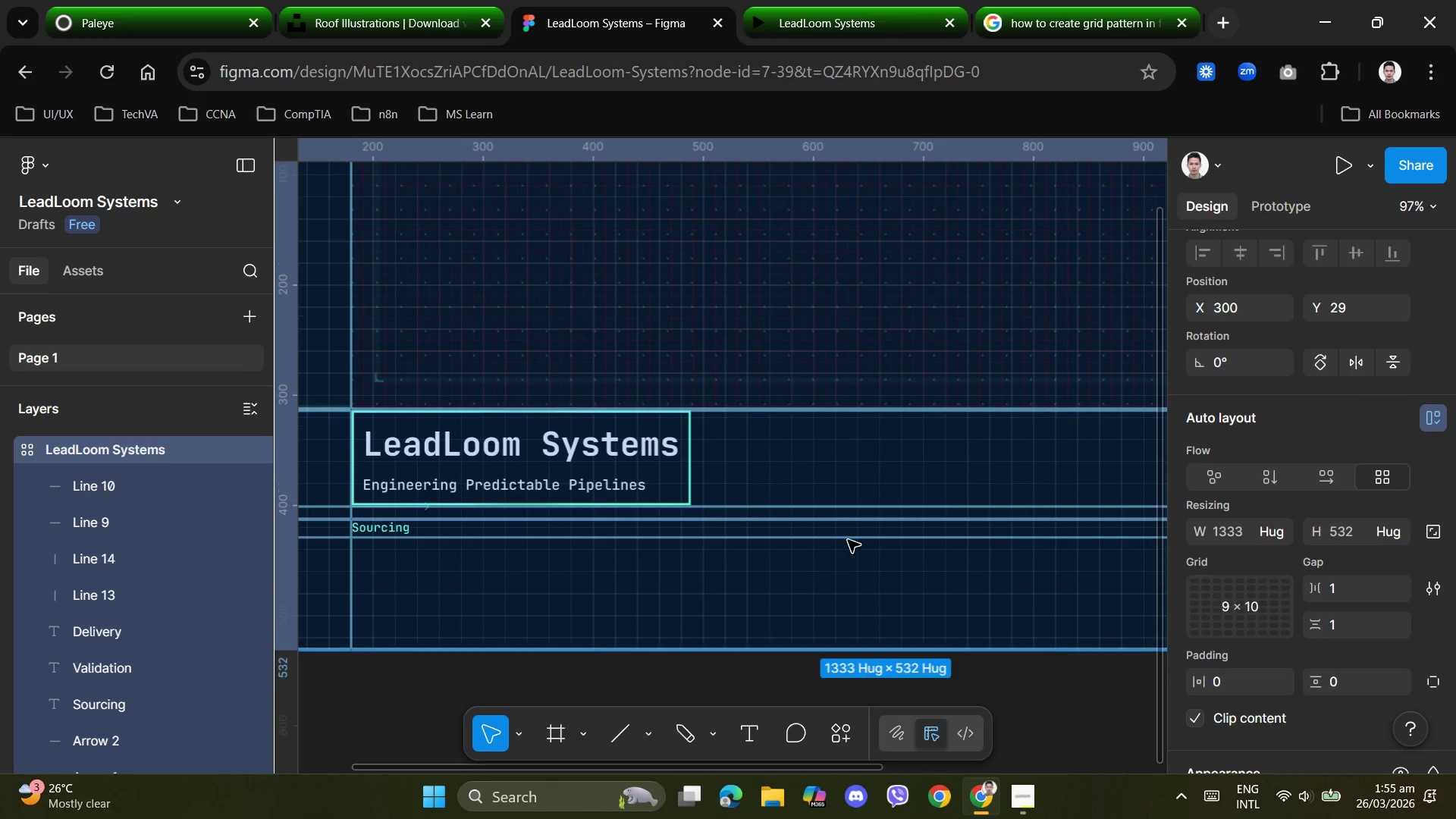 
scroll: coordinate [861, 520], scroll_direction: up, amount: 5.0
 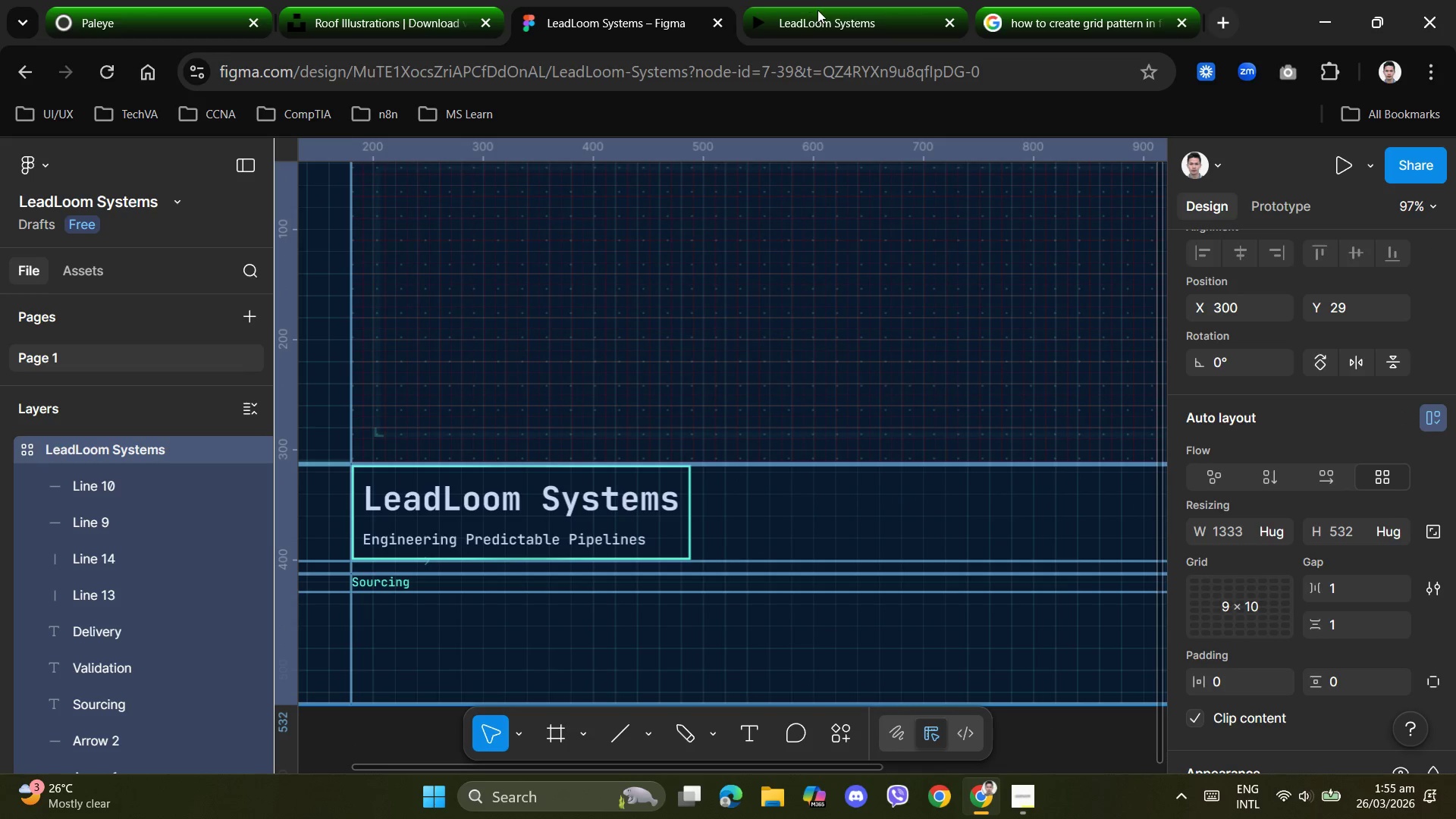 
left_click([827, 20])
 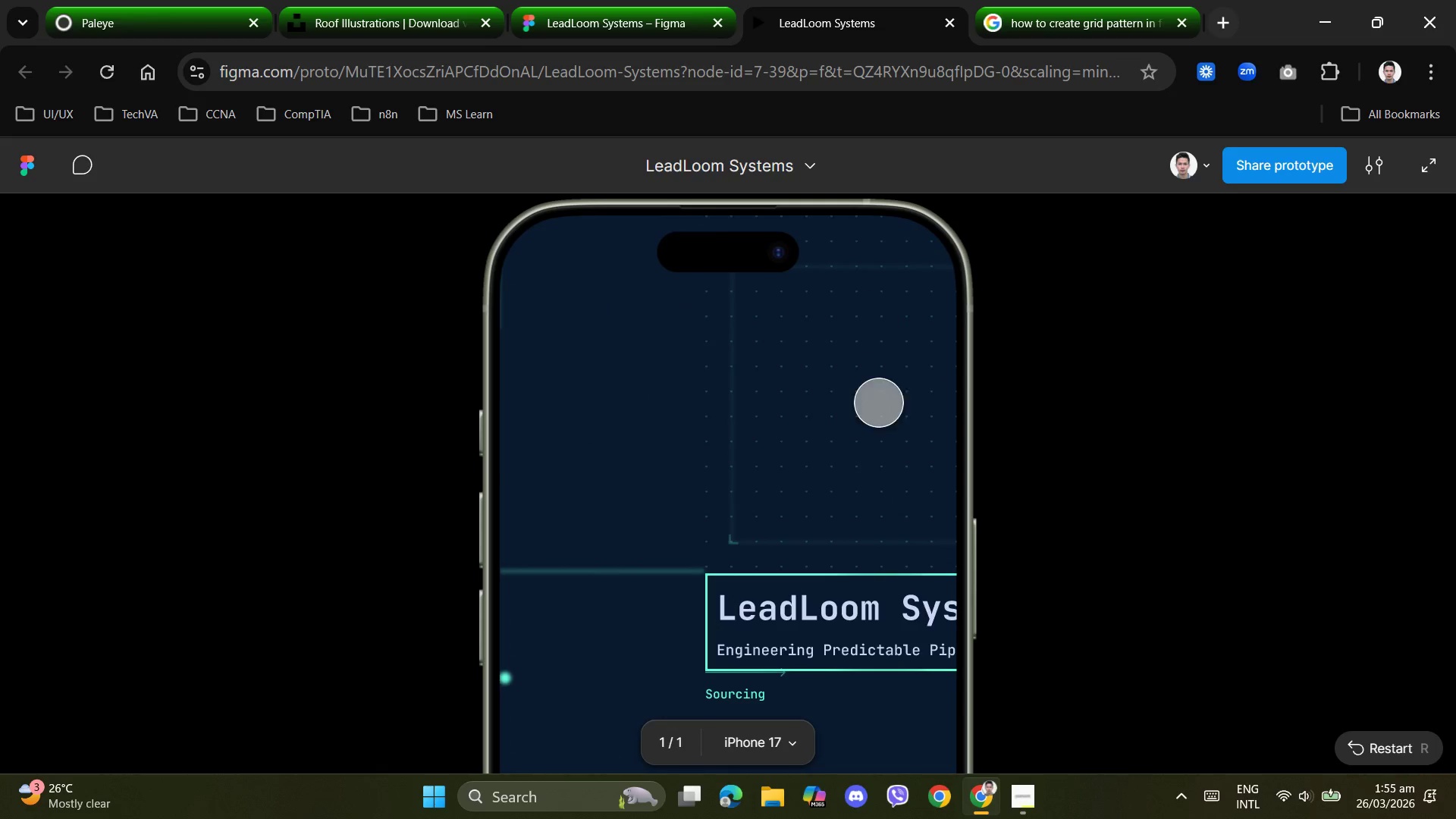 
scroll: coordinate [734, 282], scroll_direction: down, amount: 9.0
 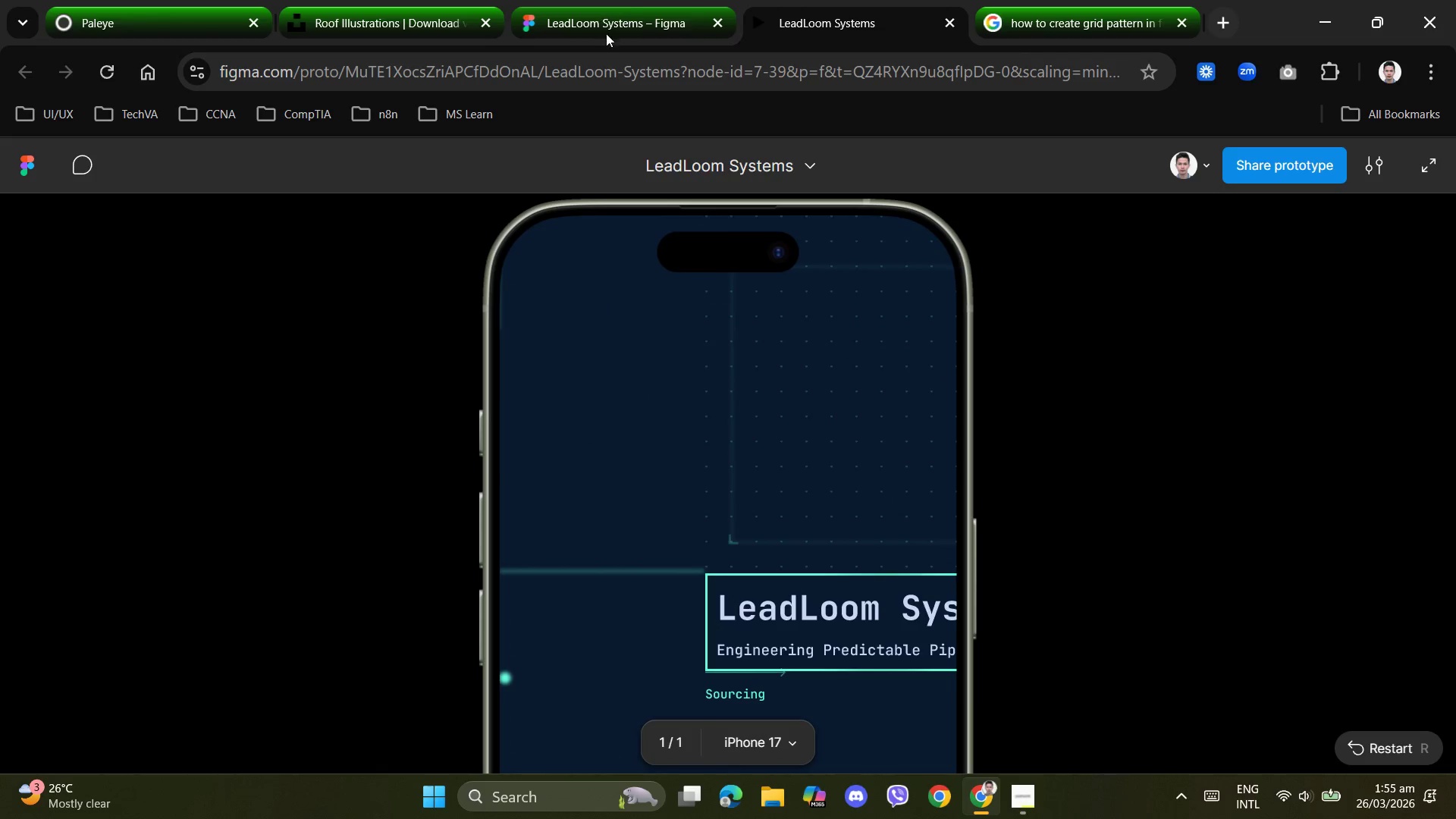 
left_click([605, 9])
 